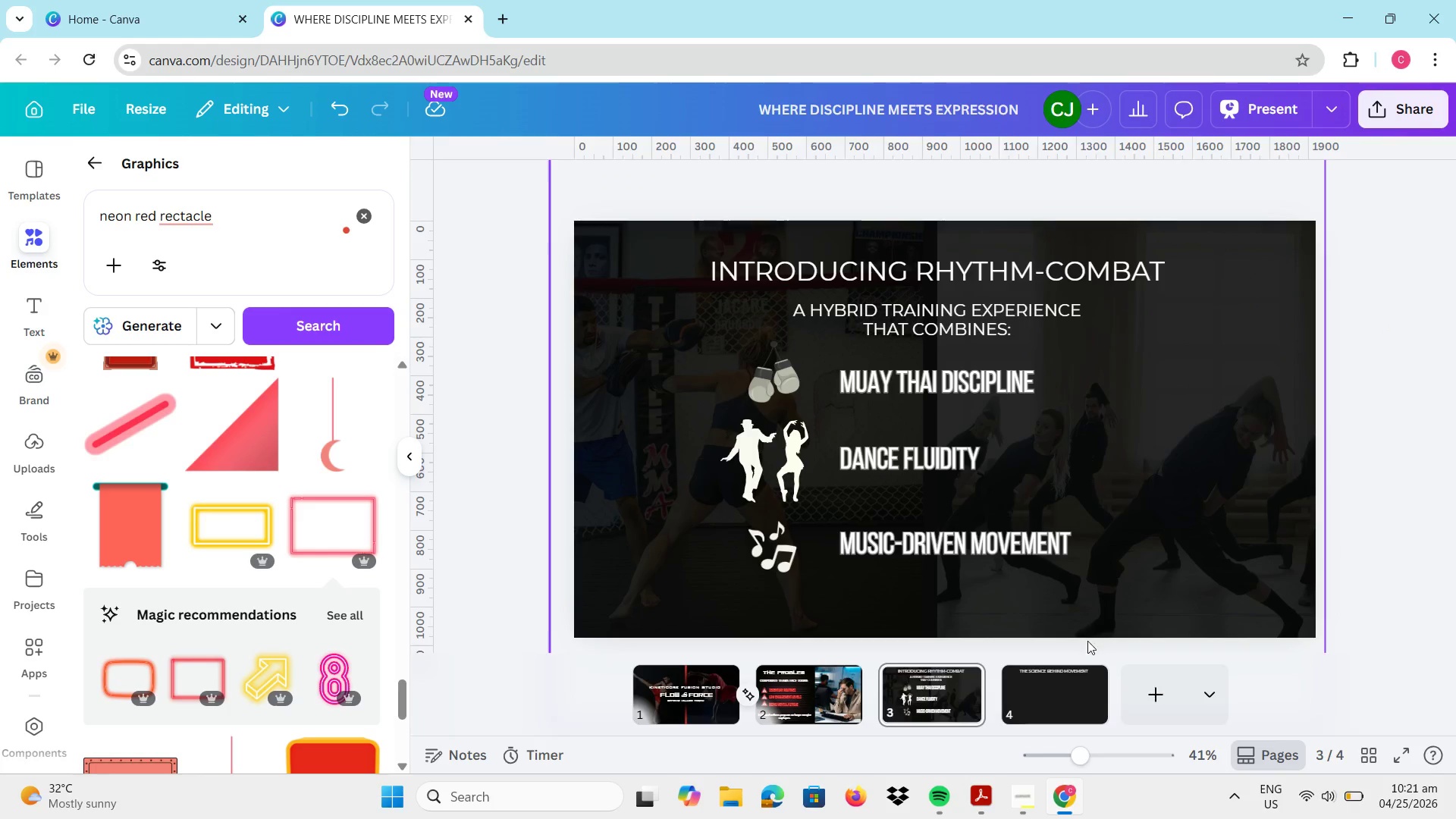 
left_click([1034, 689])
 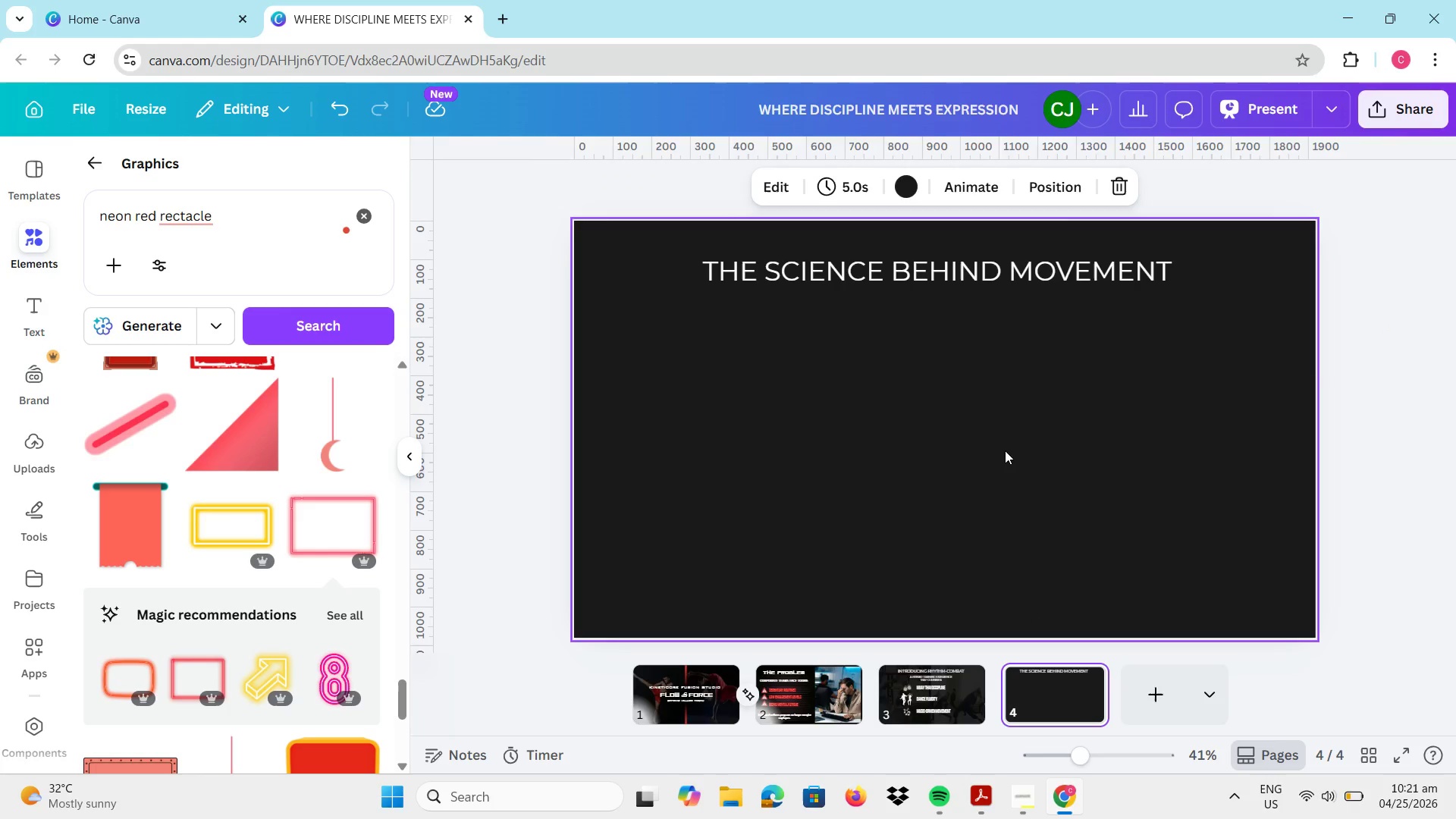 
left_click([1005, 450])
 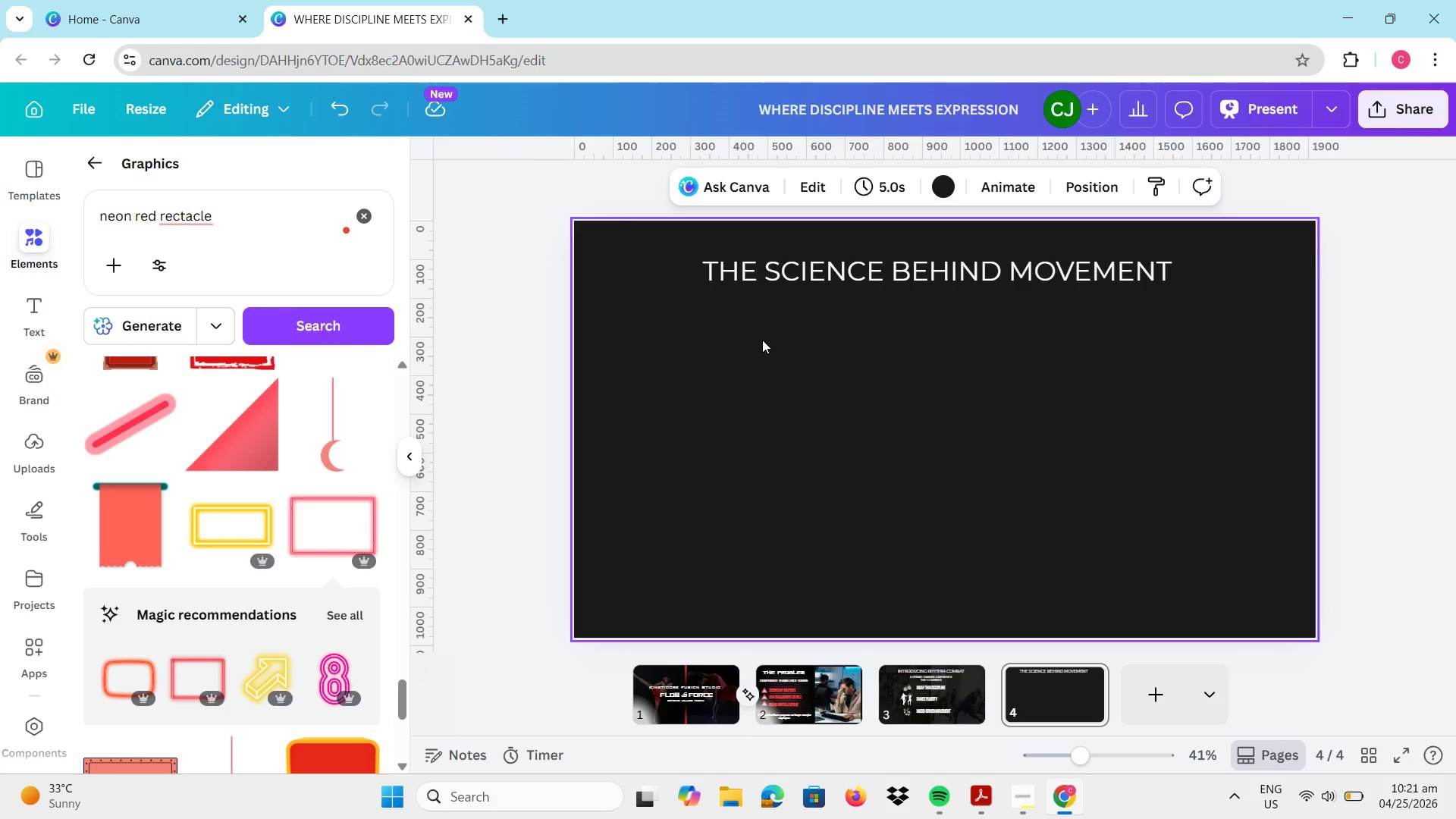 
wait(28.17)
 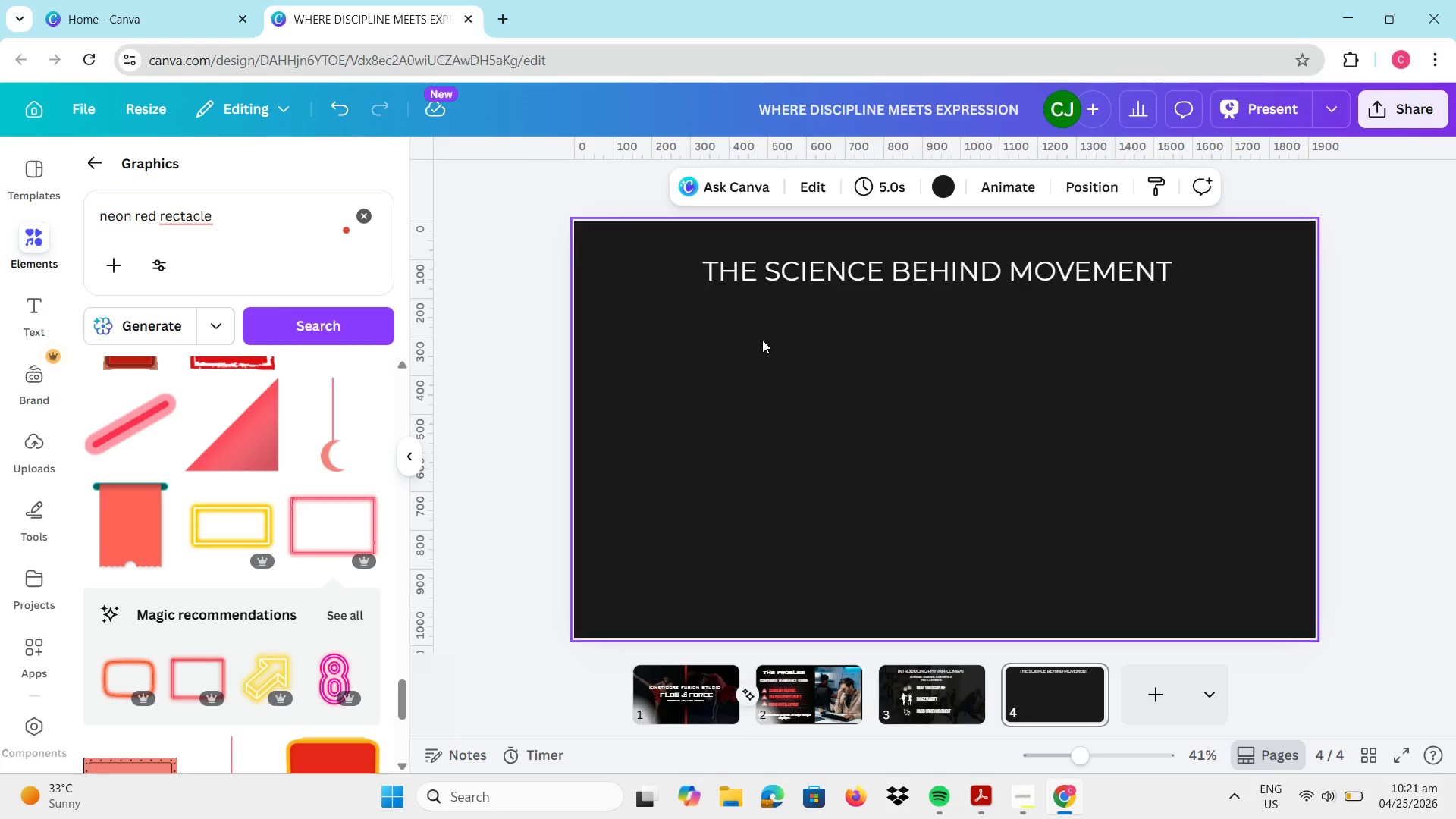 
double_click([253, 205])
 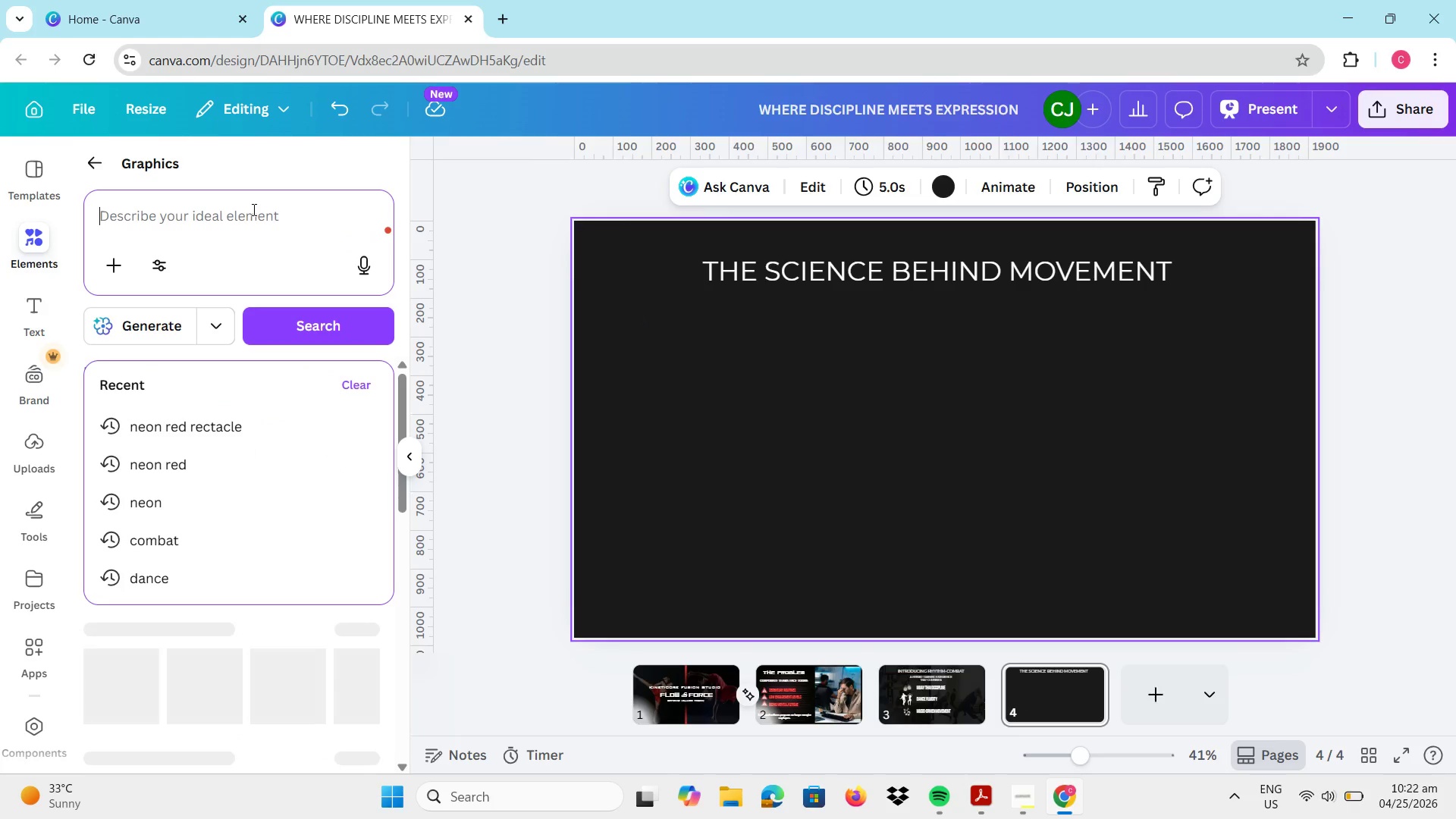 
type(brain)
 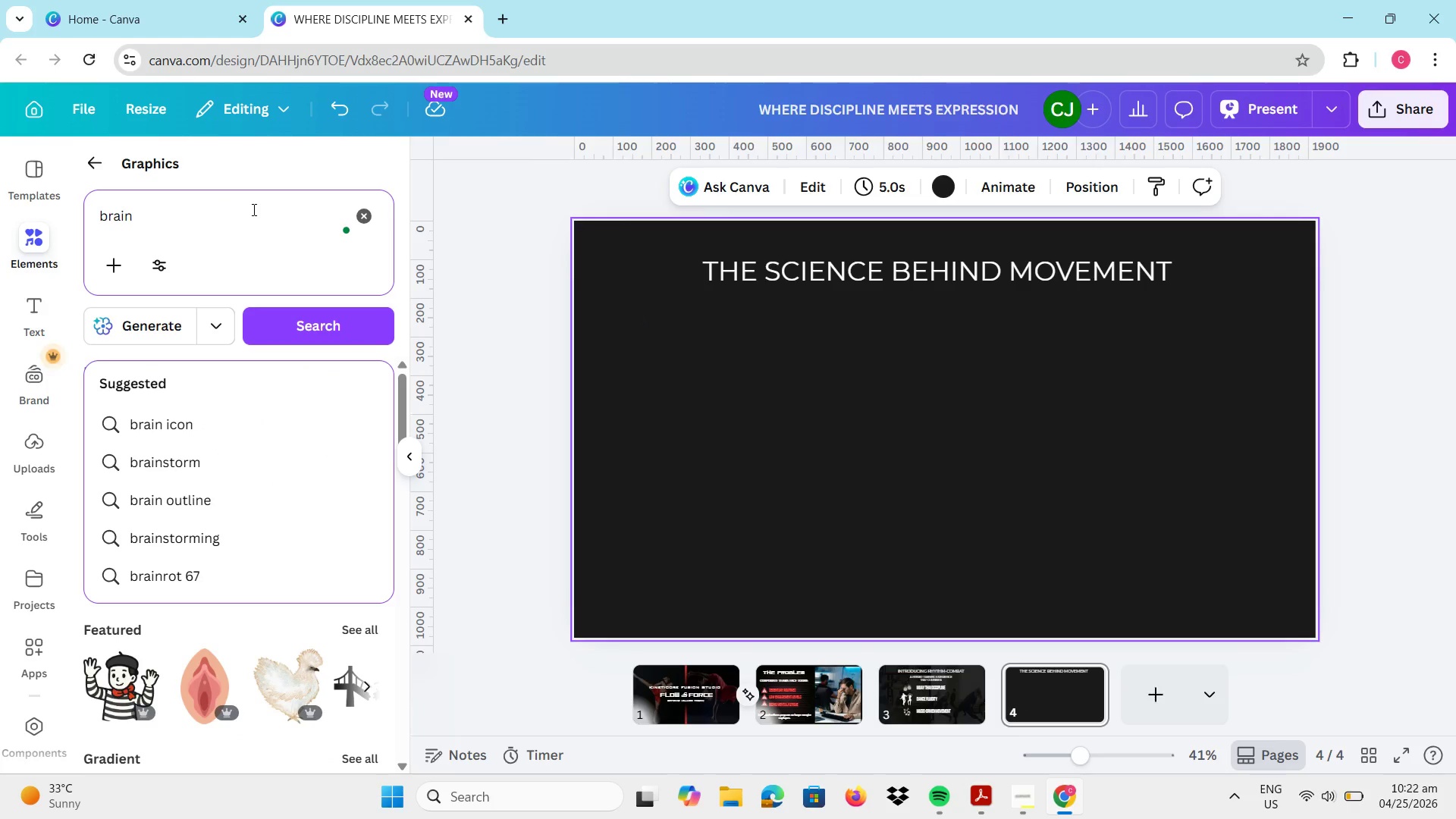 
type( icon)
 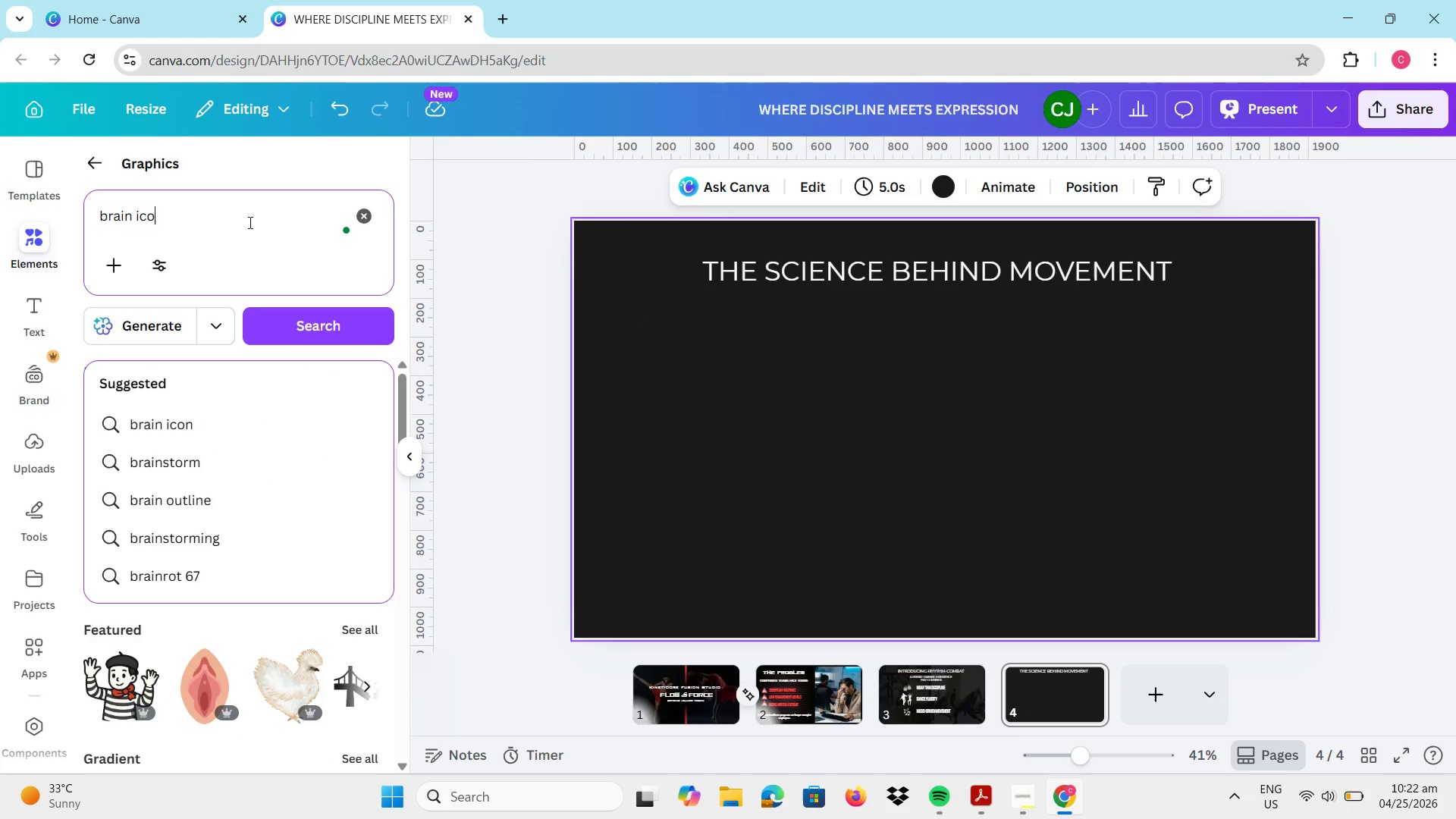 
key(Enter)
 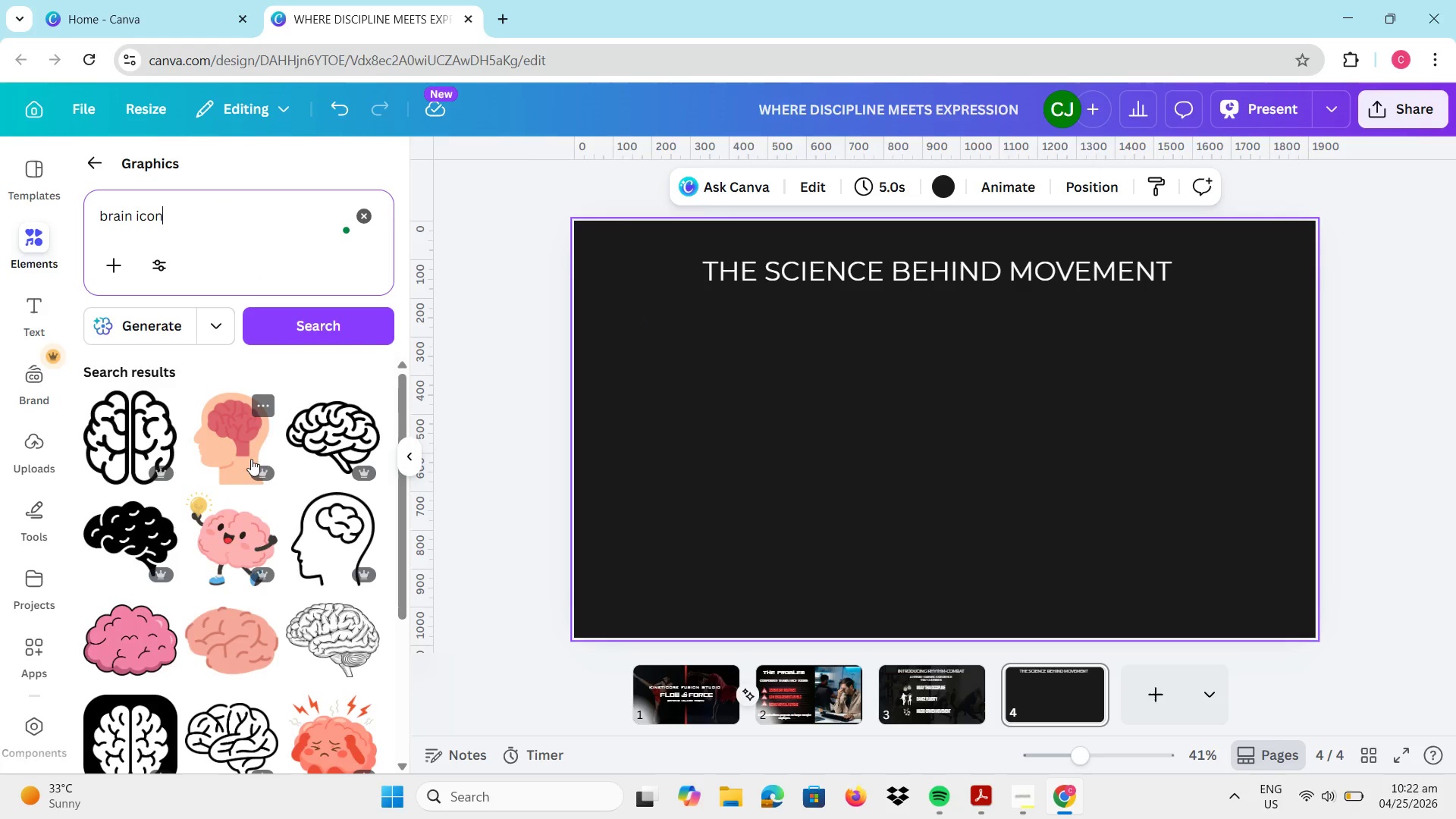 
left_click([334, 454])
 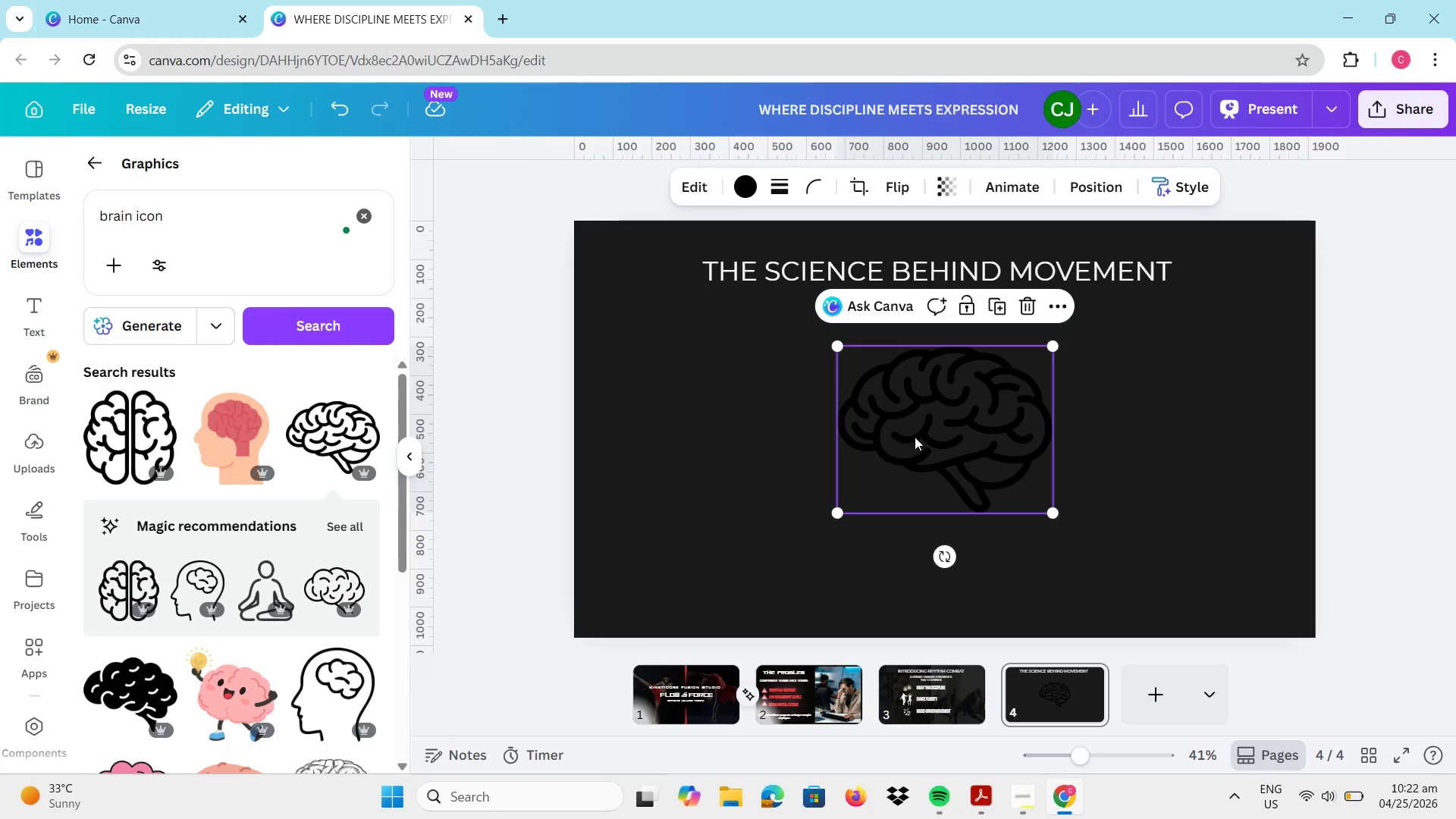 
key(Delete)
 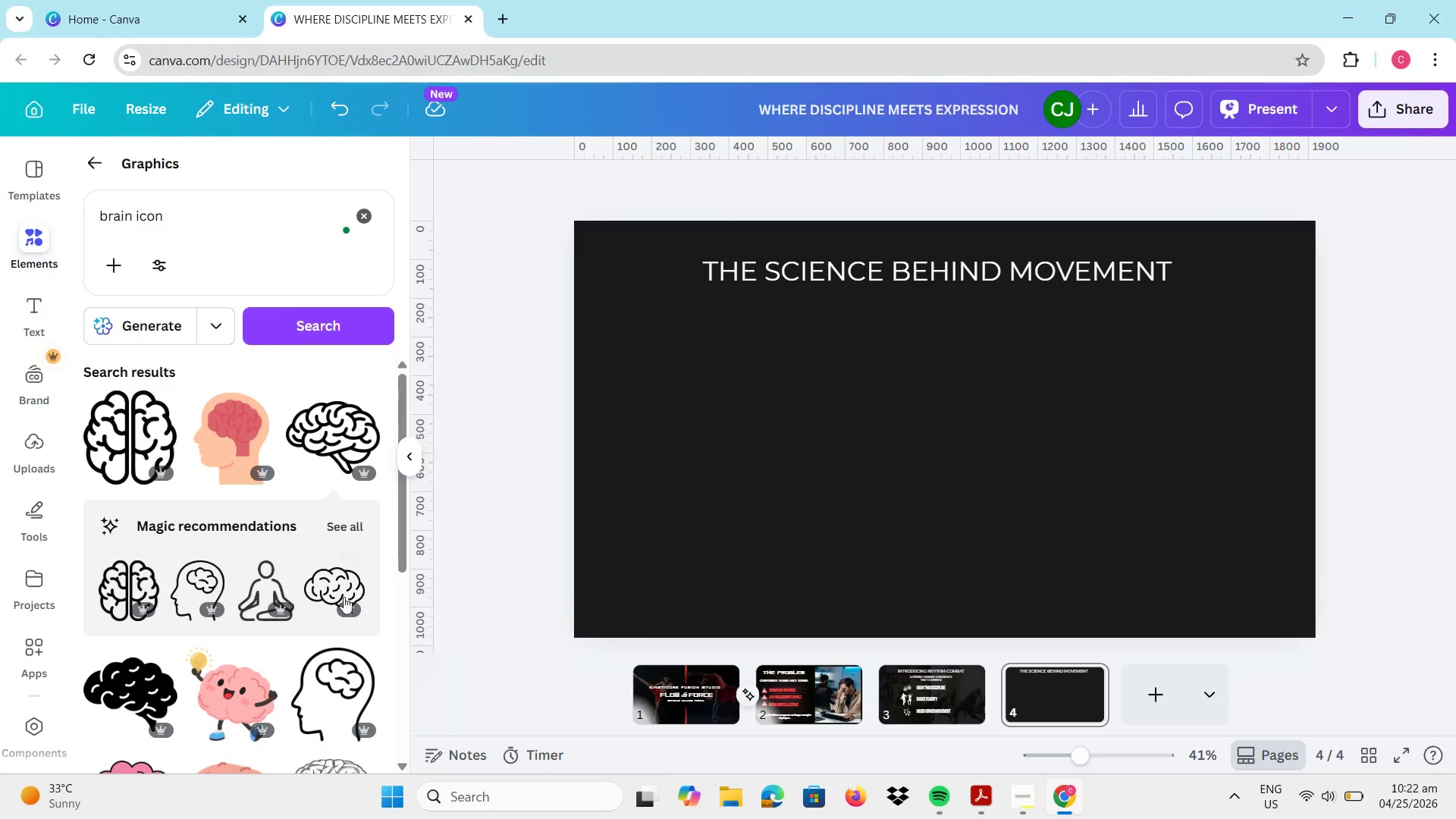 
scroll: coordinate [275, 624], scroll_direction: down, amount: 5.0
 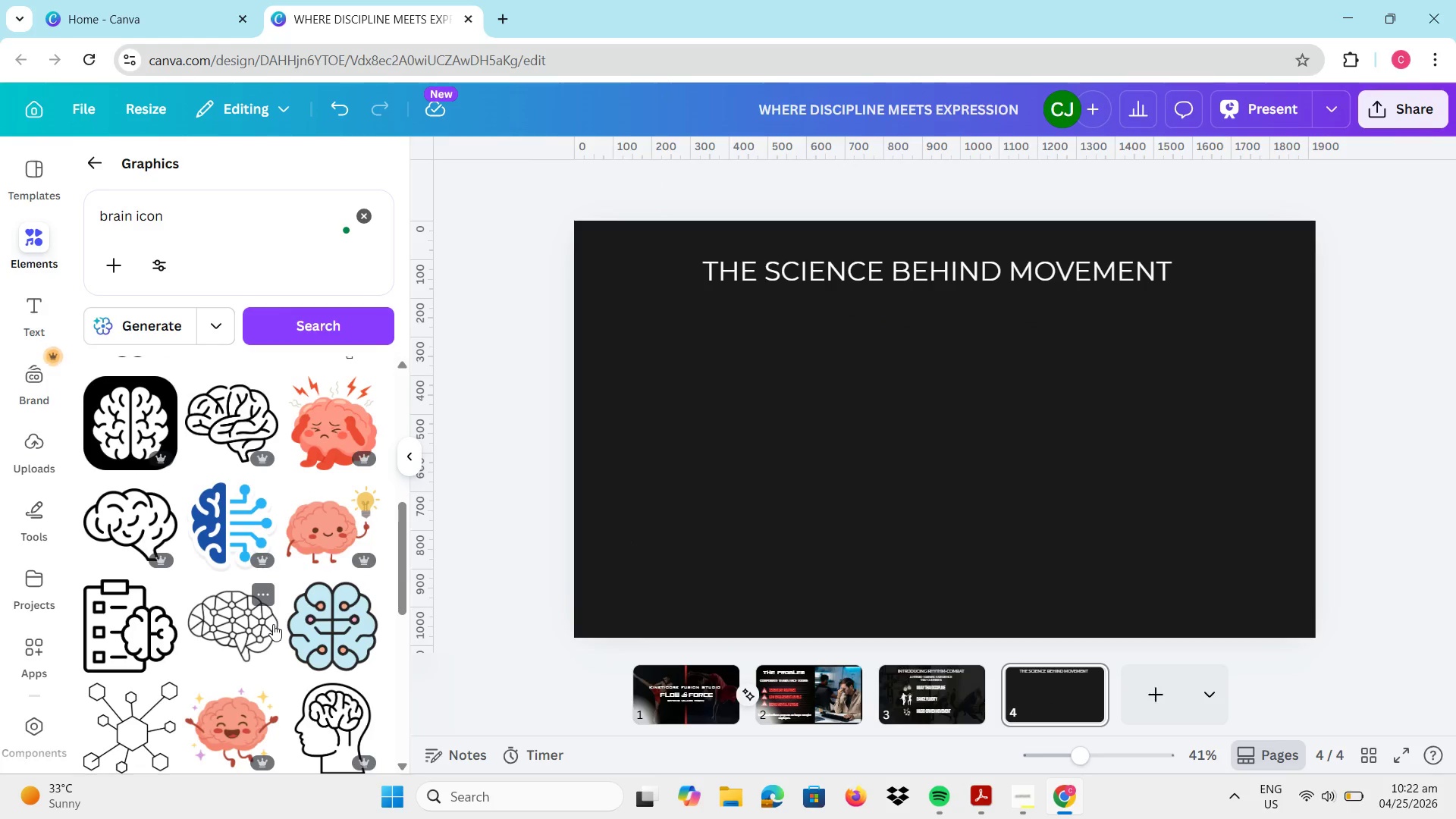 
left_click([244, 573])
 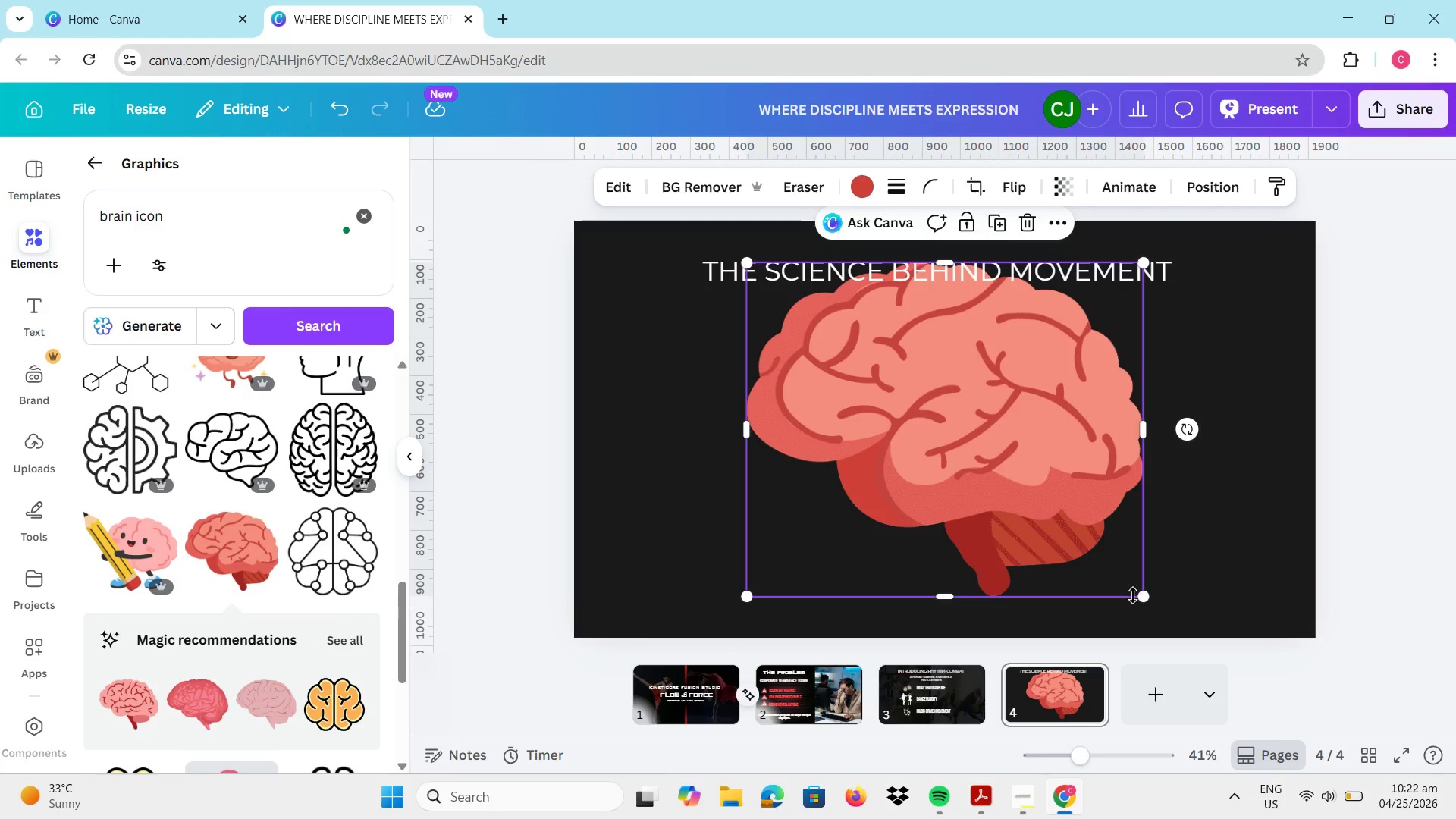 
scroll: coordinate [272, 623], scroll_direction: down, amount: 4.0
 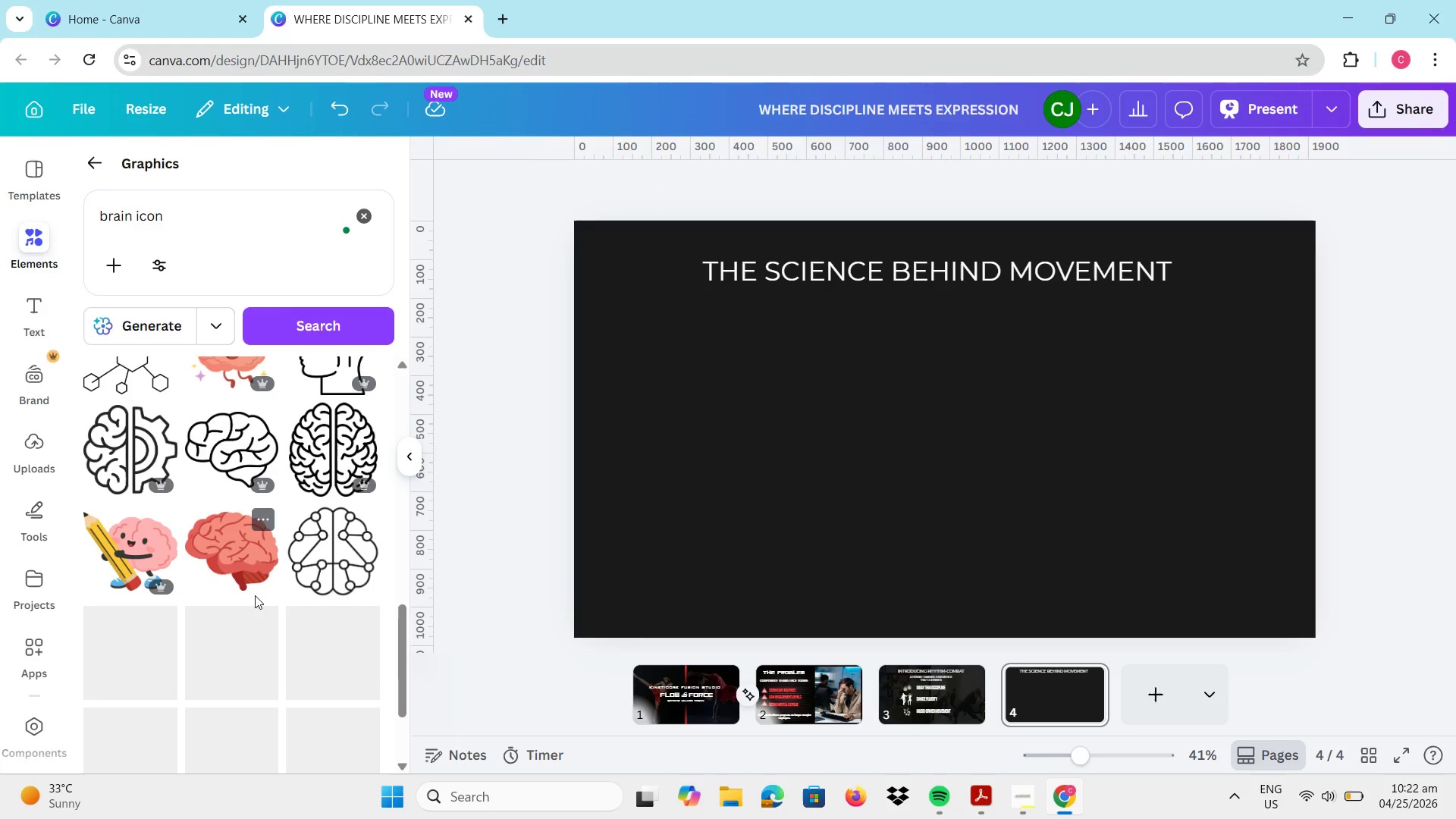 
left_click_drag(start_coordinate=[1137, 598], to_coordinate=[853, 341])
 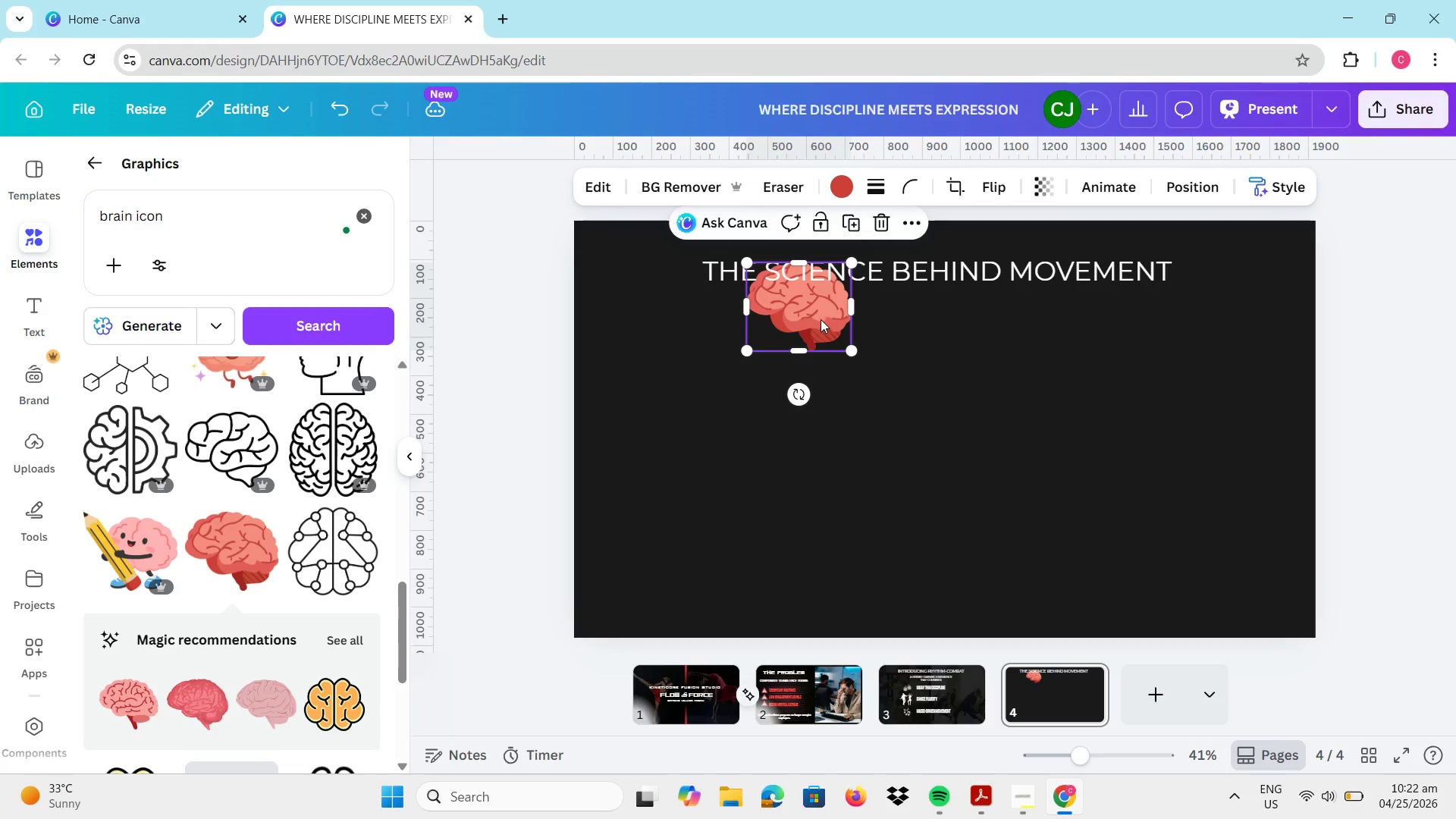 
left_click_drag(start_coordinate=[820, 318], to_coordinate=[753, 356])
 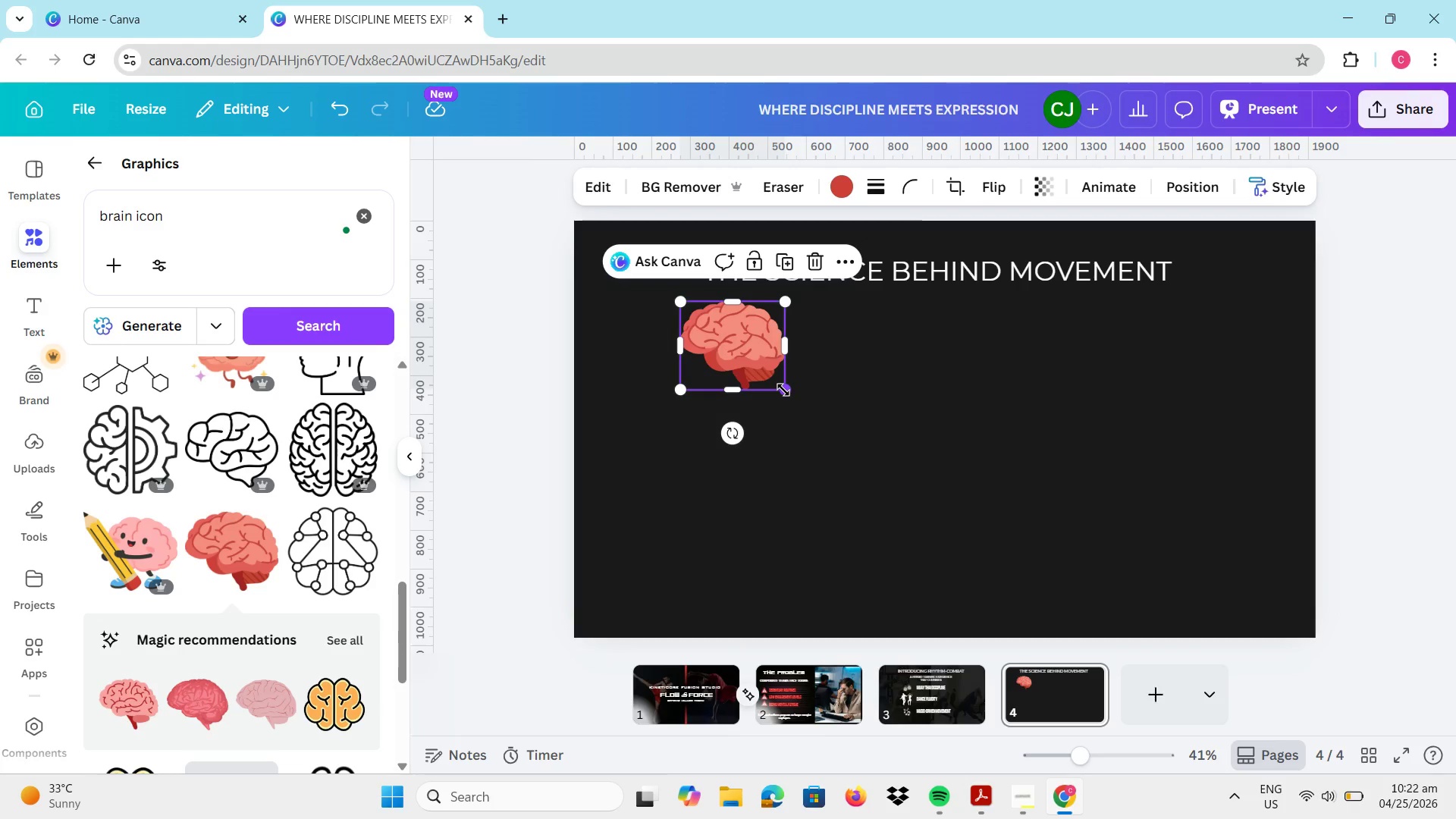 
left_click_drag(start_coordinate=[783, 390], to_coordinate=[736, 335])
 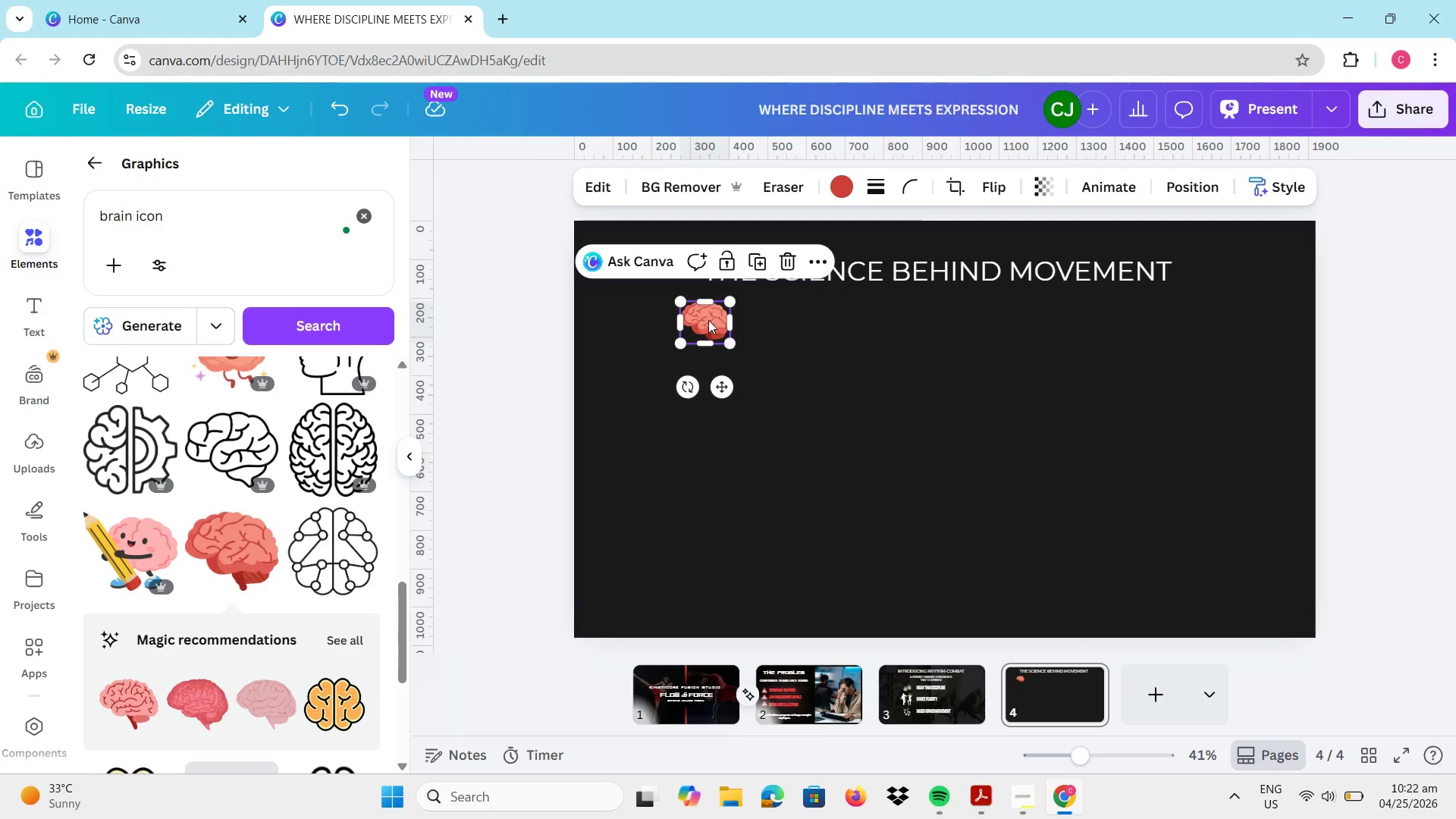 
left_click_drag(start_coordinate=[708, 320], to_coordinate=[736, 362])
 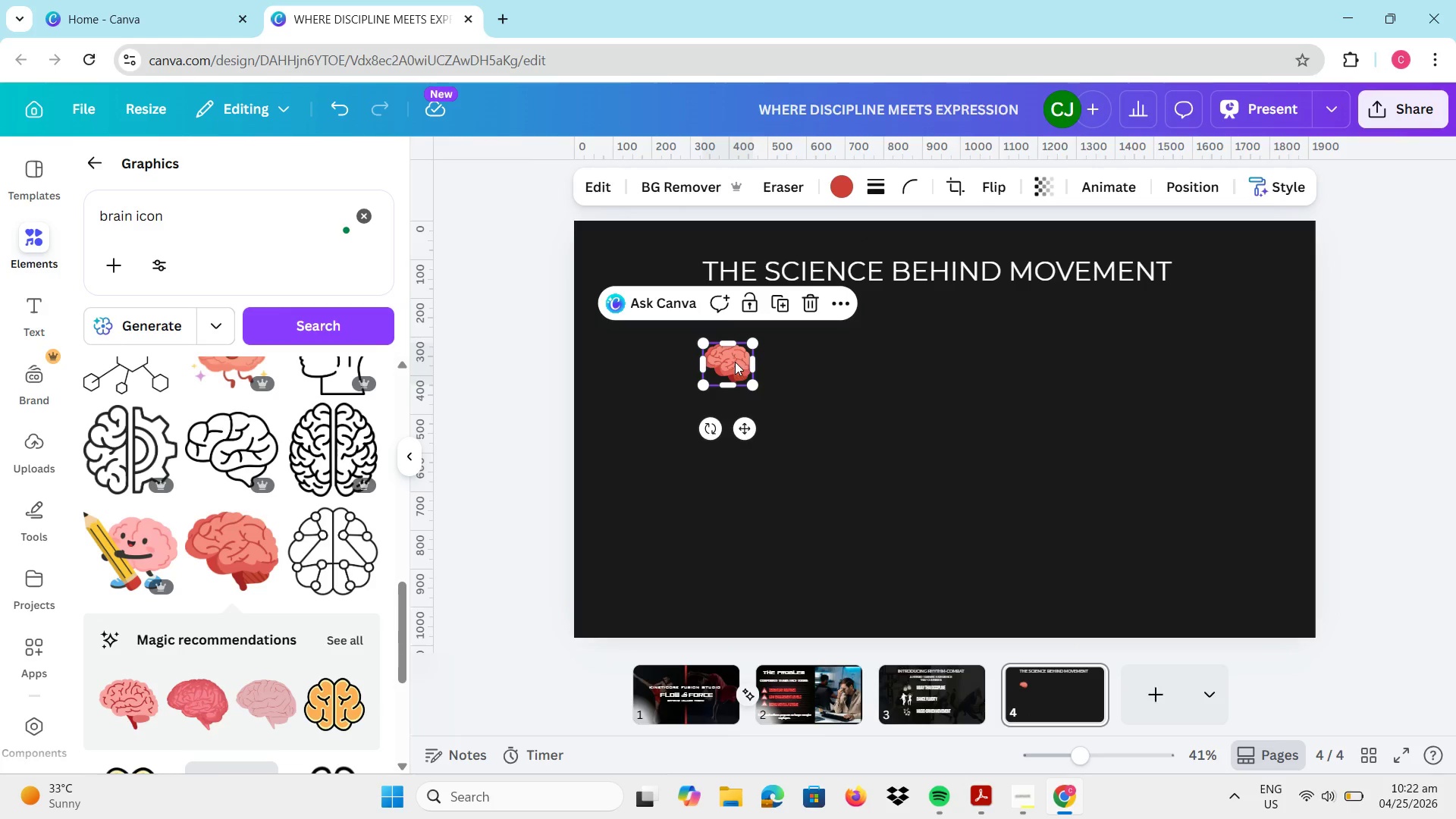 
left_click([243, 222])
 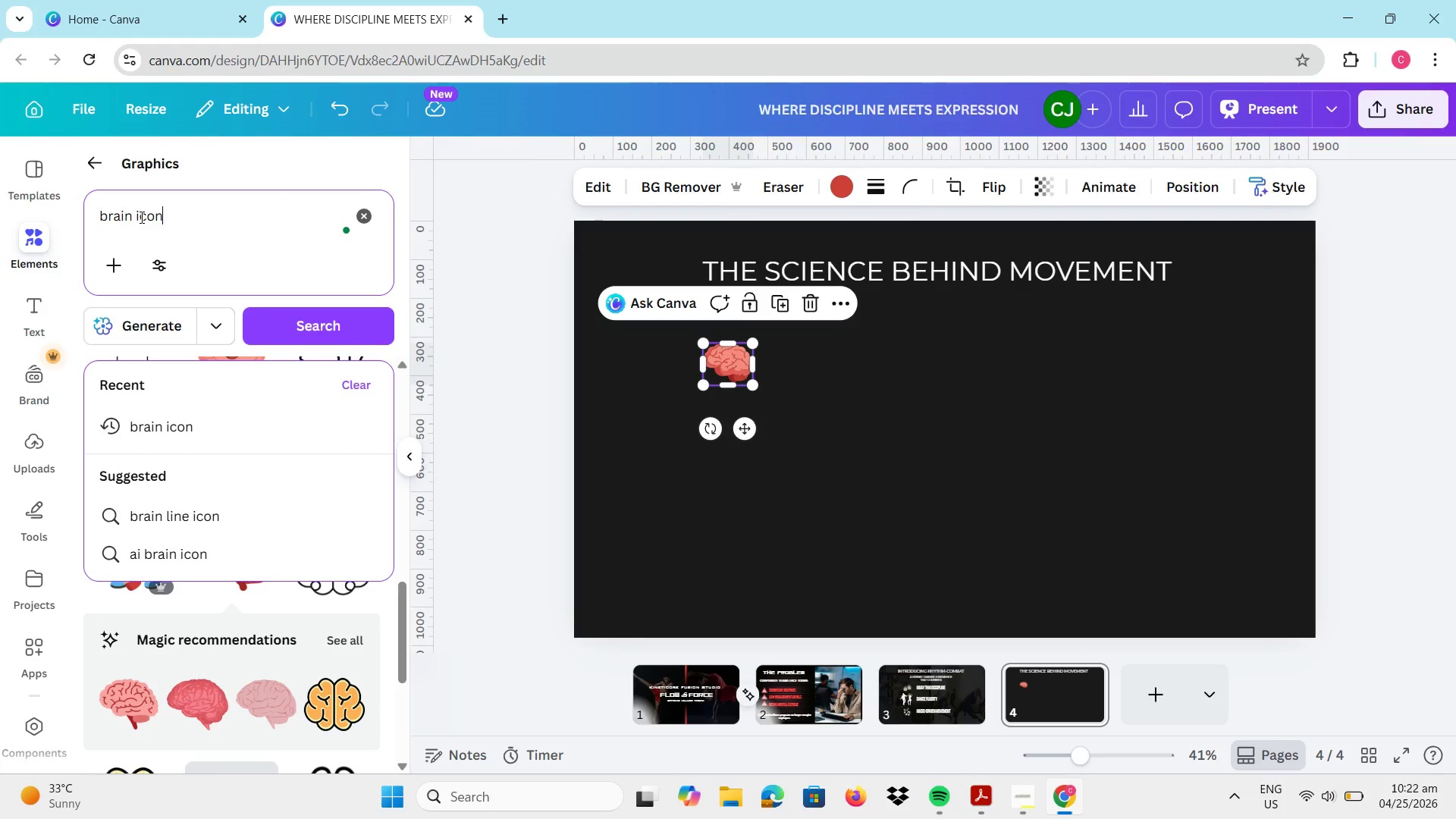 
left_click([133, 213])
 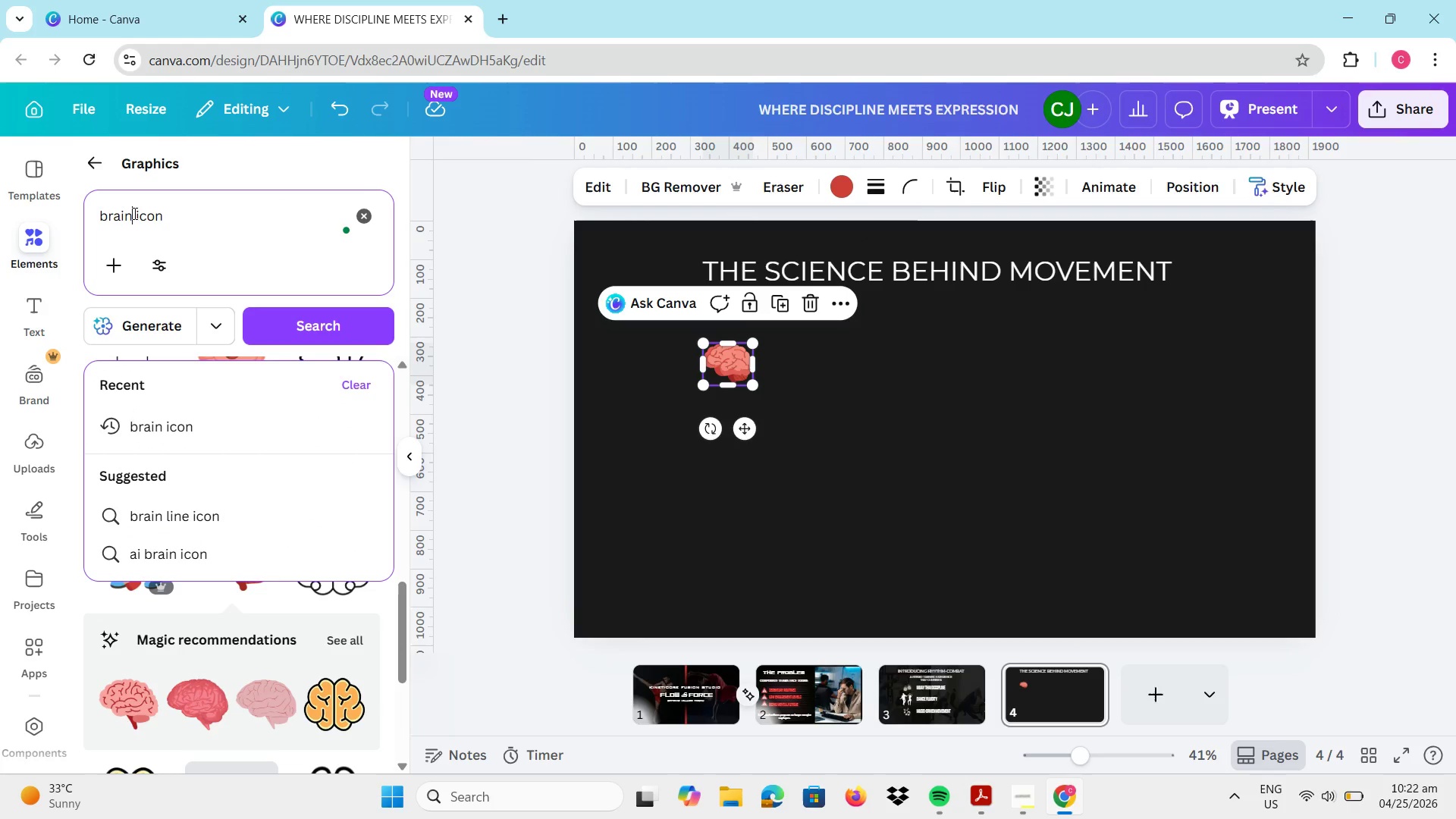 
left_click_drag(start_coordinate=[133, 213], to_coordinate=[89, 198])
 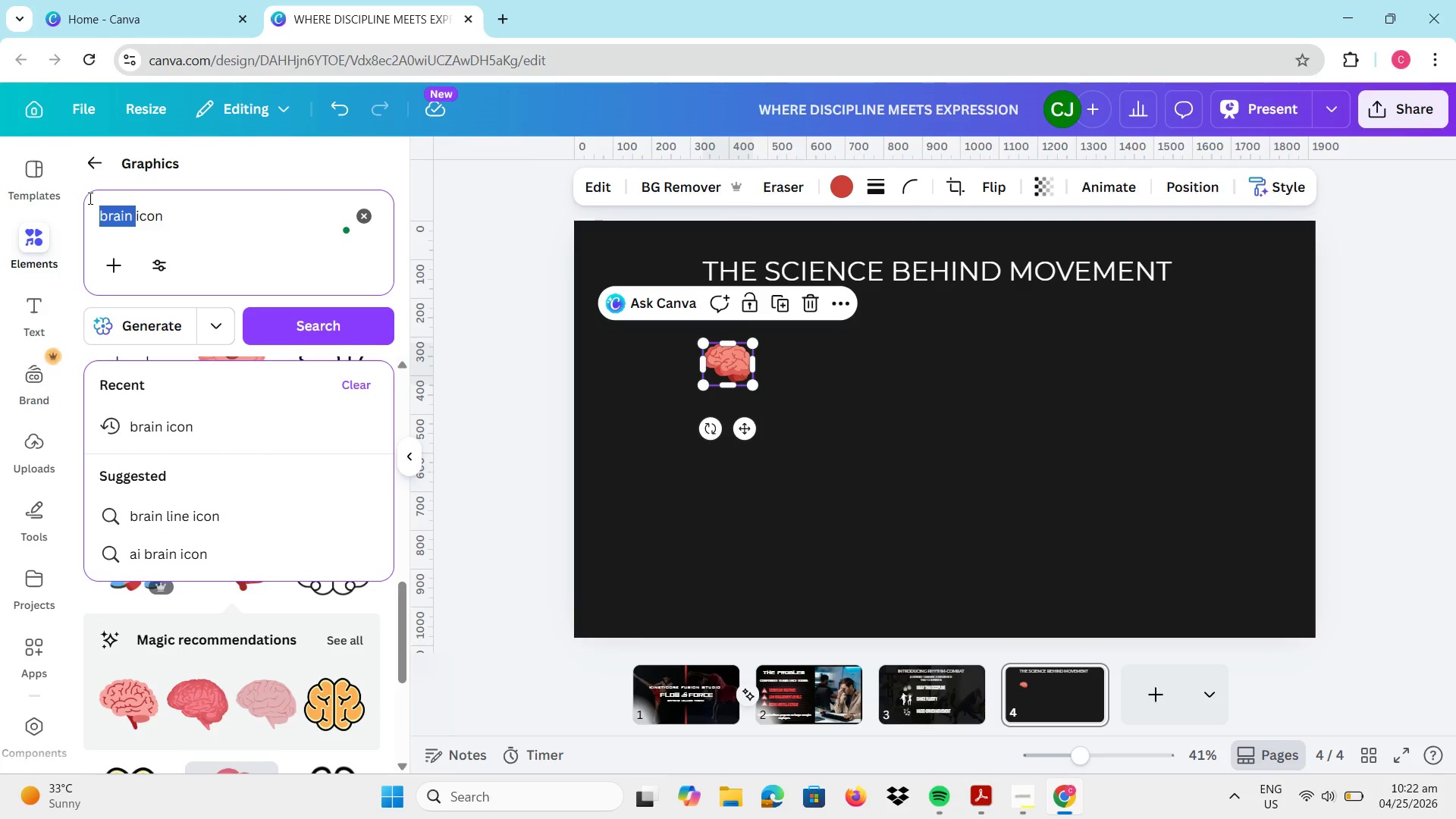 
type(heart)
 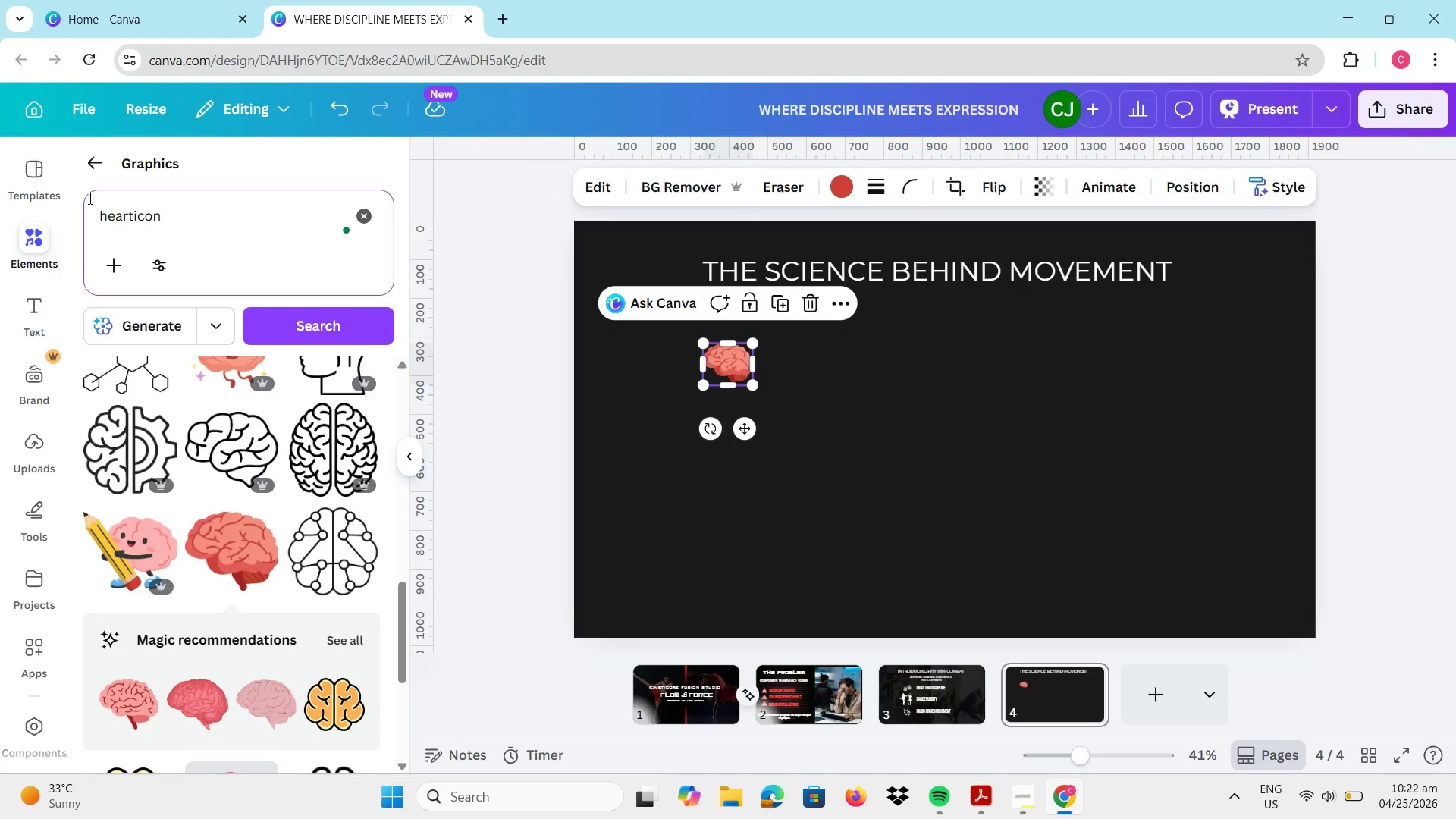 
key(Enter)
 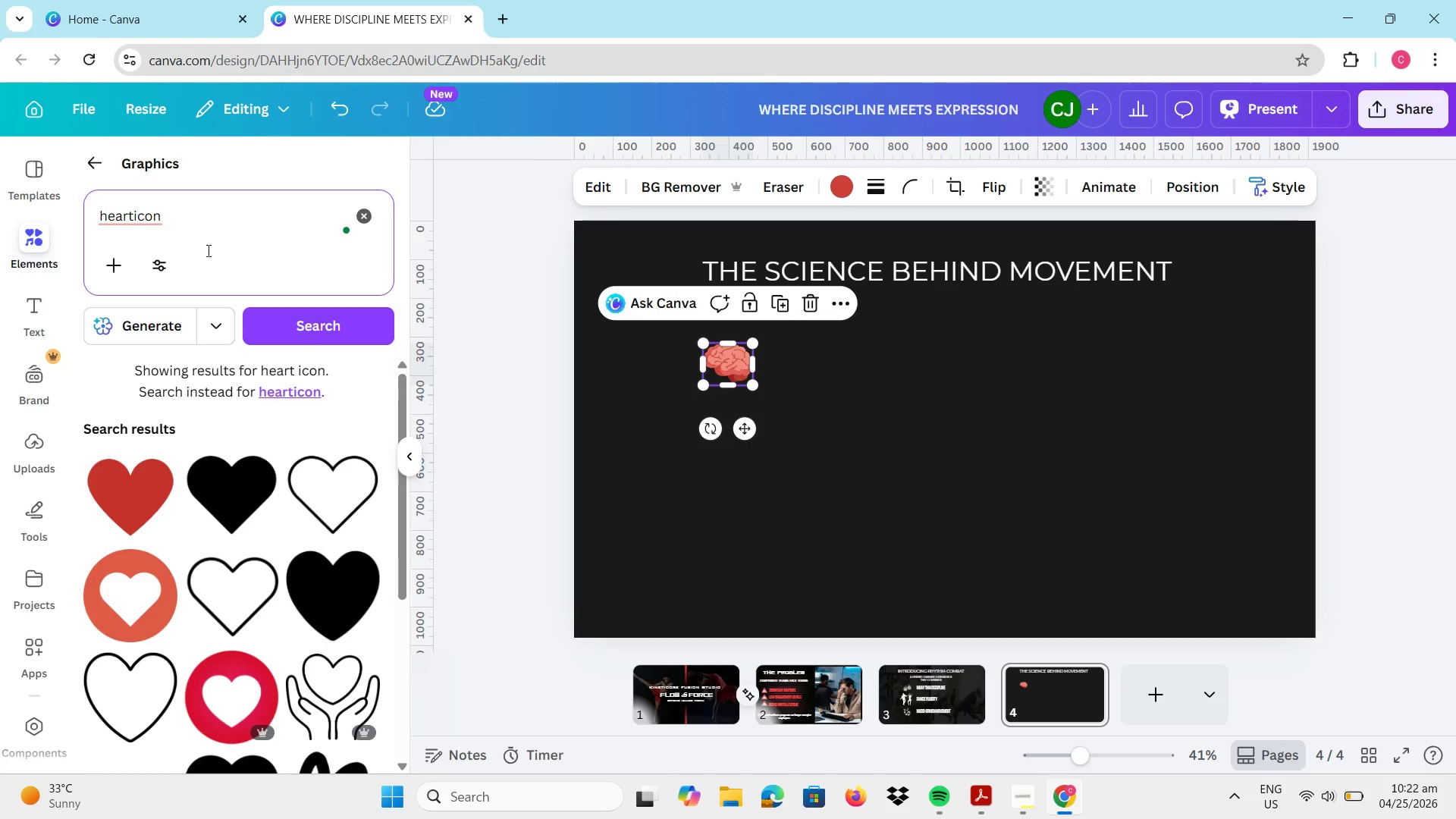 
key(Space)
 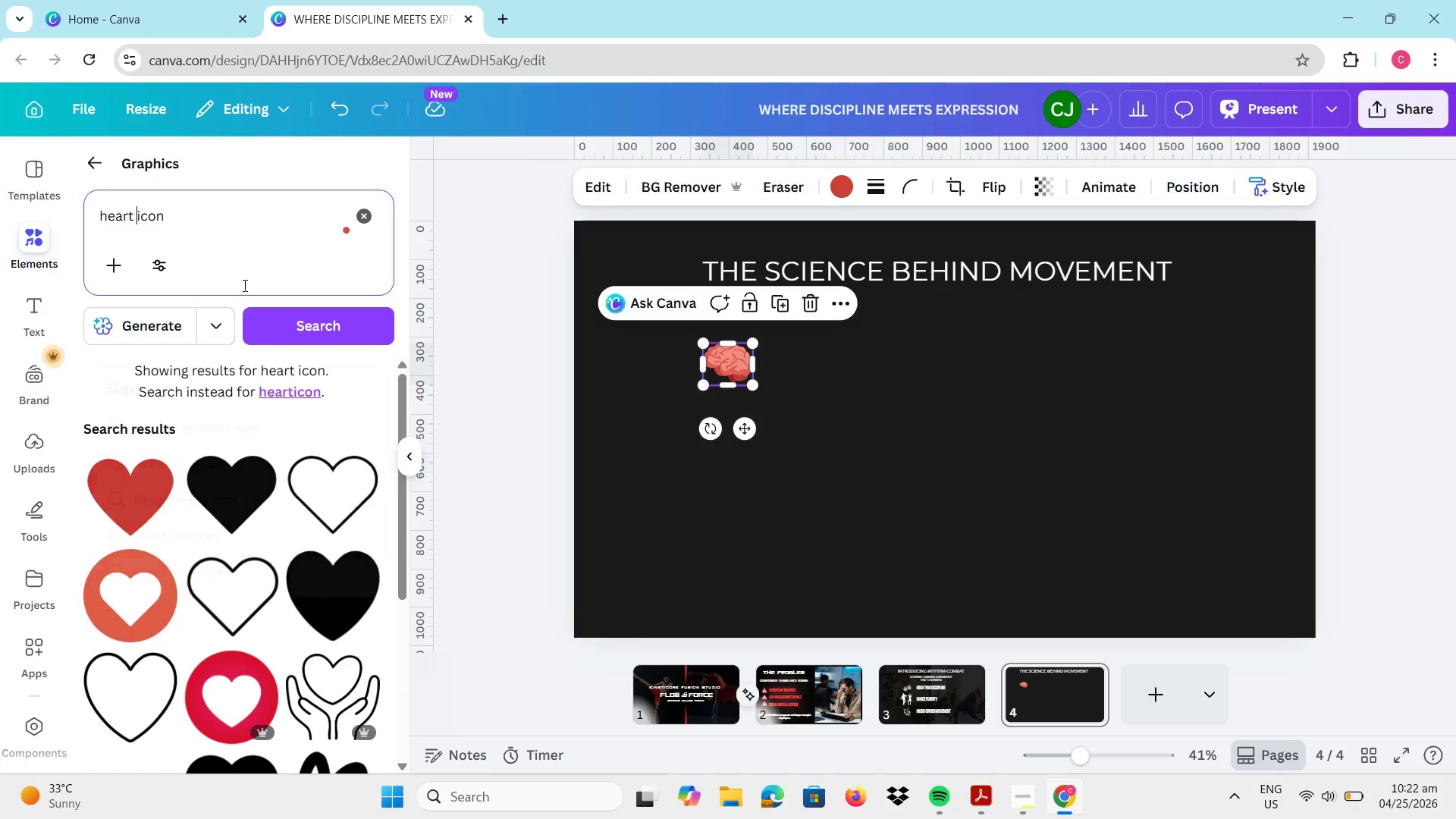 
key(Enter)
 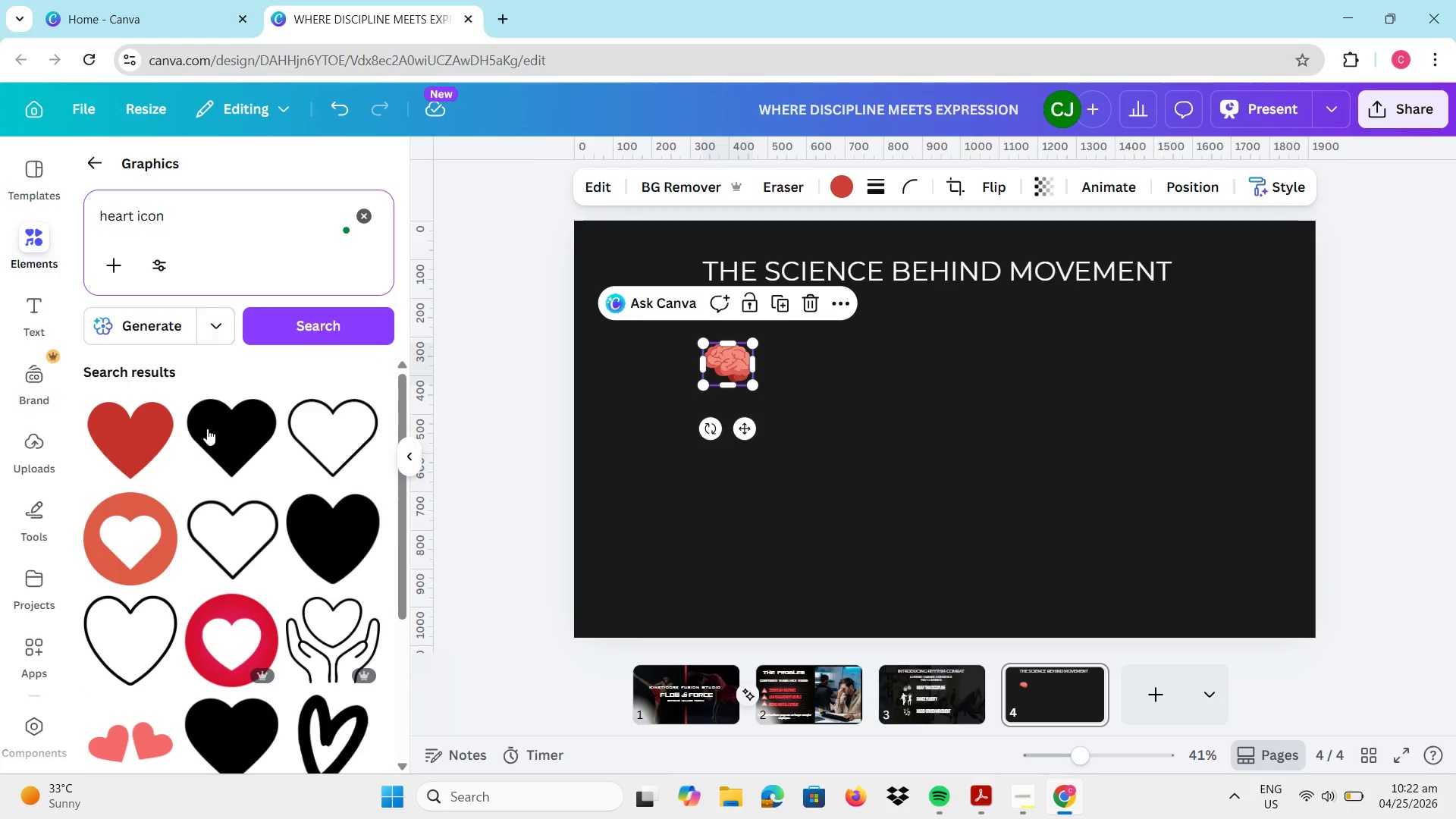 
scroll: coordinate [315, 519], scroll_direction: down, amount: 17.0
 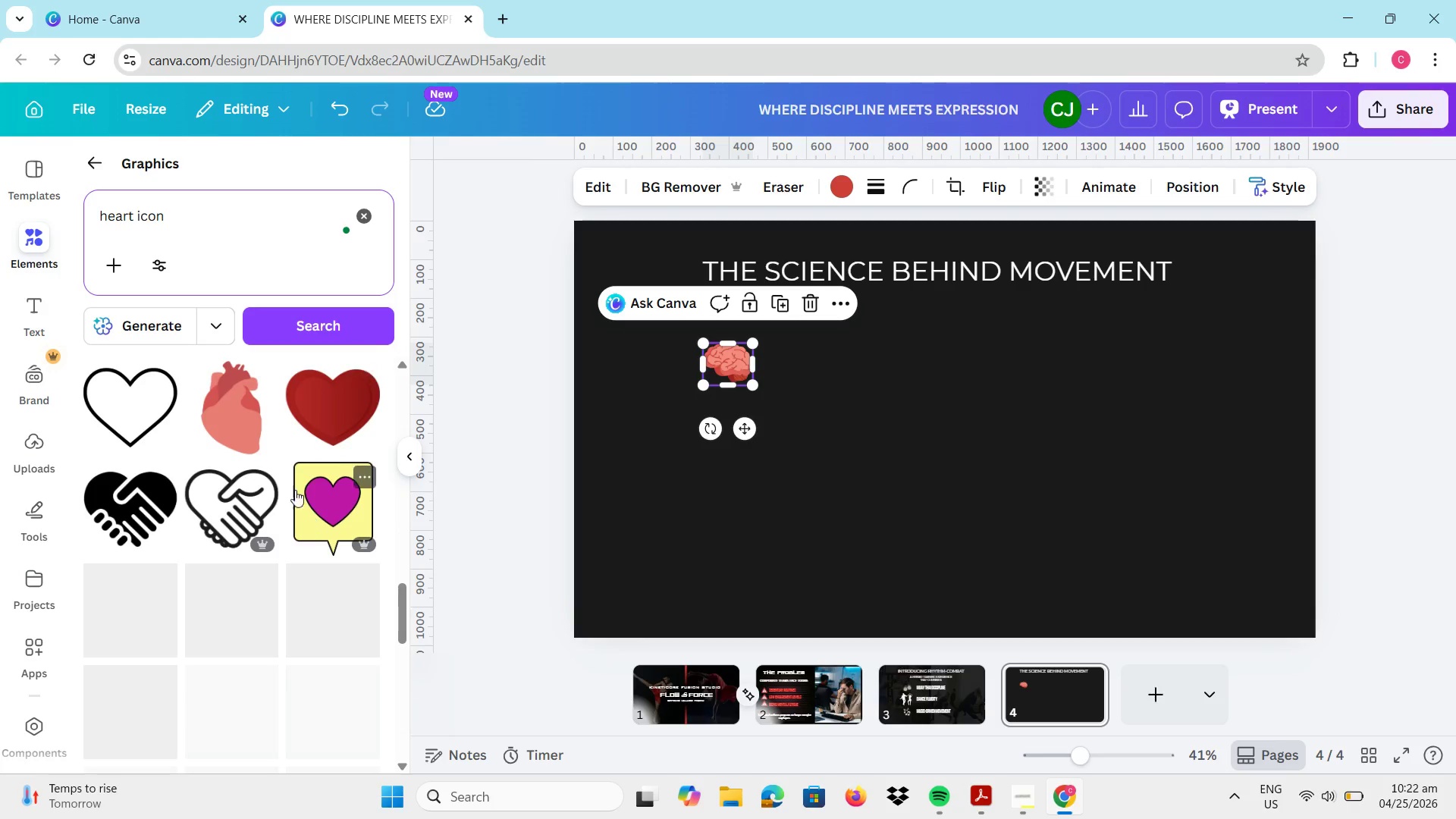 
left_click([227, 425])
 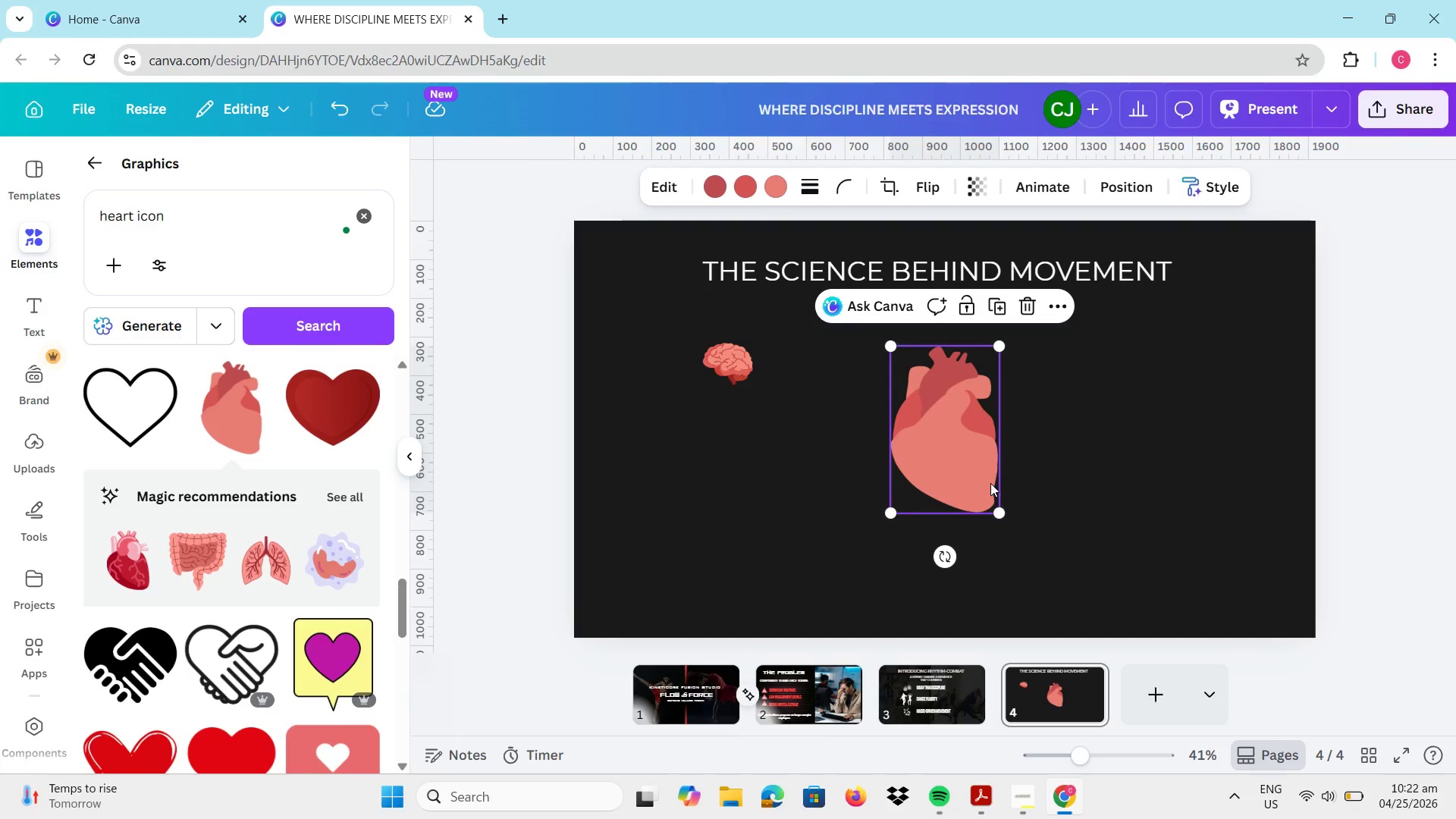 
left_click_drag(start_coordinate=[1002, 514], to_coordinate=[949, 401])
 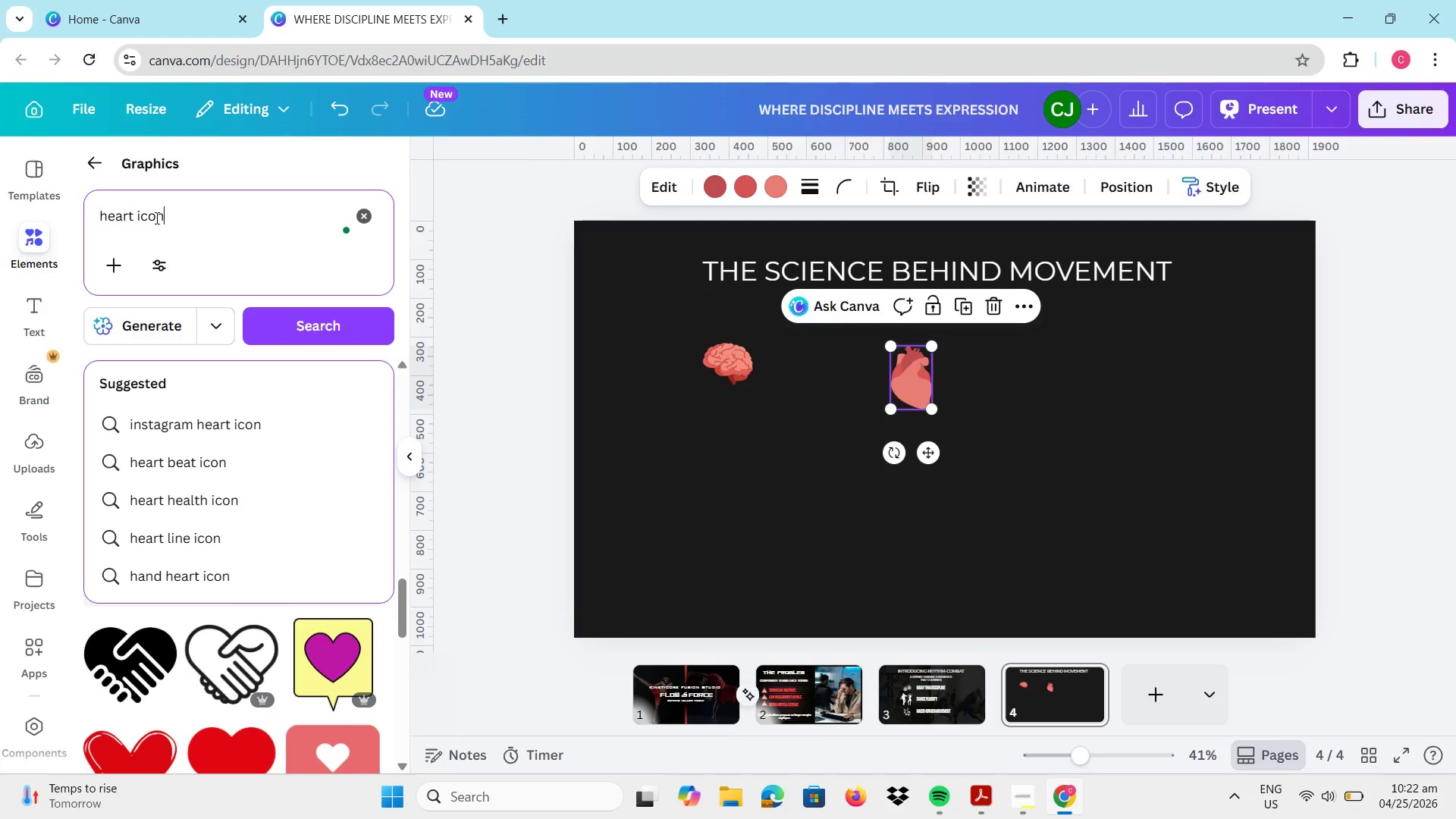 
left_click_drag(start_coordinate=[133, 212], to_coordinate=[20, 207])
 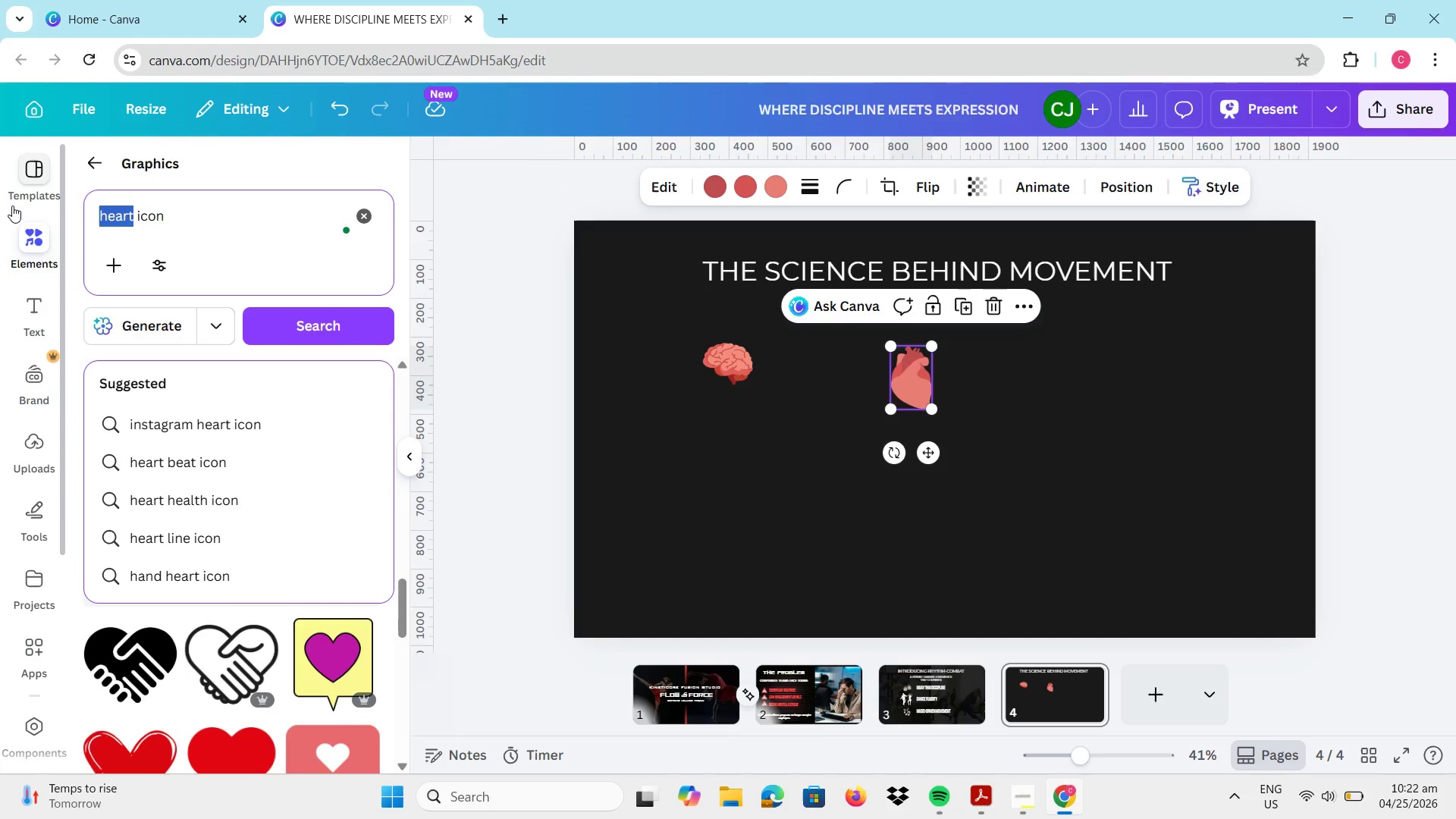 
type(energy)
 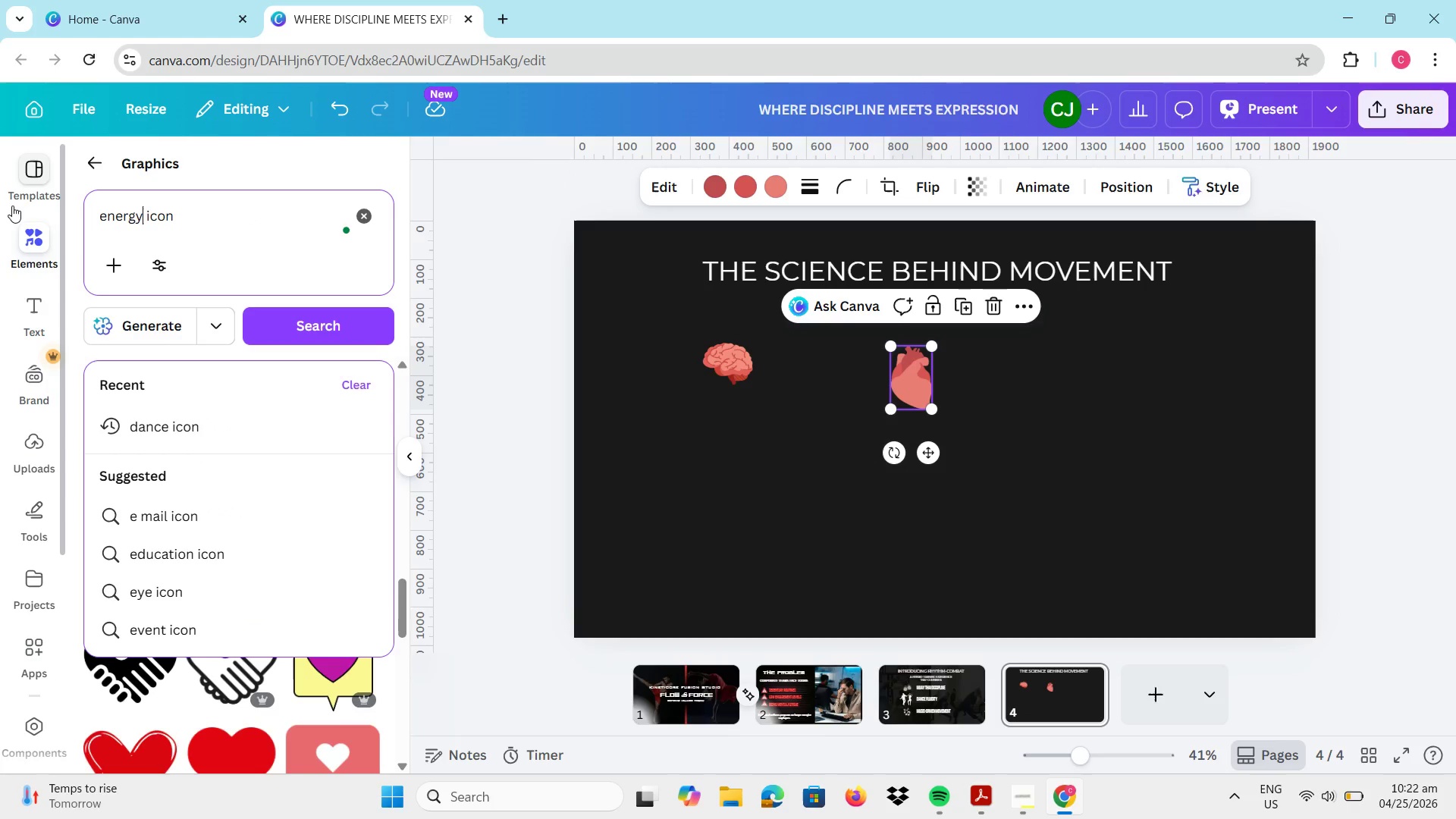 
key(Enter)
 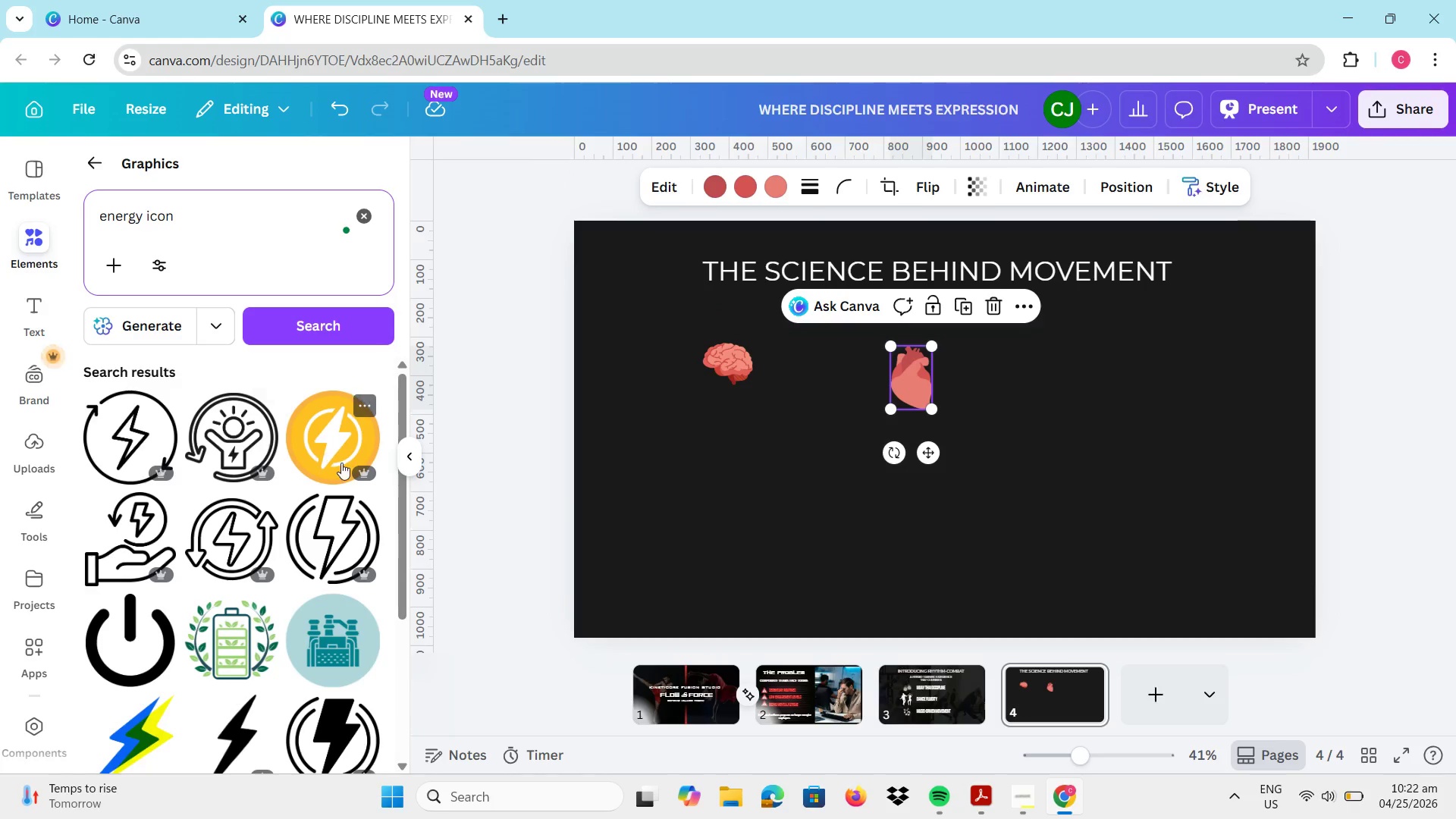 
scroll: coordinate [331, 465], scroll_direction: down, amount: 12.0
 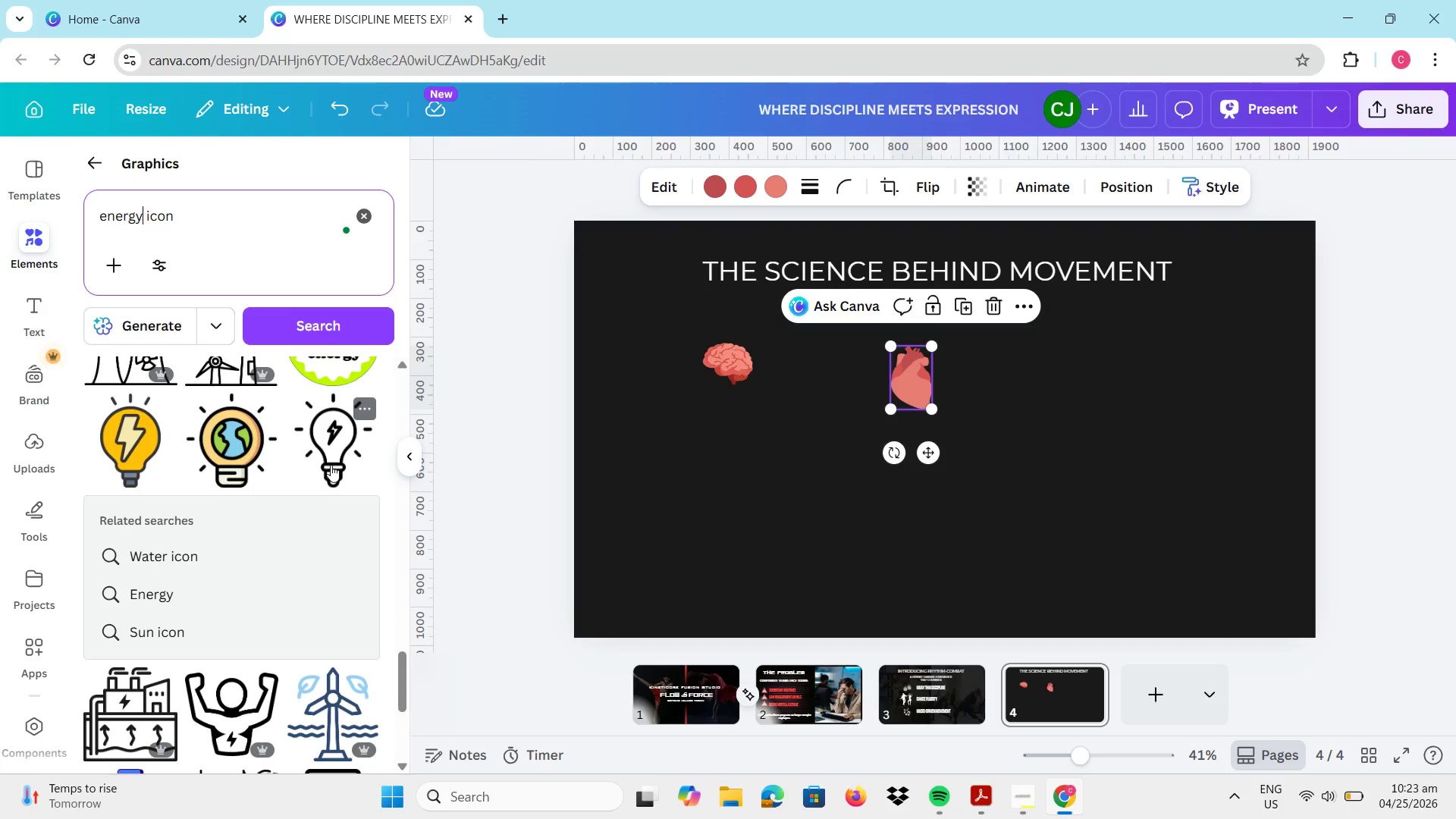 
scroll: coordinate [331, 465], scroll_direction: down, amount: 4.0
 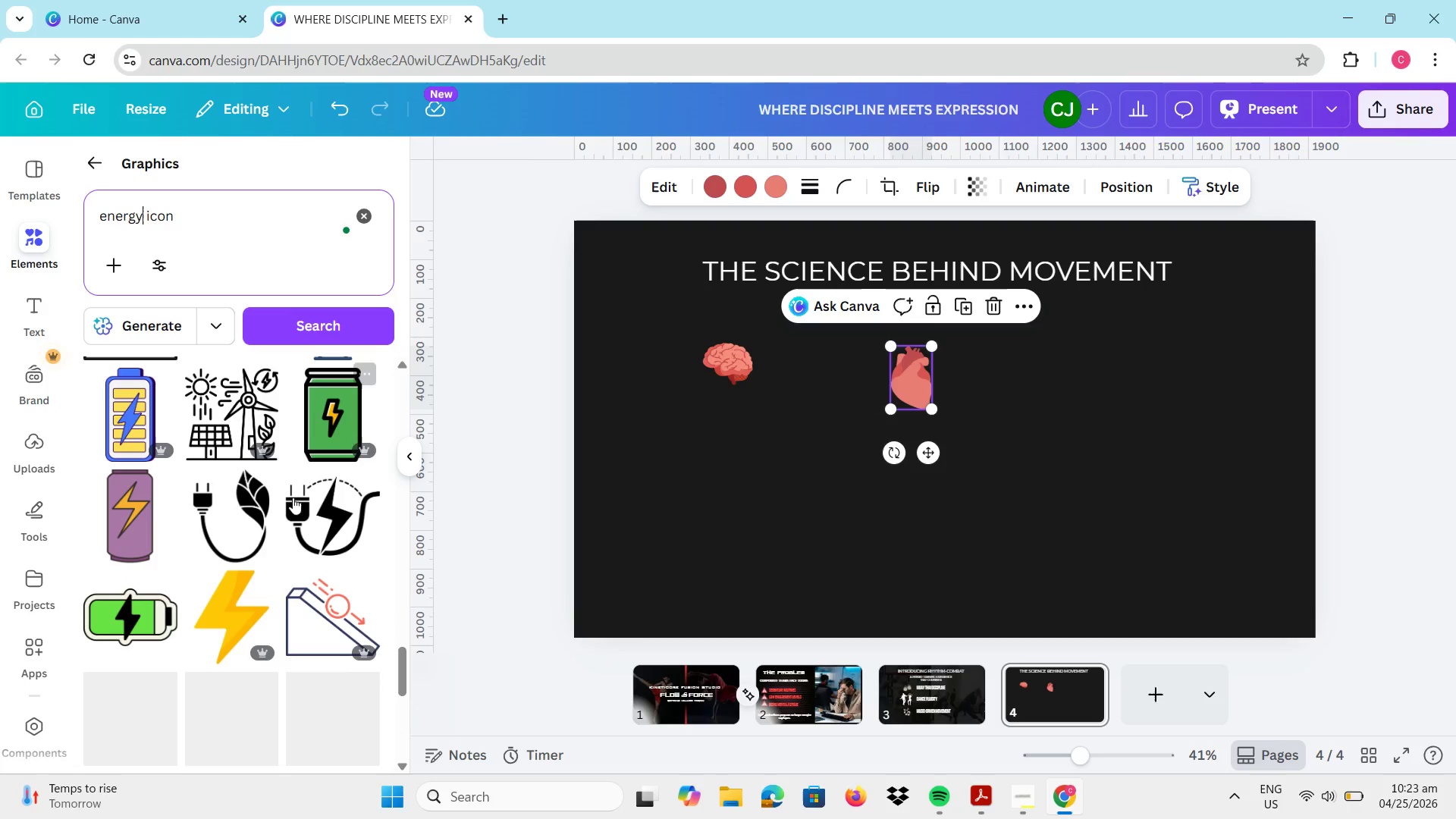 
left_click([242, 592])
 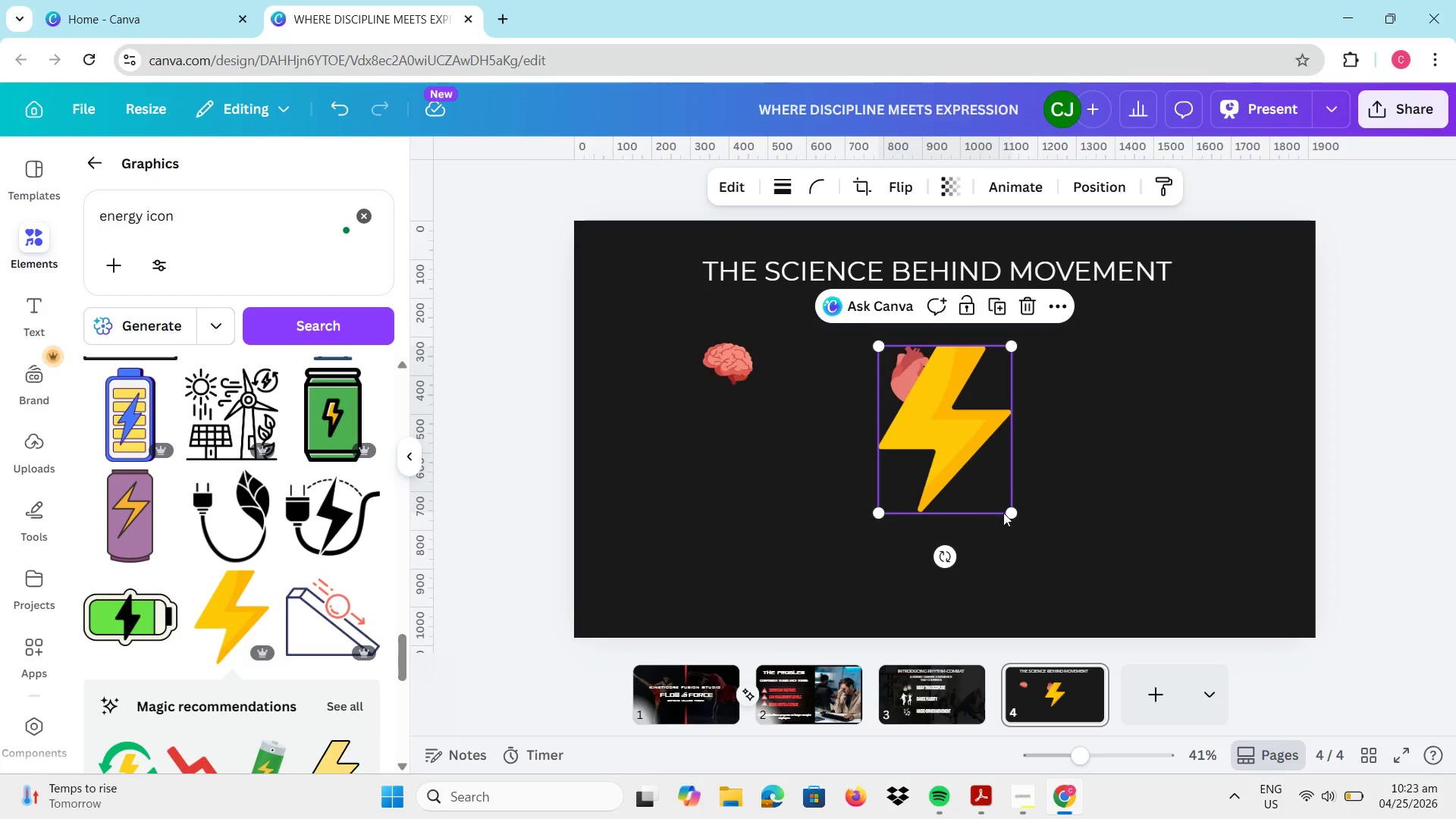 
left_click_drag(start_coordinate=[1010, 513], to_coordinate=[932, 431])
 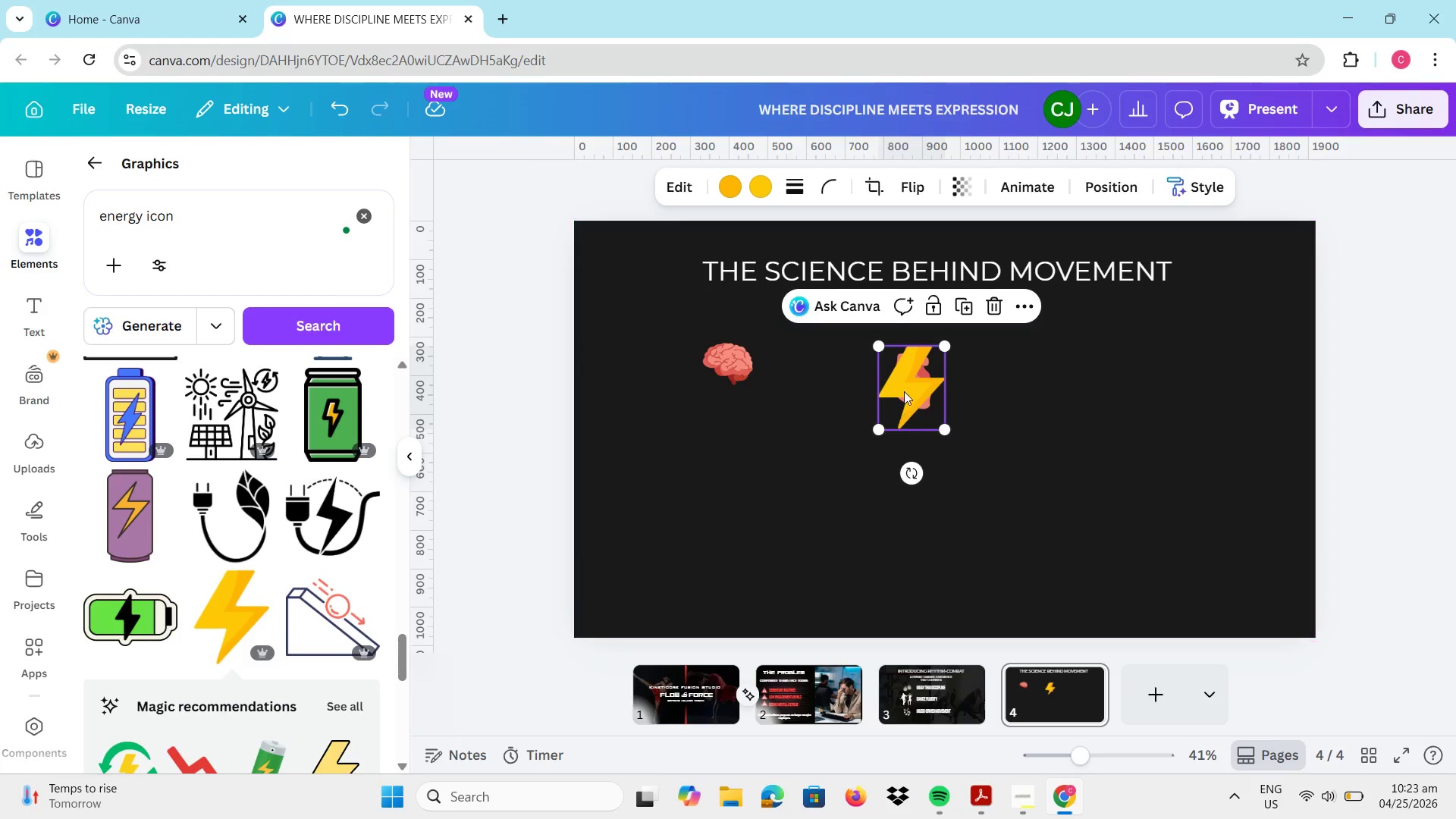 
left_click_drag(start_coordinate=[904, 388], to_coordinate=[1146, 369])
 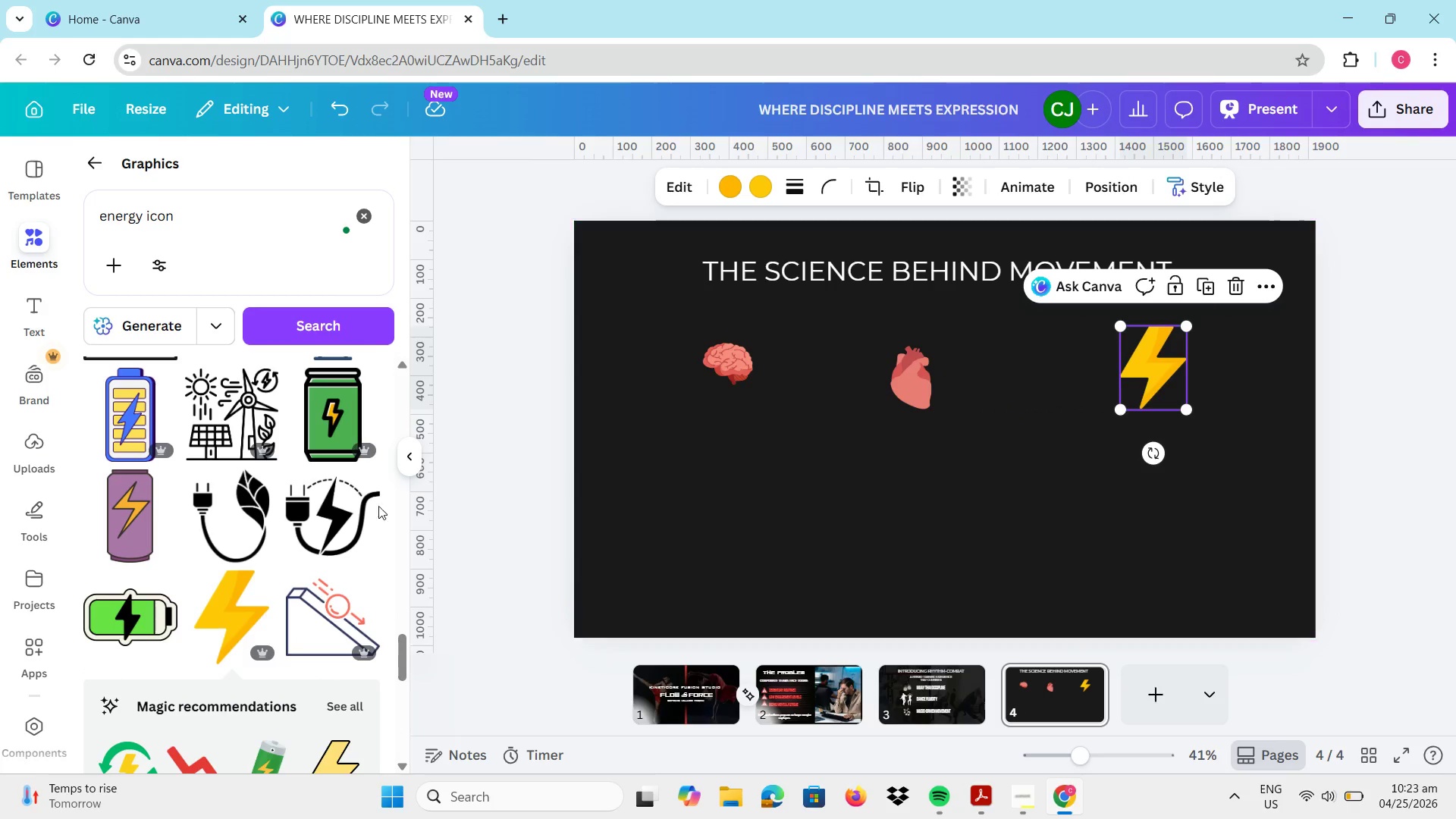 
scroll: coordinate [353, 513], scroll_direction: down, amount: 3.0
 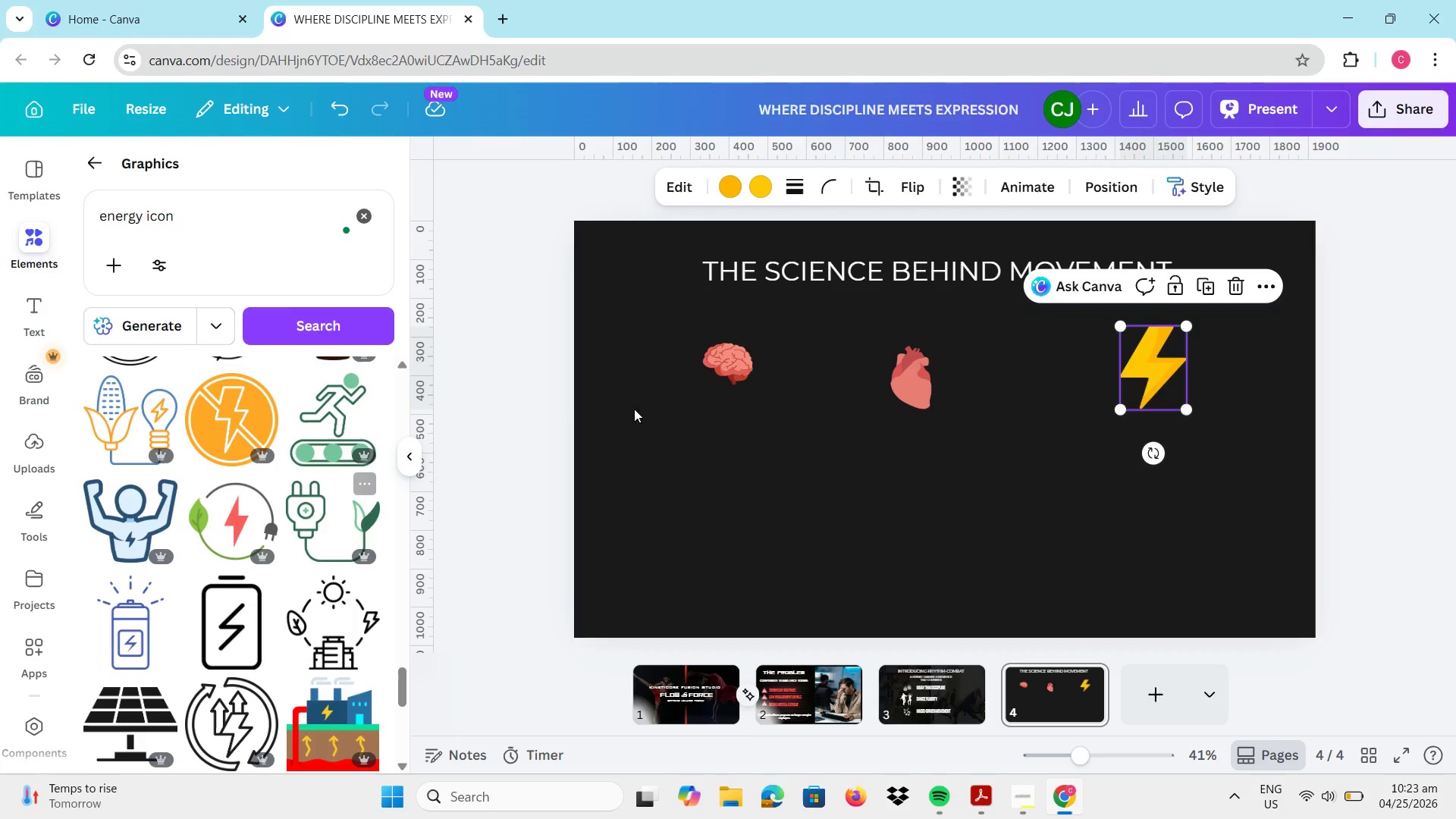 
left_click([1230, 277])
 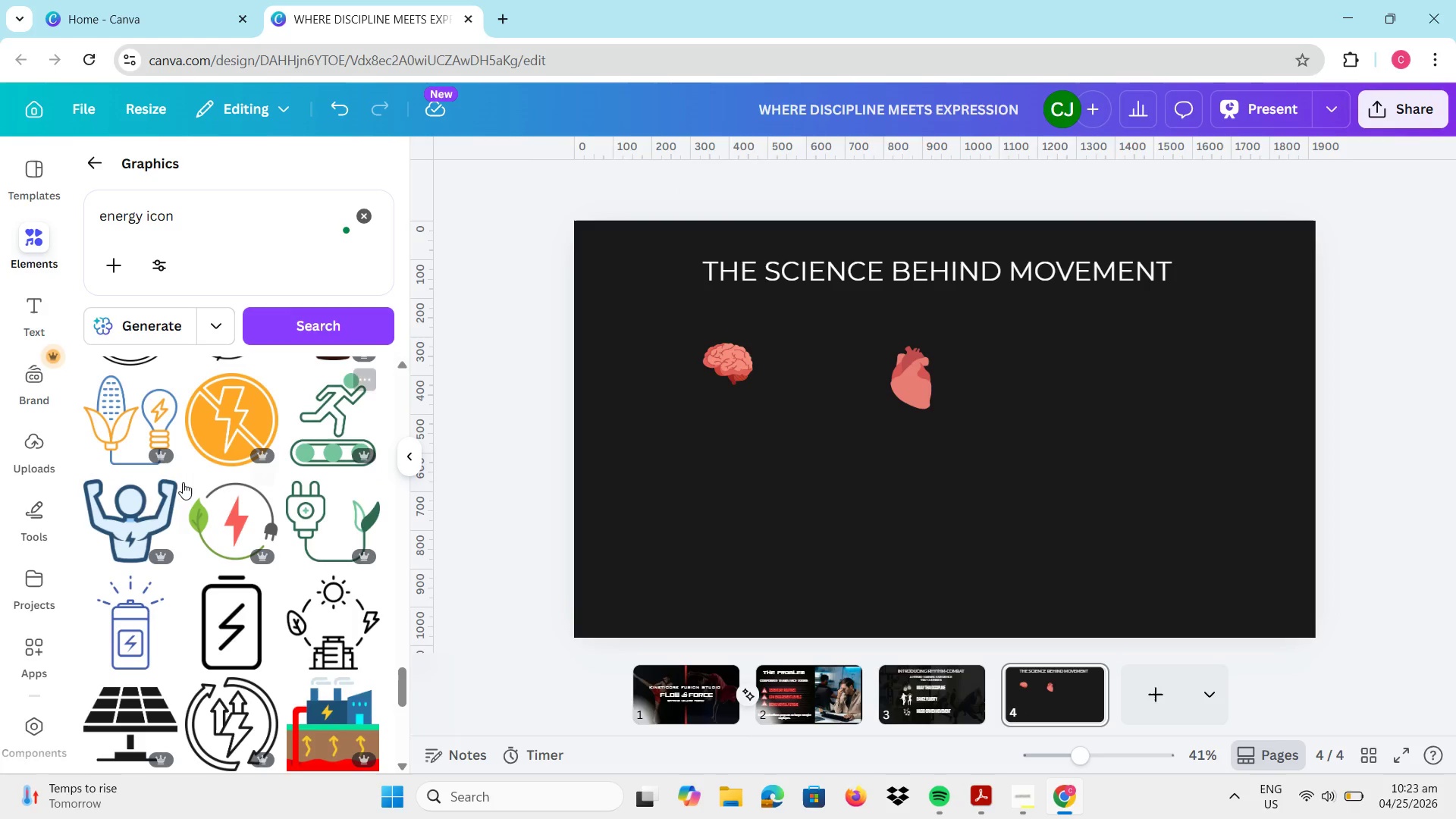 
left_click([135, 513])
 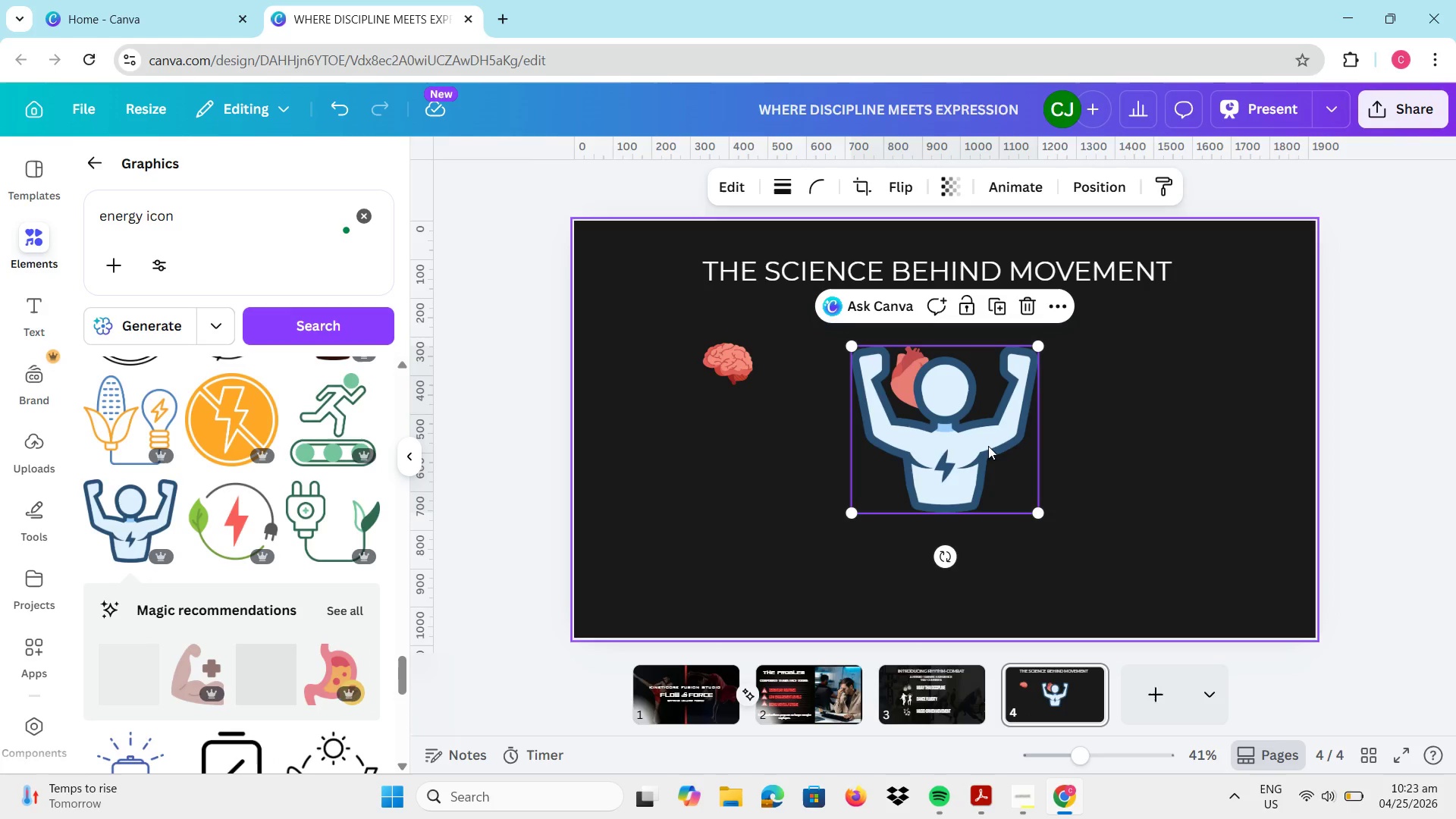 
left_click_drag(start_coordinate=[940, 444], to_coordinate=[1166, 420])
 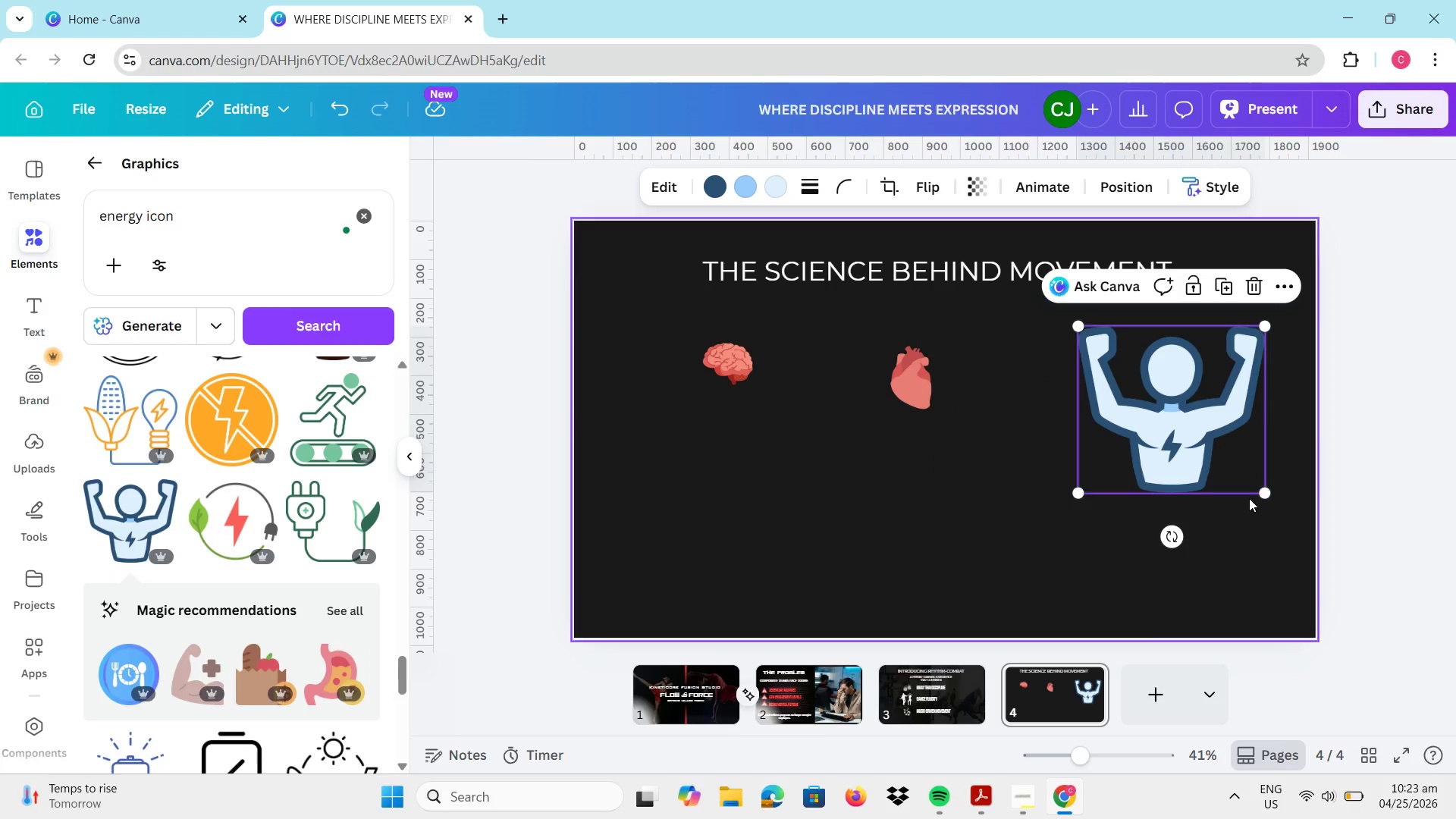 
left_click_drag(start_coordinate=[1263, 492], to_coordinate=[1162, 410])
 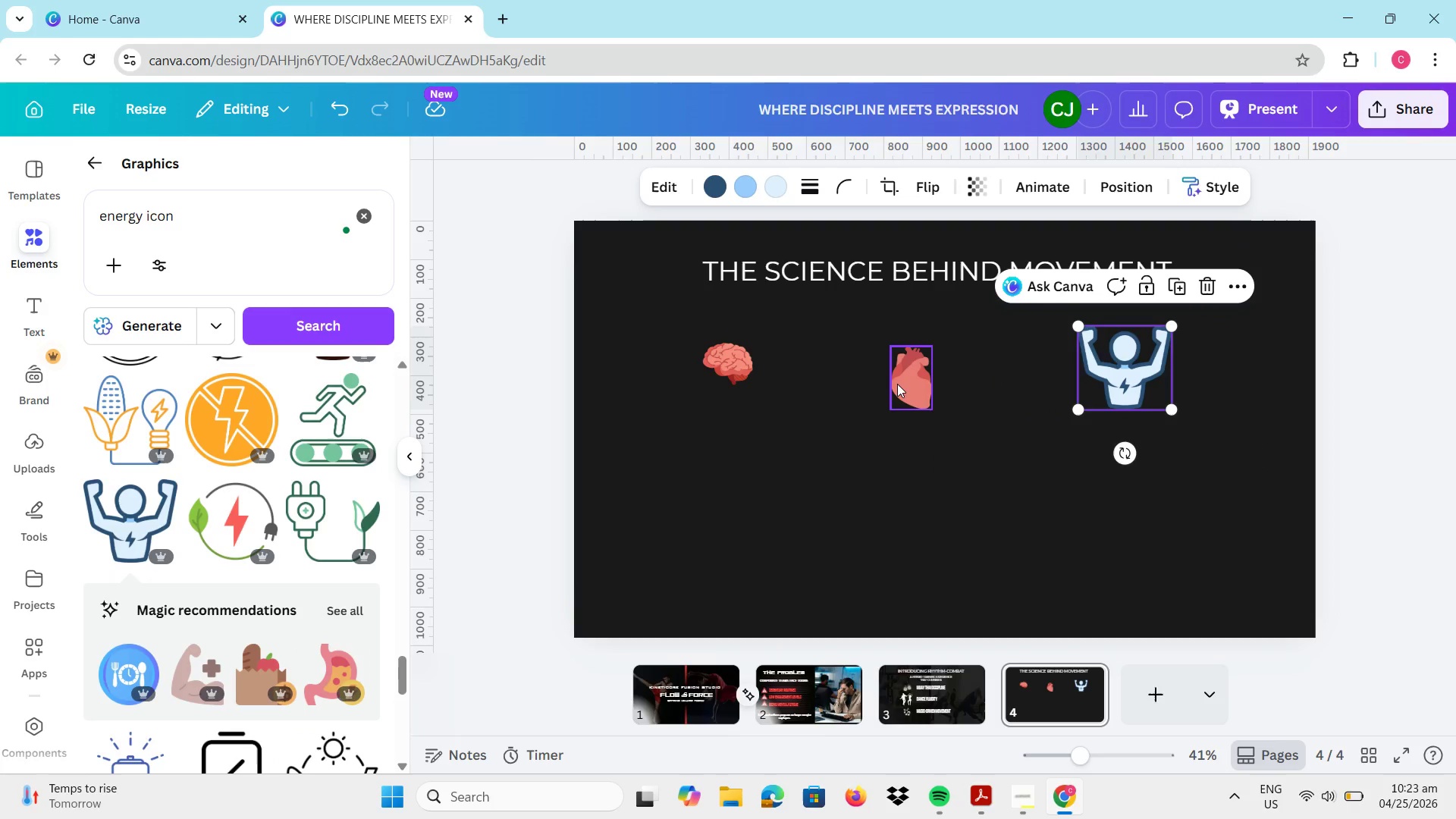 
left_click([897, 383])
 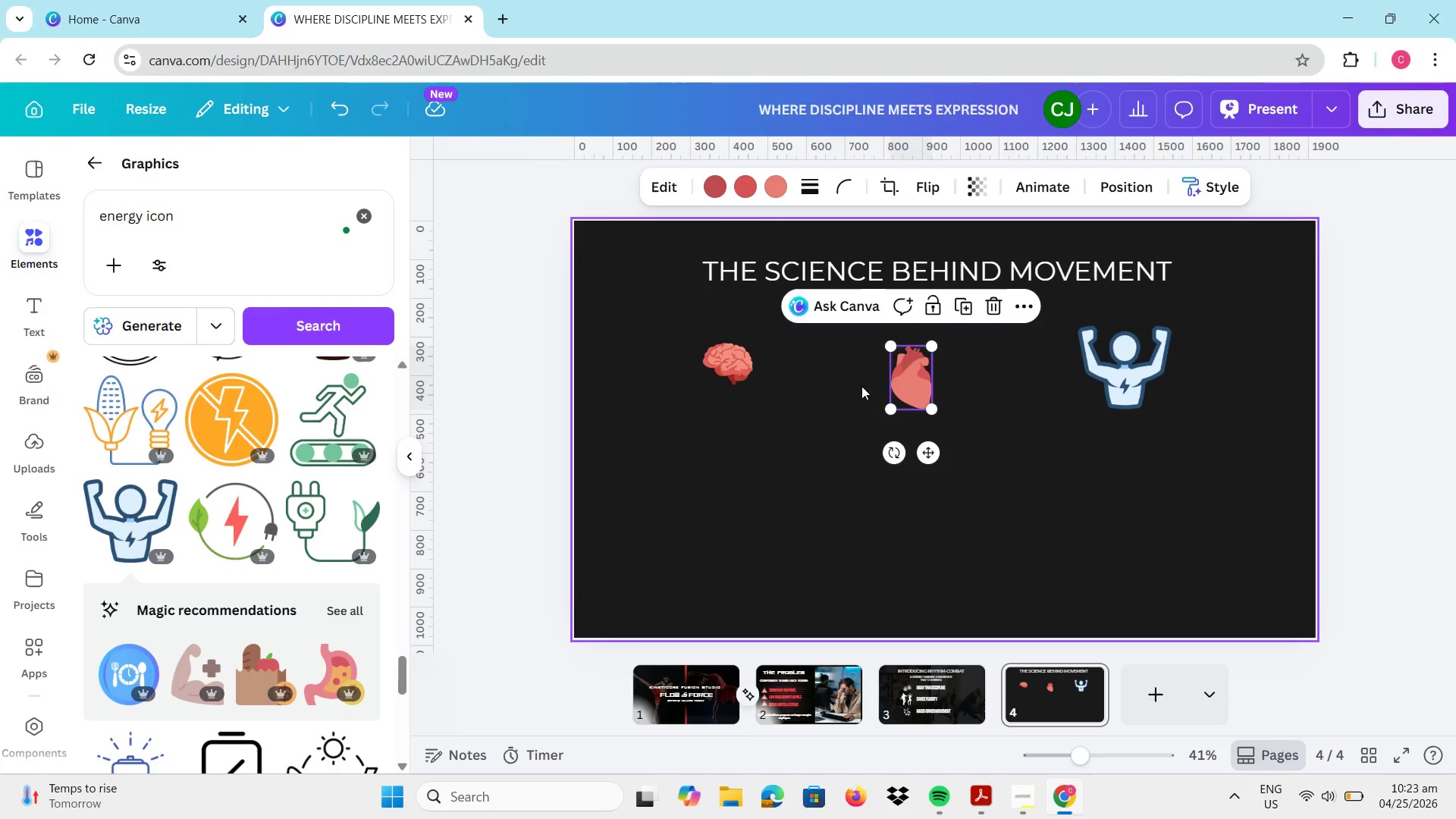 
left_click_drag(start_coordinate=[897, 391], to_coordinate=[896, 382])
 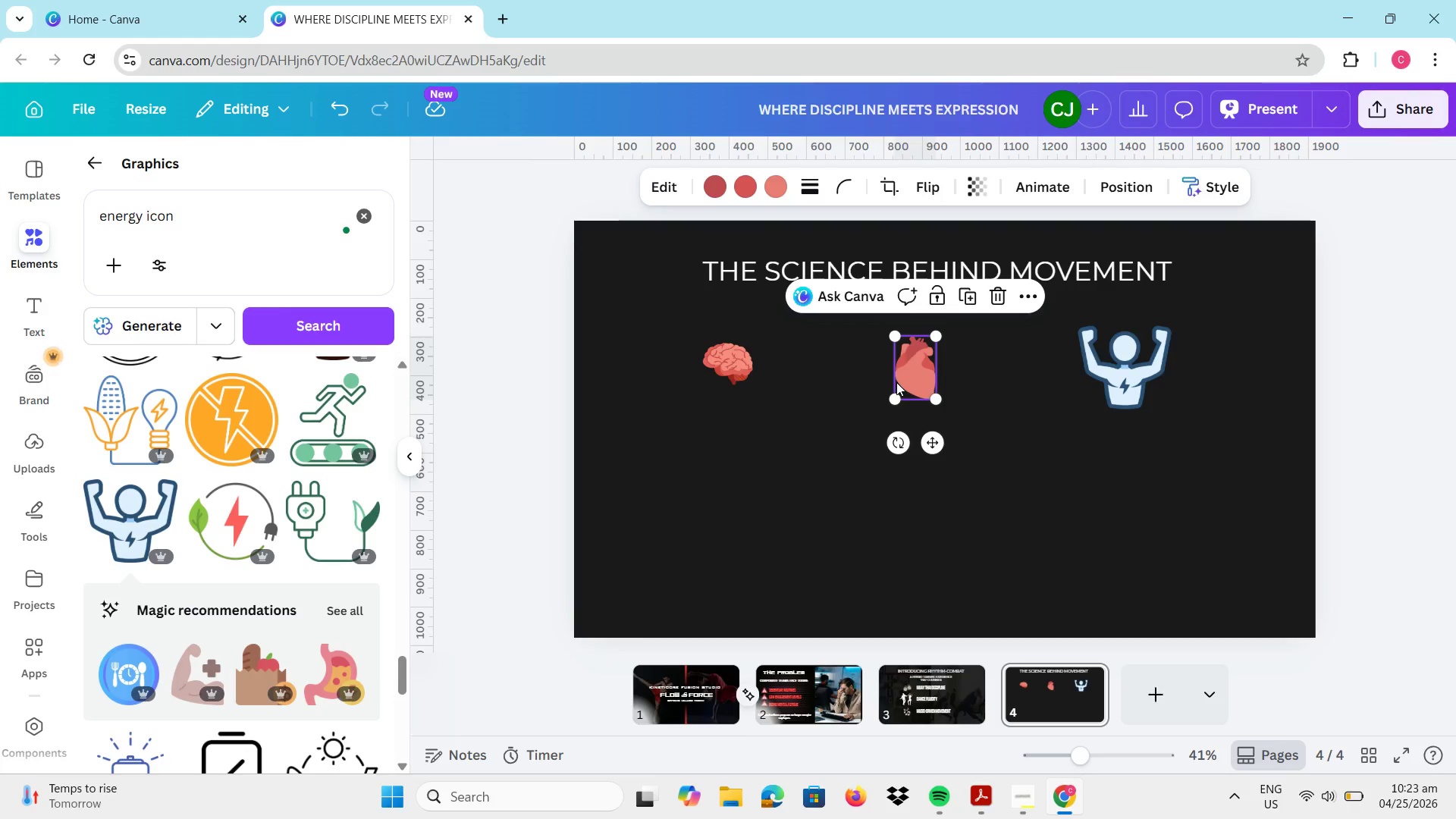 
wait(13.77)
 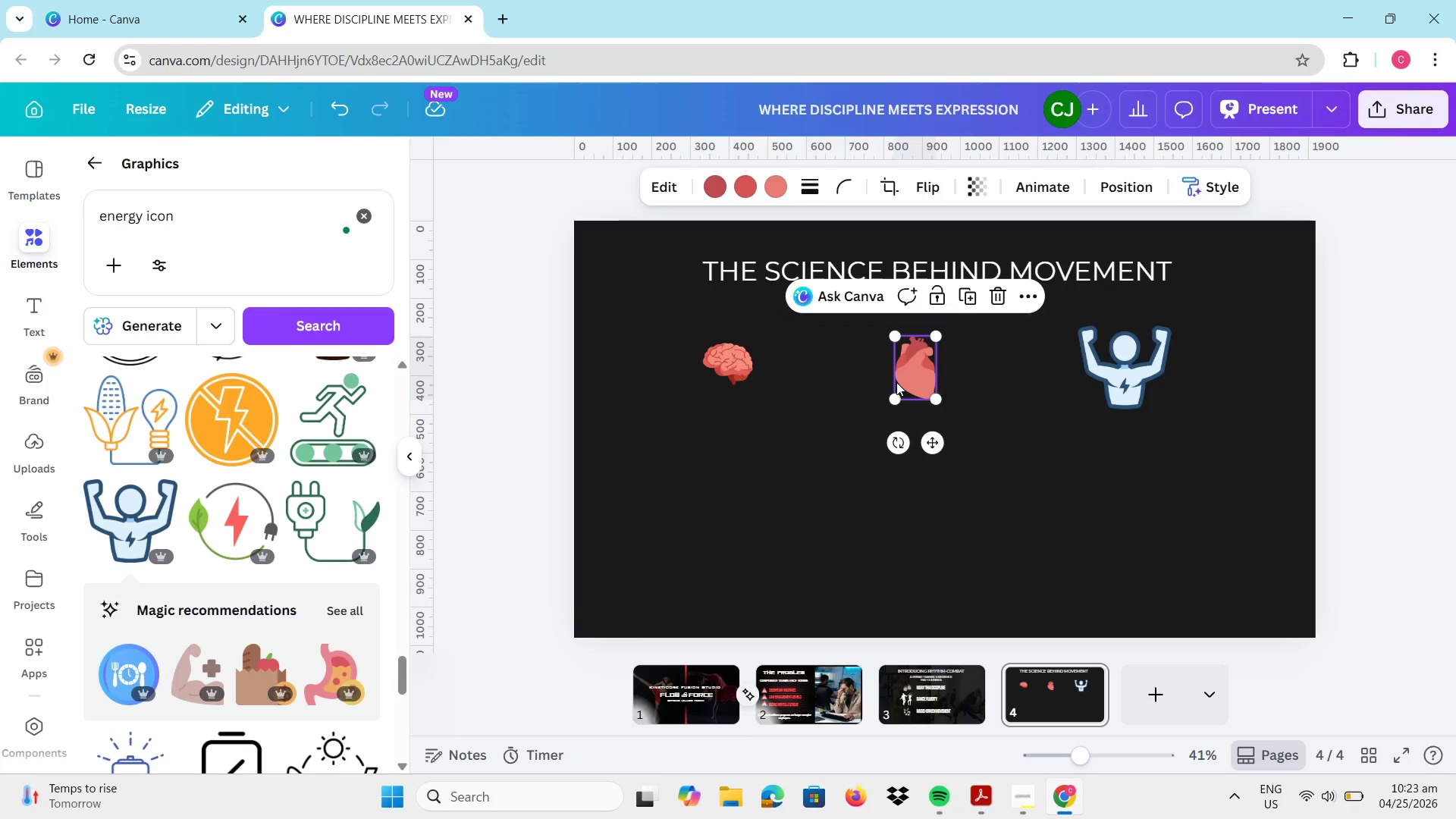 
left_click_drag(start_coordinate=[730, 358], to_coordinate=[692, 362])
 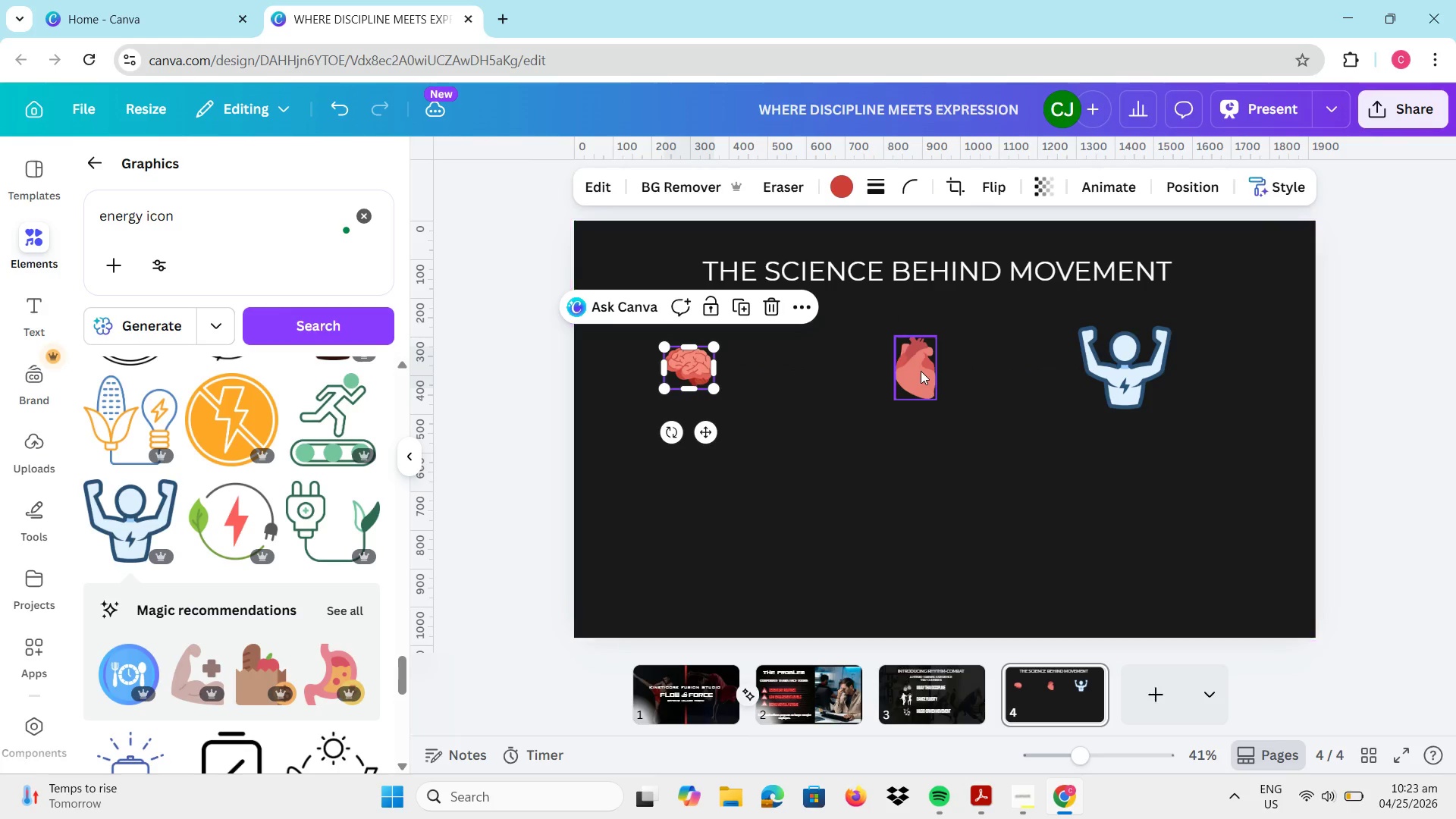 
left_click_drag(start_coordinate=[921, 372], to_coordinate=[911, 370])
 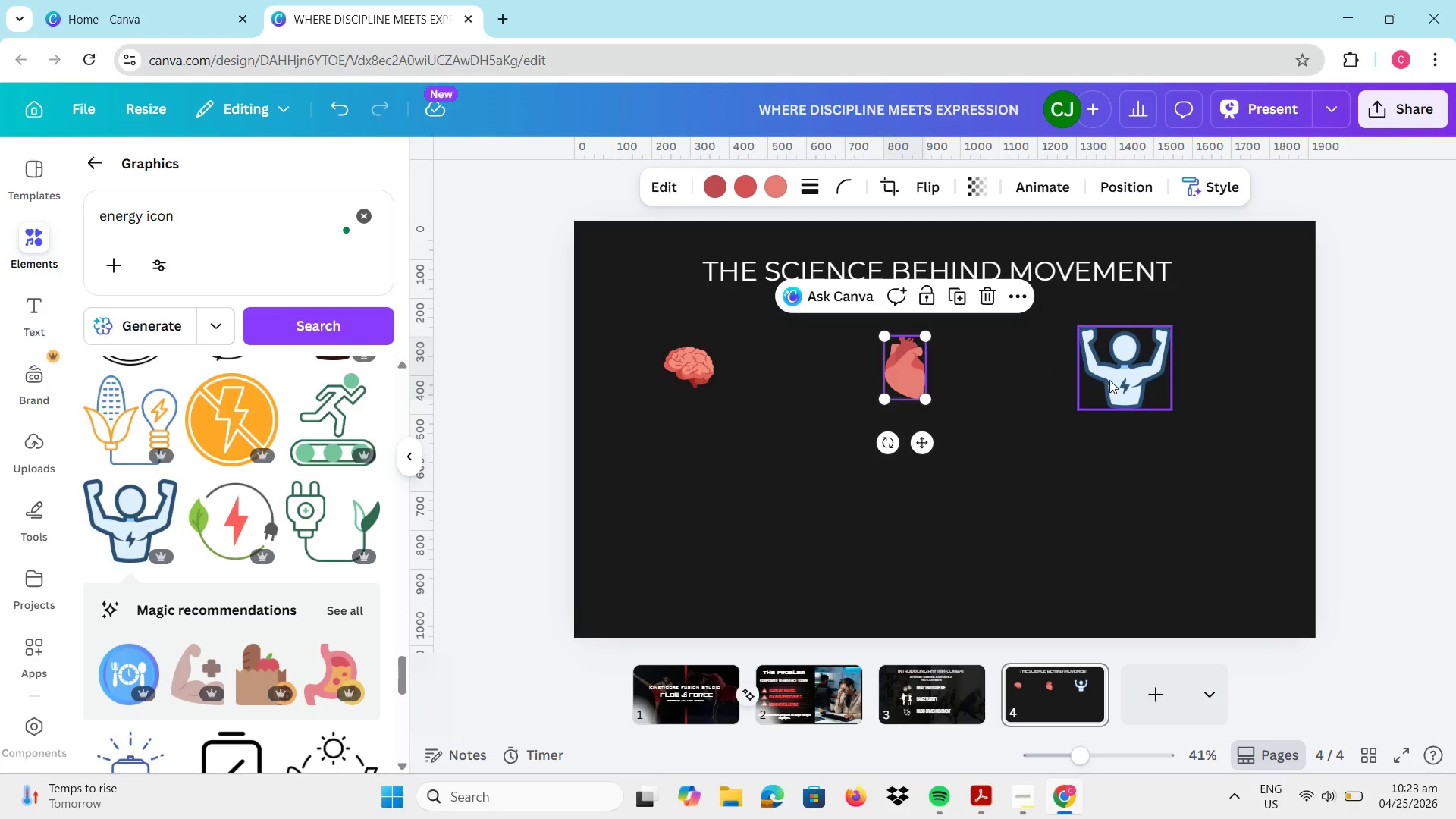 
left_click_drag(start_coordinate=[1114, 379], to_coordinate=[1132, 384])
 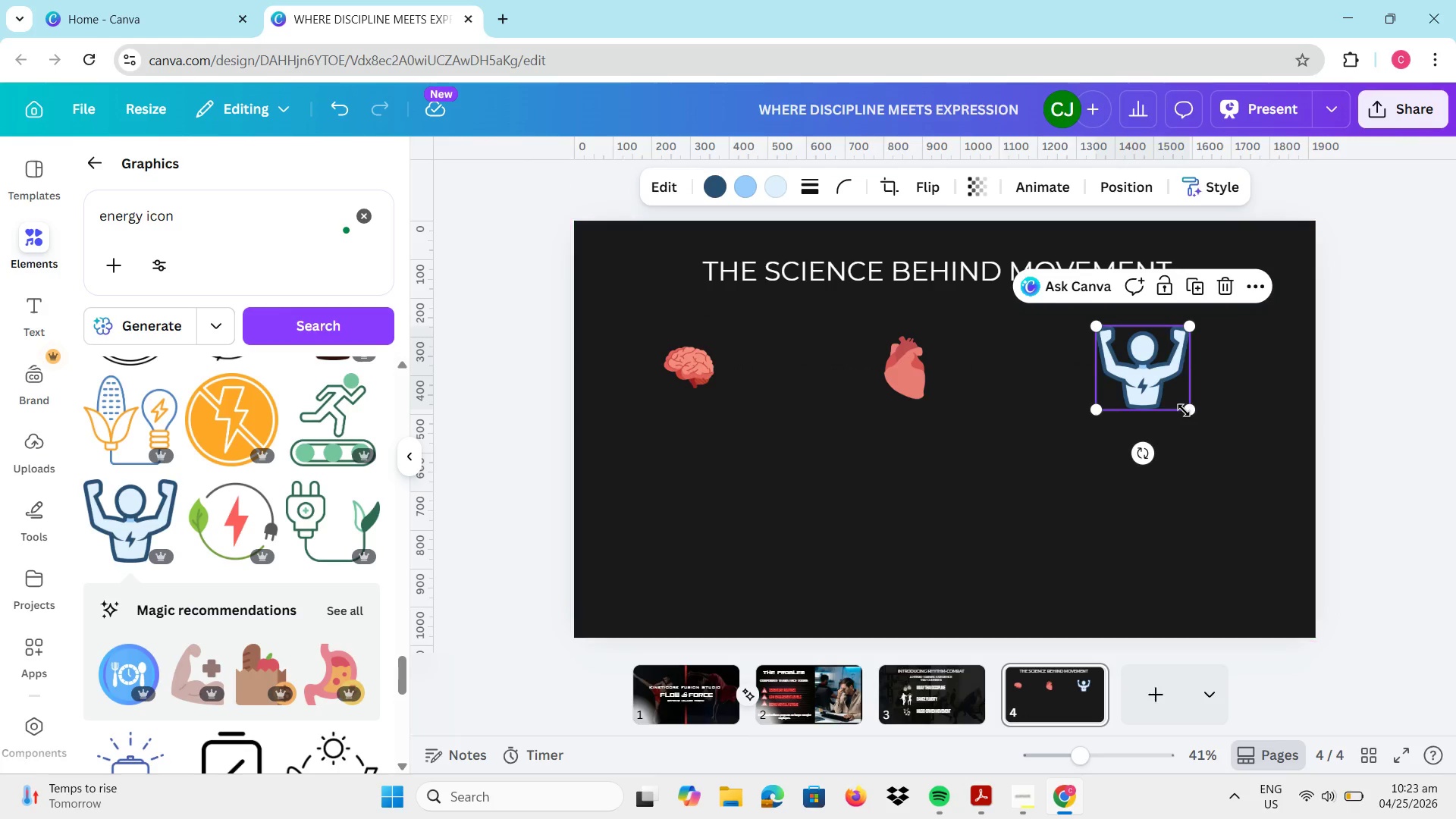 
left_click_drag(start_coordinate=[1186, 407], to_coordinate=[1163, 391])
 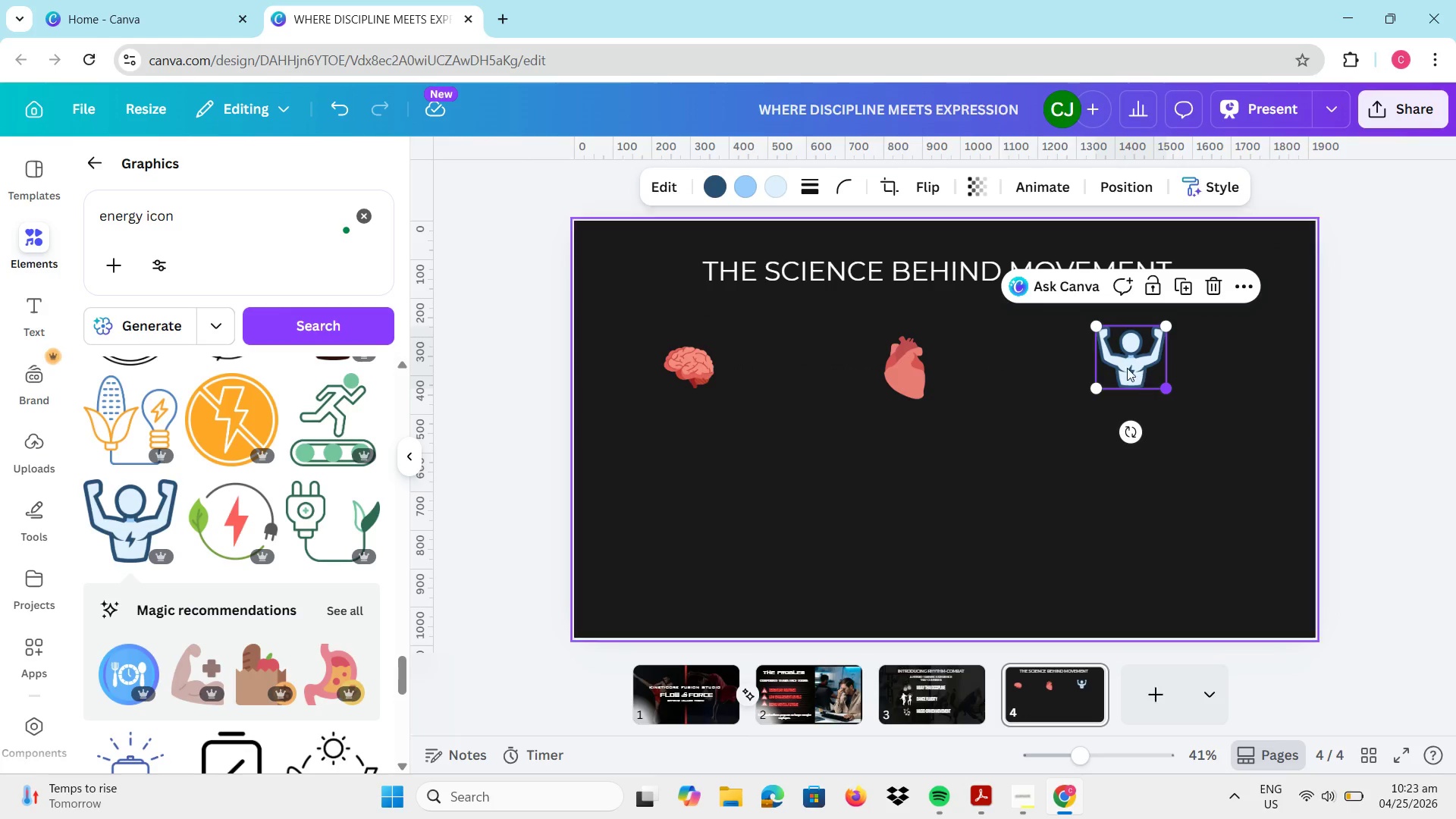 
left_click_drag(start_coordinate=[1122, 362], to_coordinate=[1158, 376])
 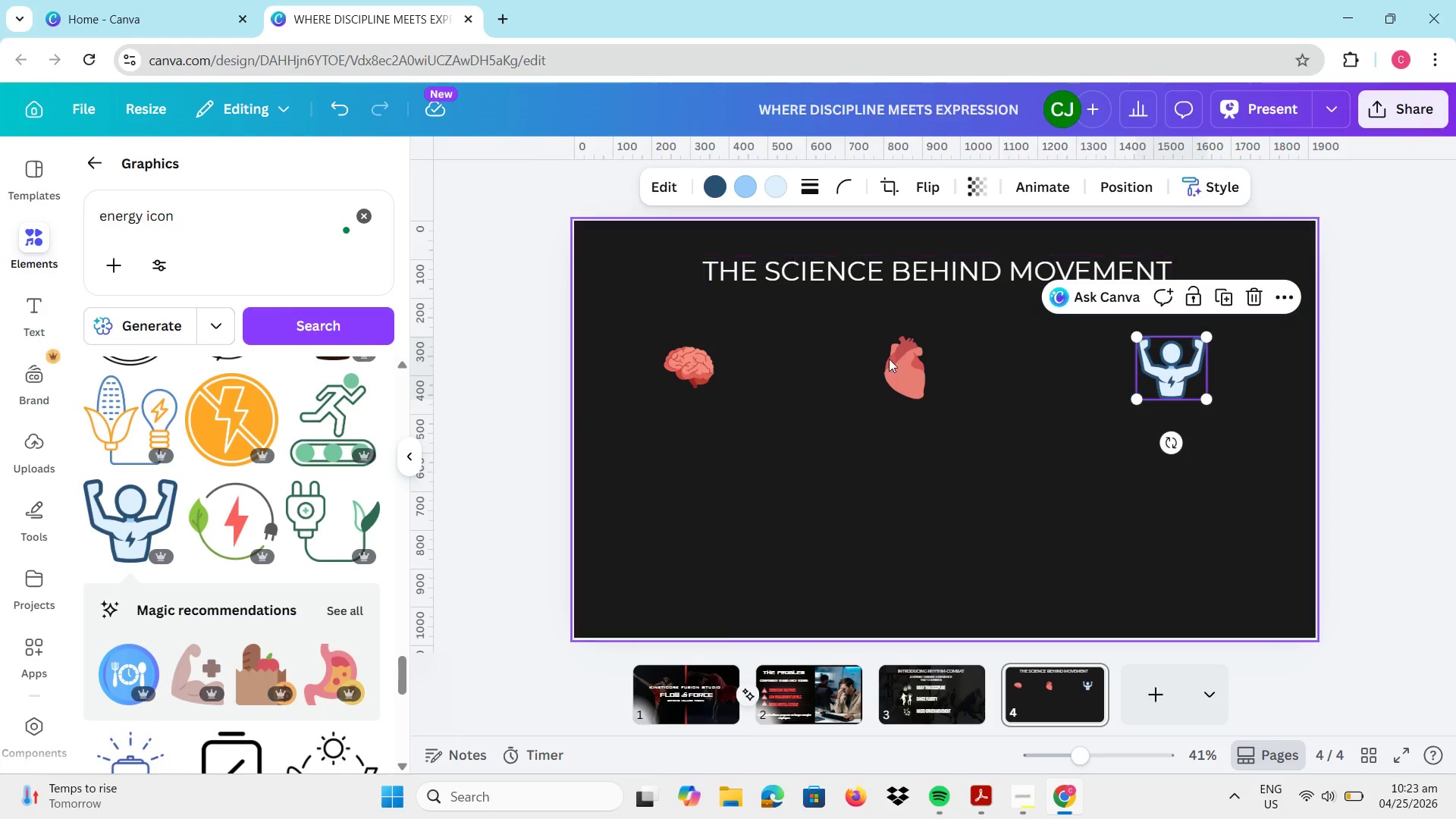 
left_click([911, 375])
 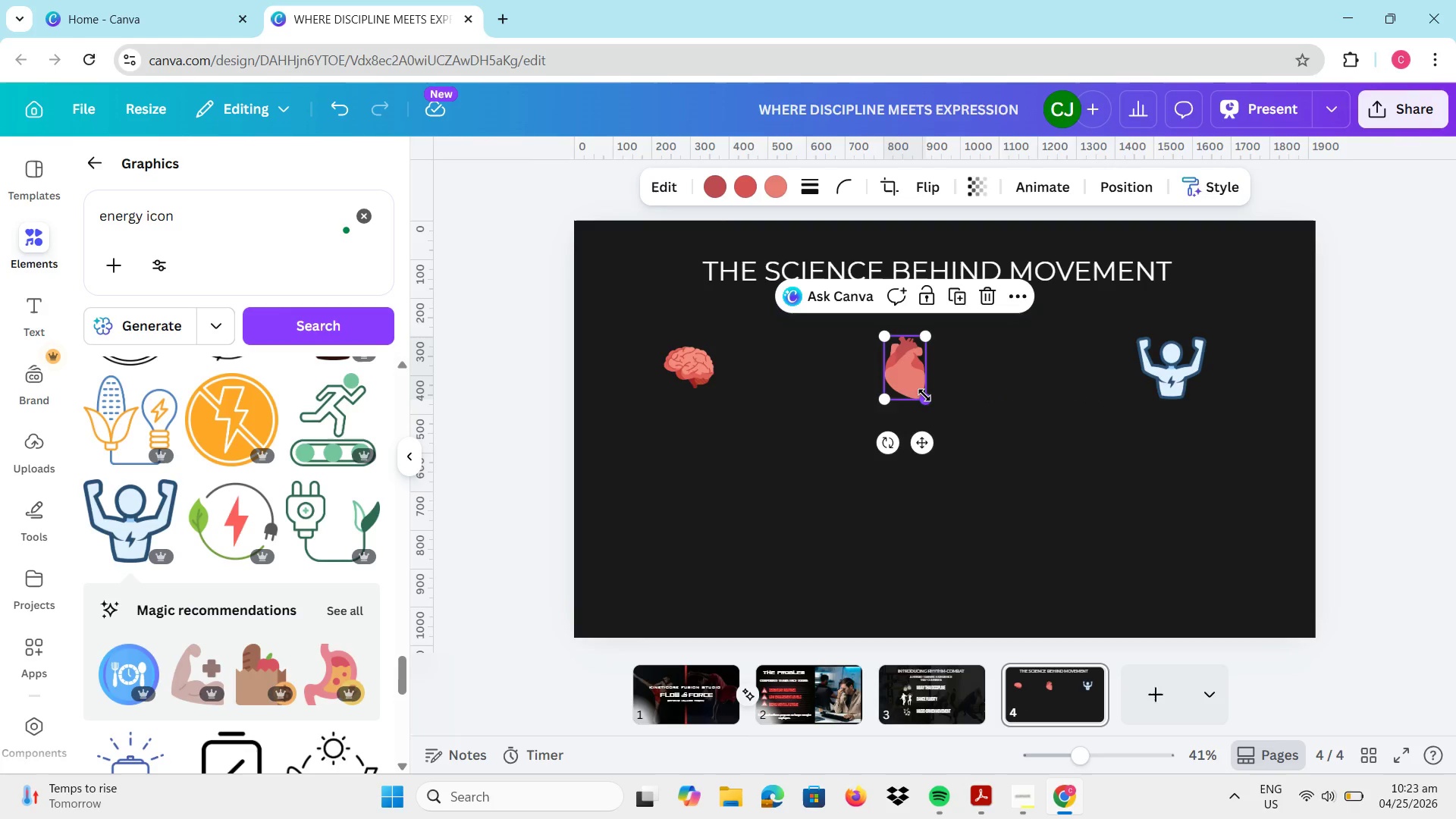 
left_click_drag(start_coordinate=[924, 395], to_coordinate=[935, 396])
 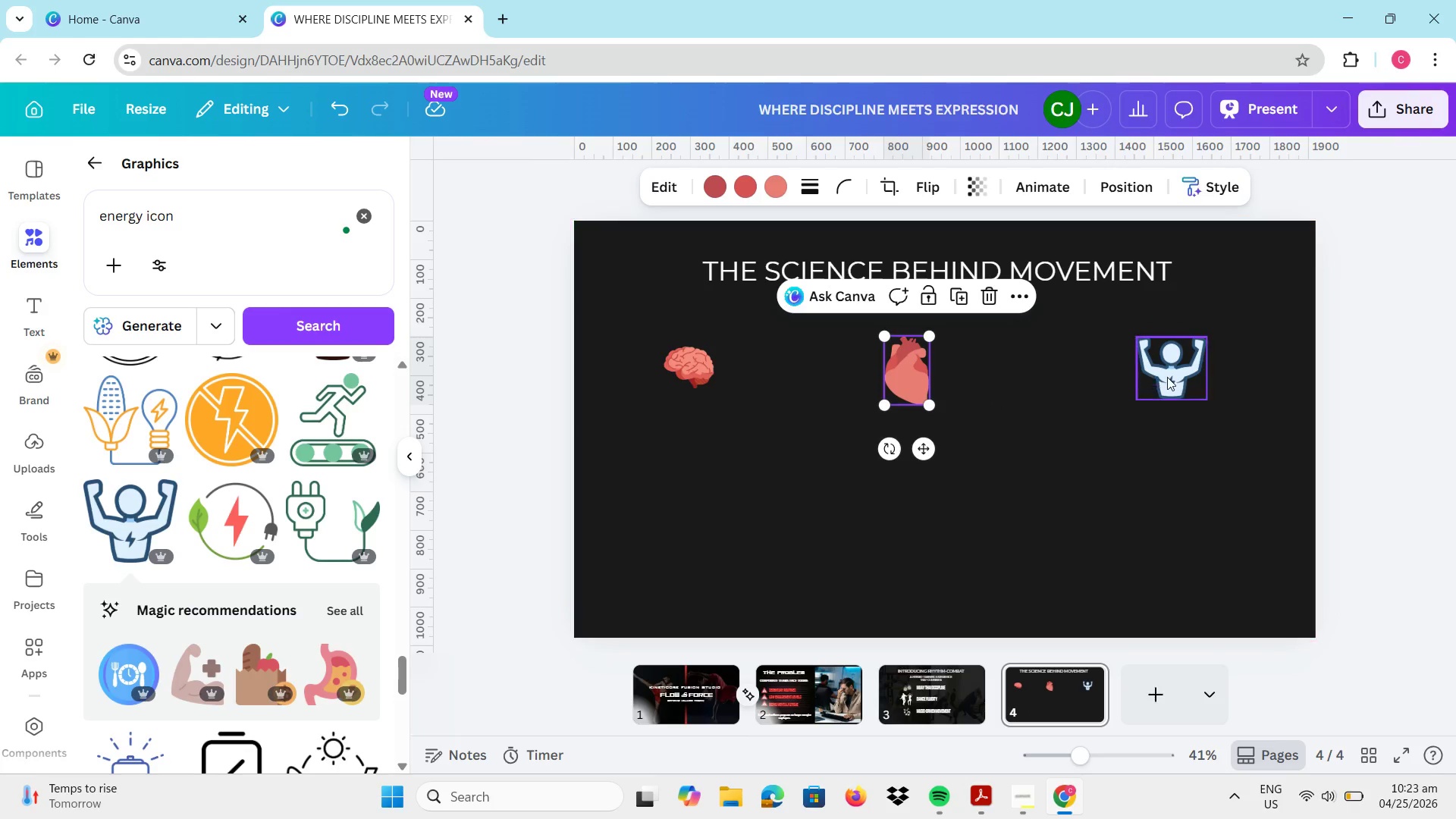 
left_click([1167, 377])
 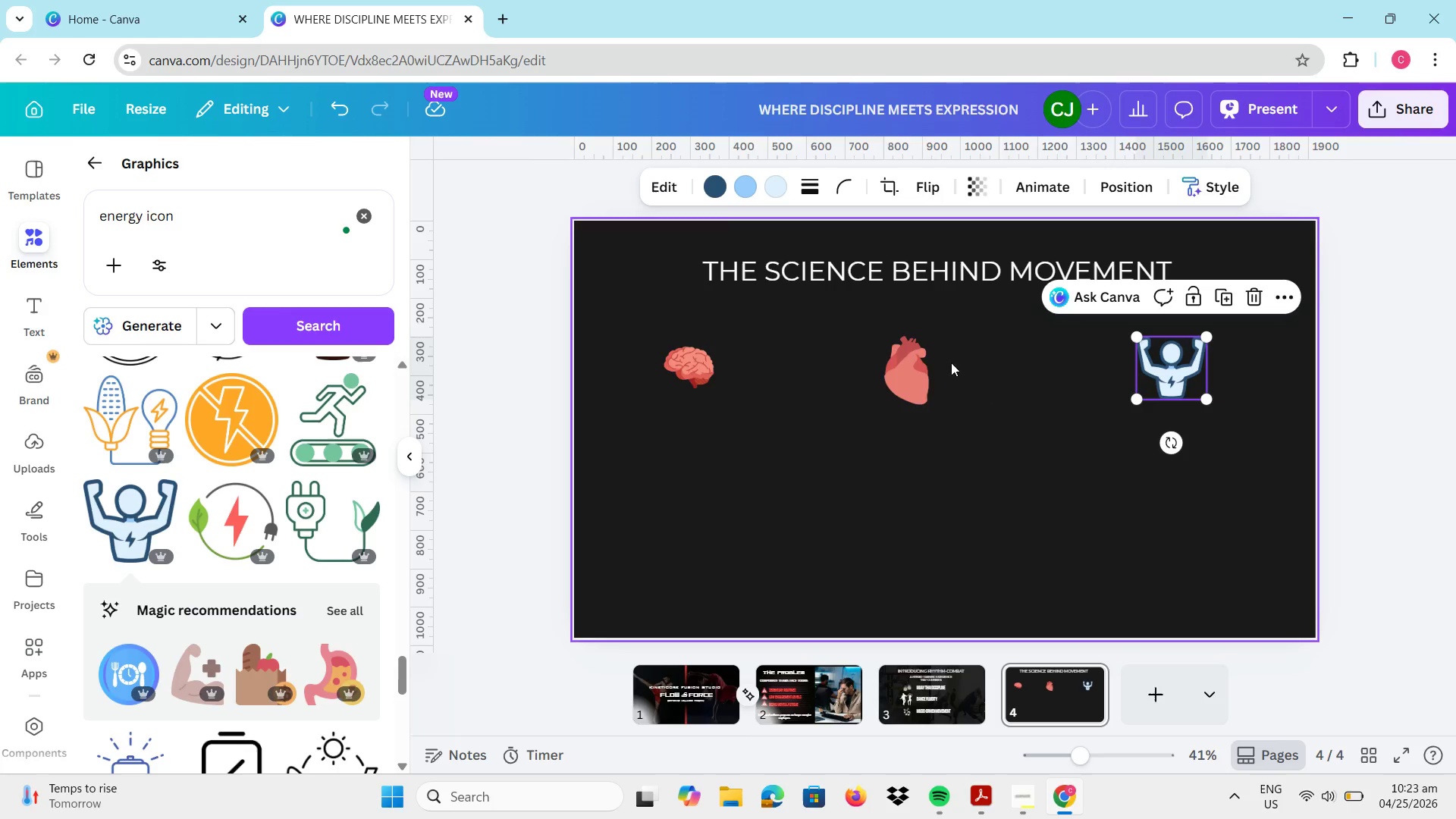 
left_click([914, 365])
 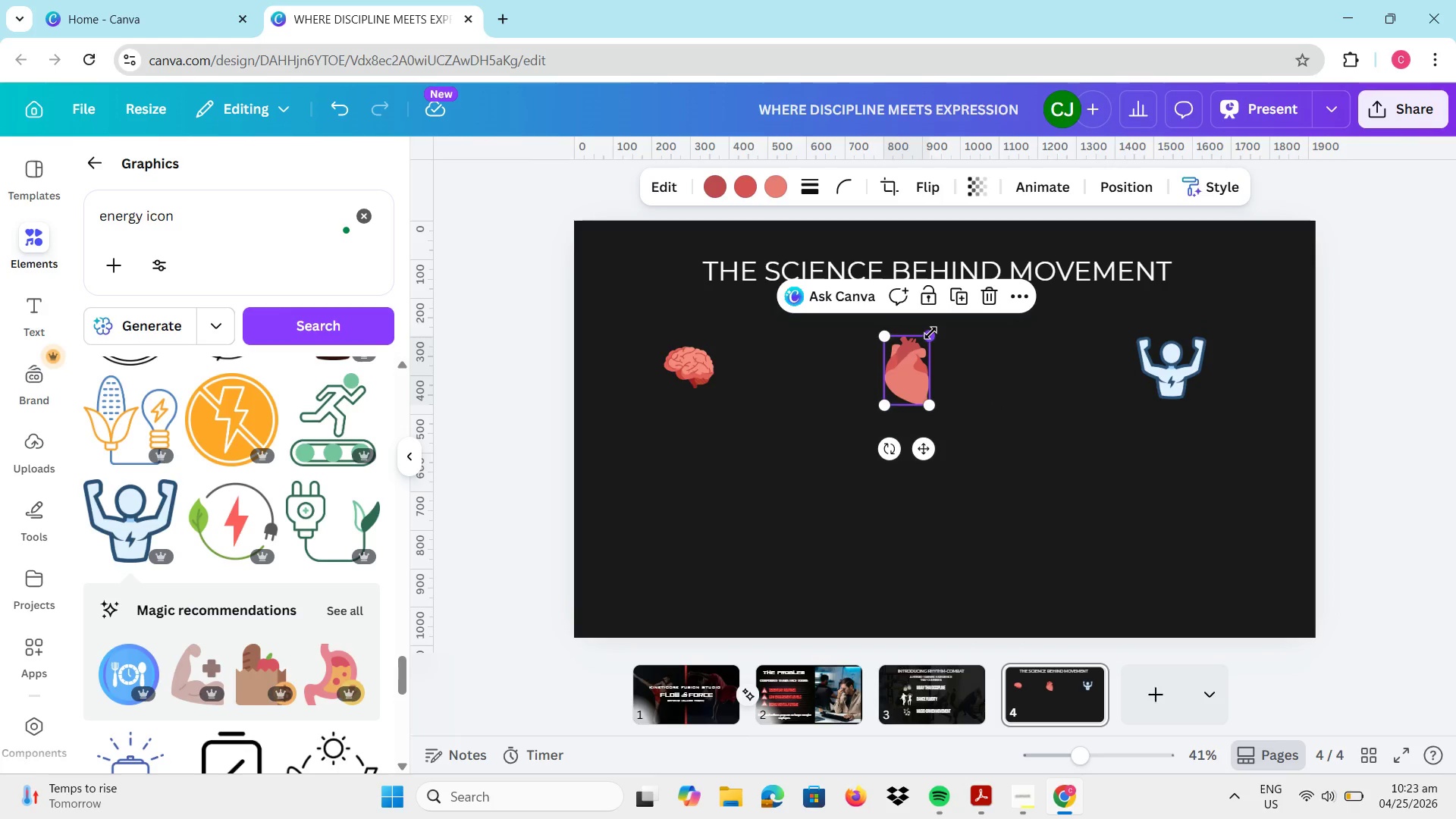 
left_click_drag(start_coordinate=[930, 333], to_coordinate=[944, 344])
 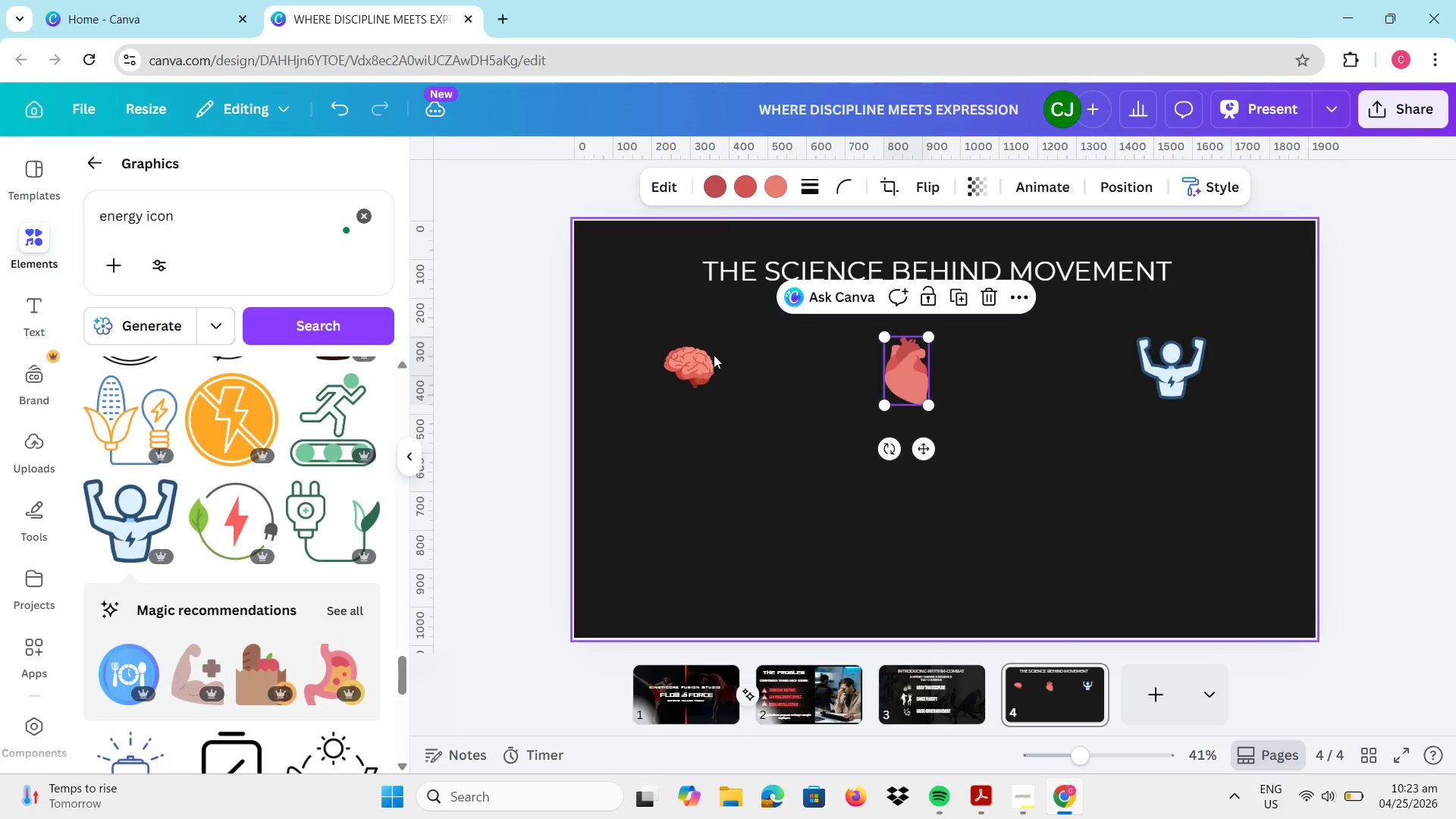 
left_click([714, 355])
 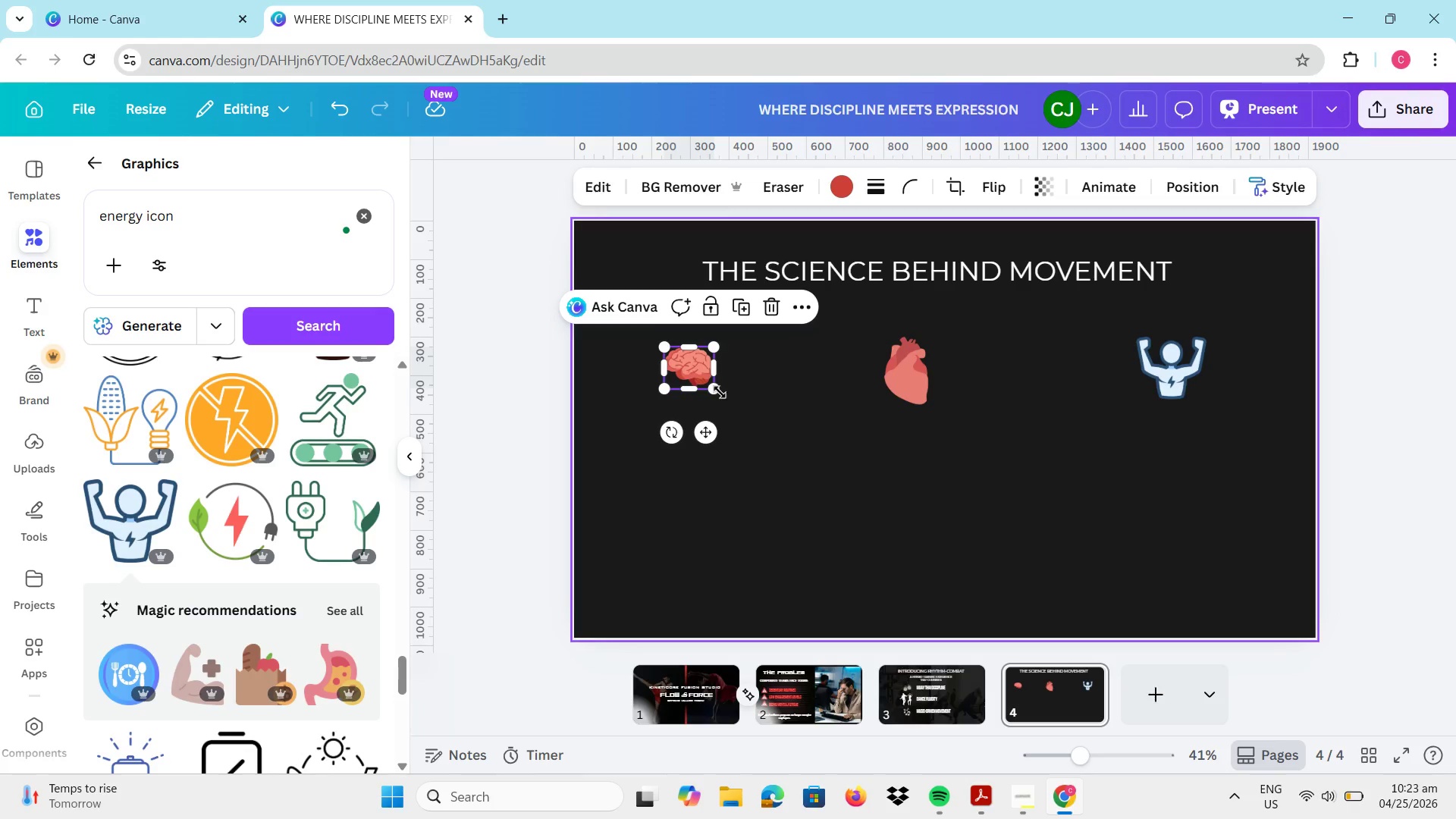 
left_click_drag(start_coordinate=[717, 389], to_coordinate=[733, 401])
 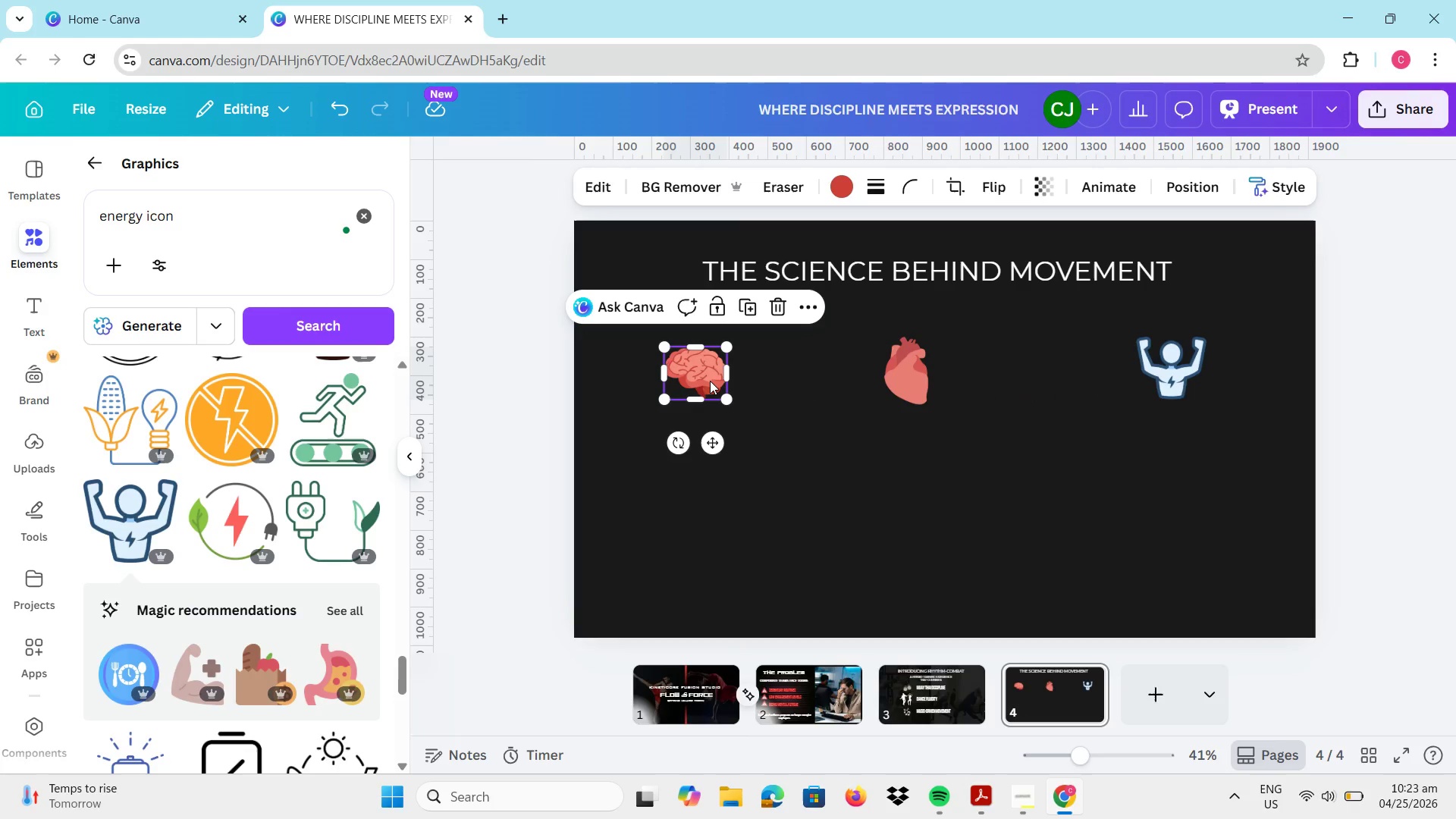 
left_click([710, 380])
 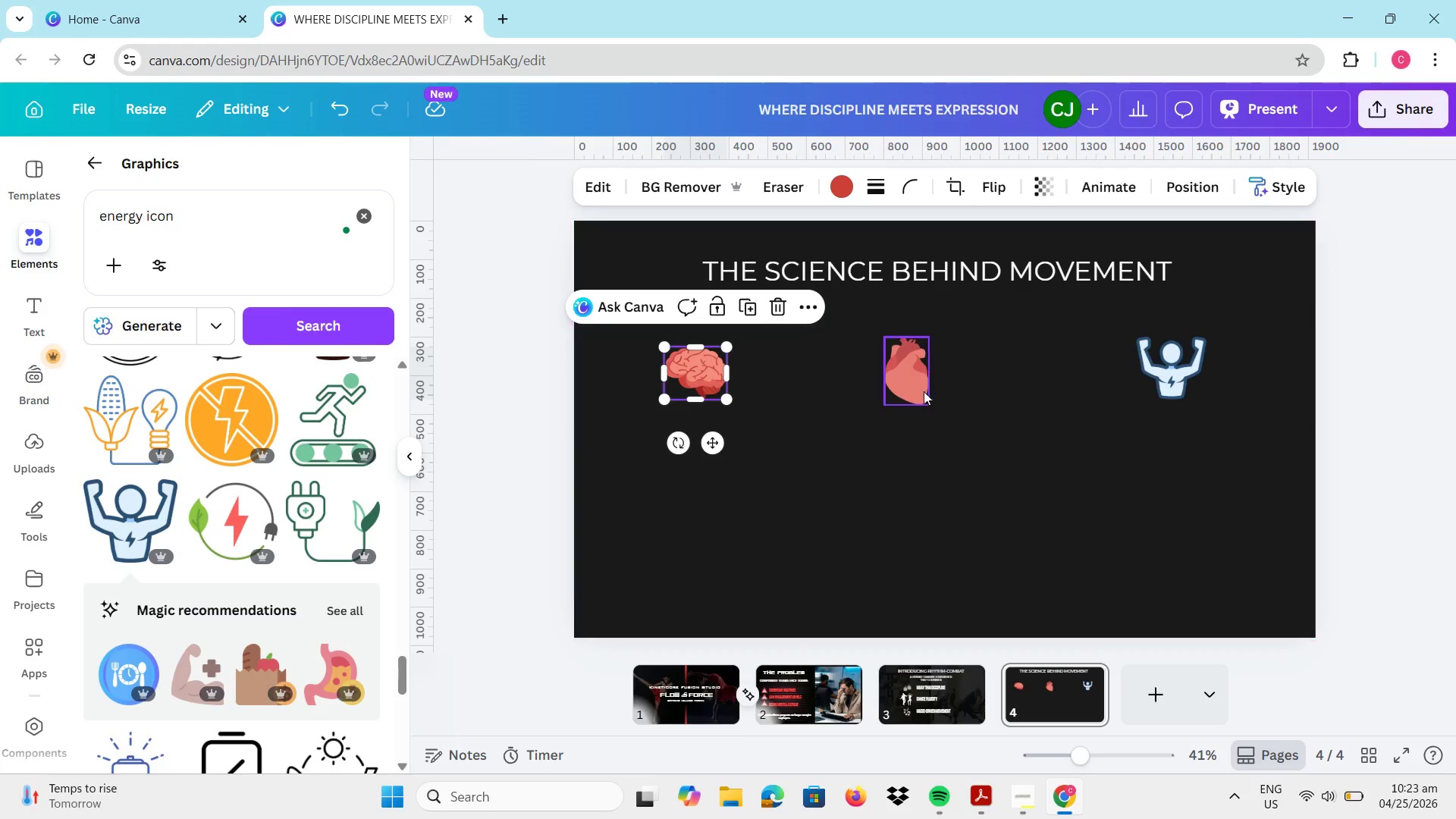 
left_click([928, 384])
 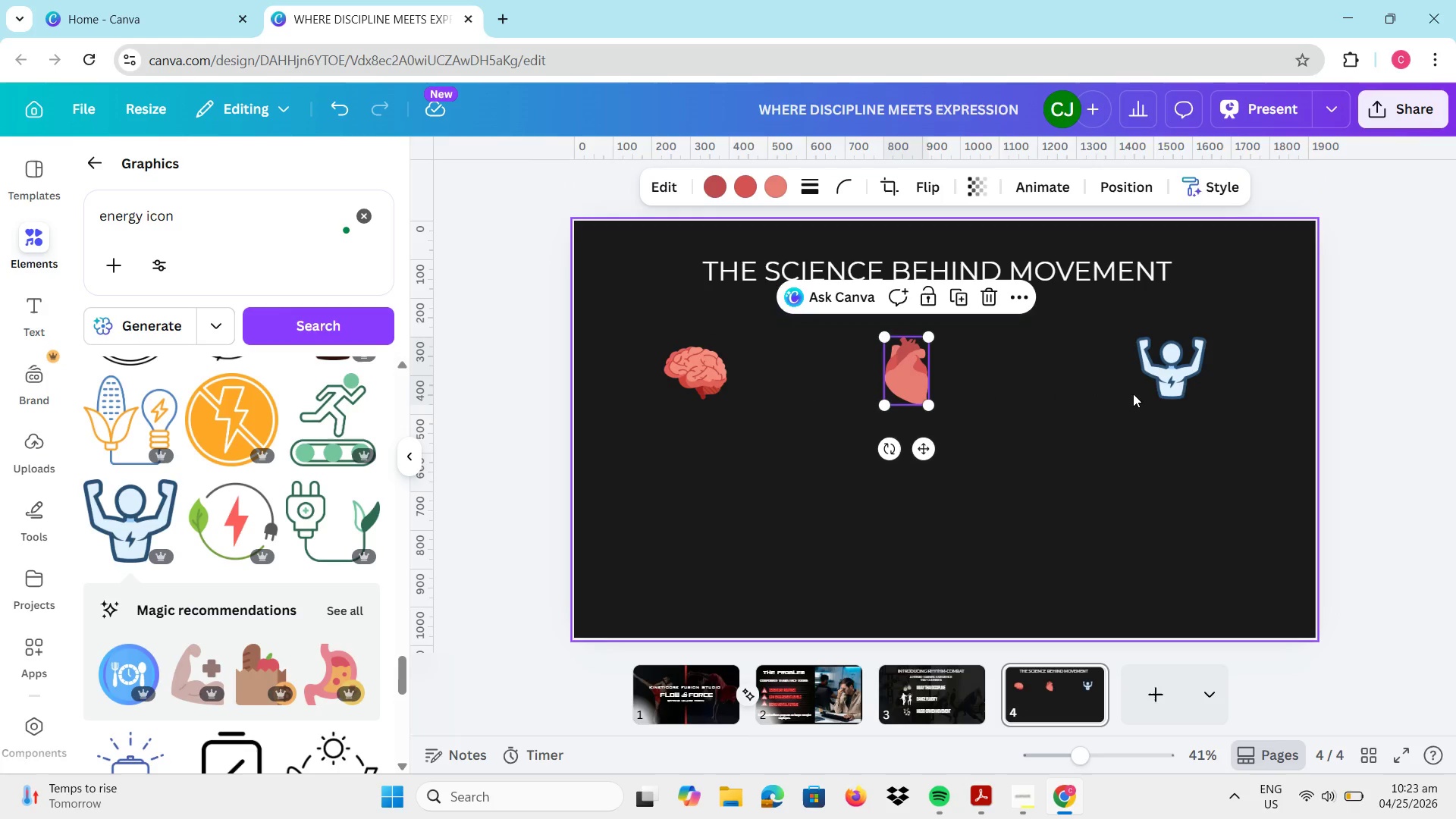 
left_click([1177, 368])
 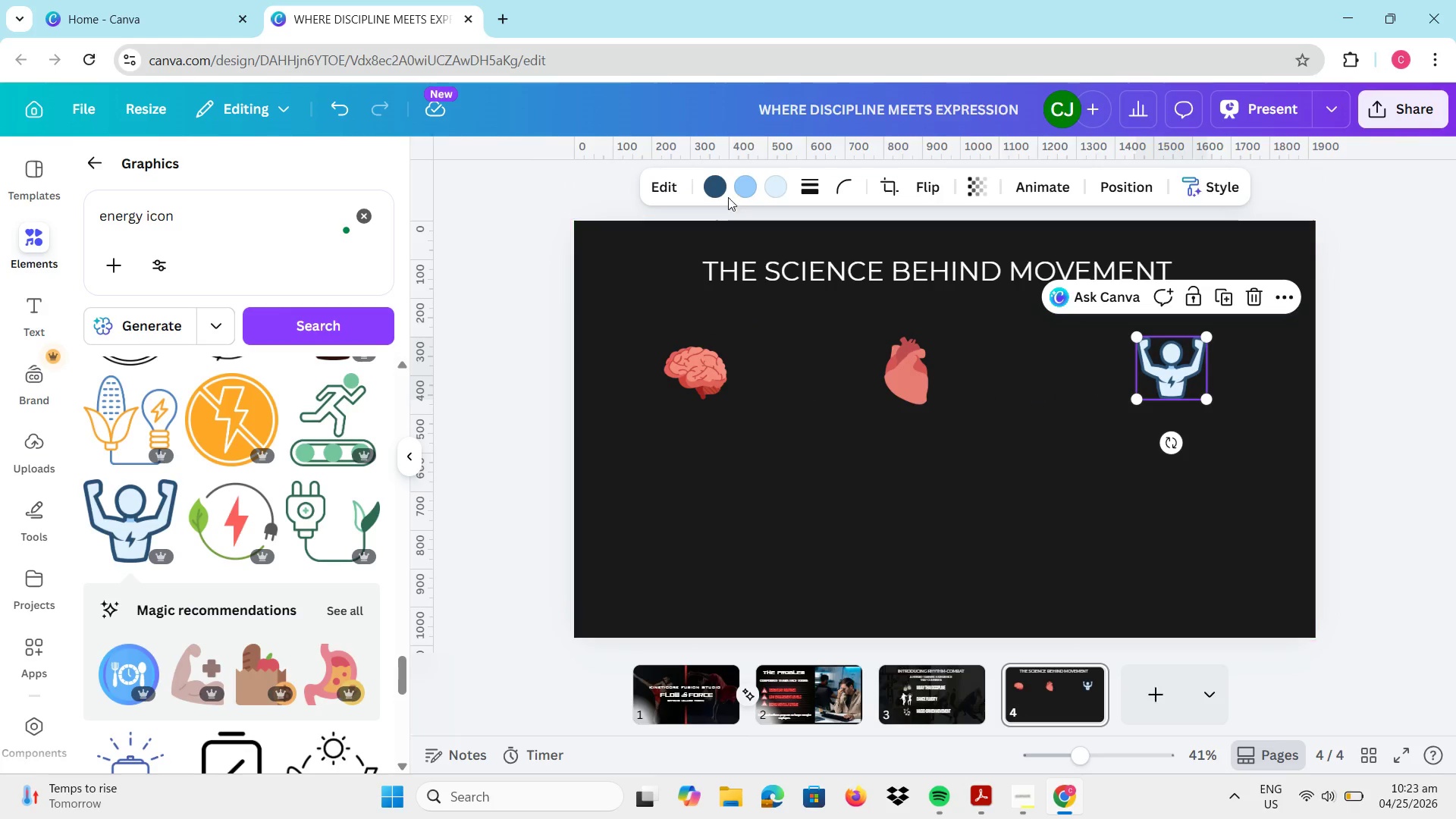 
left_click([719, 191])
 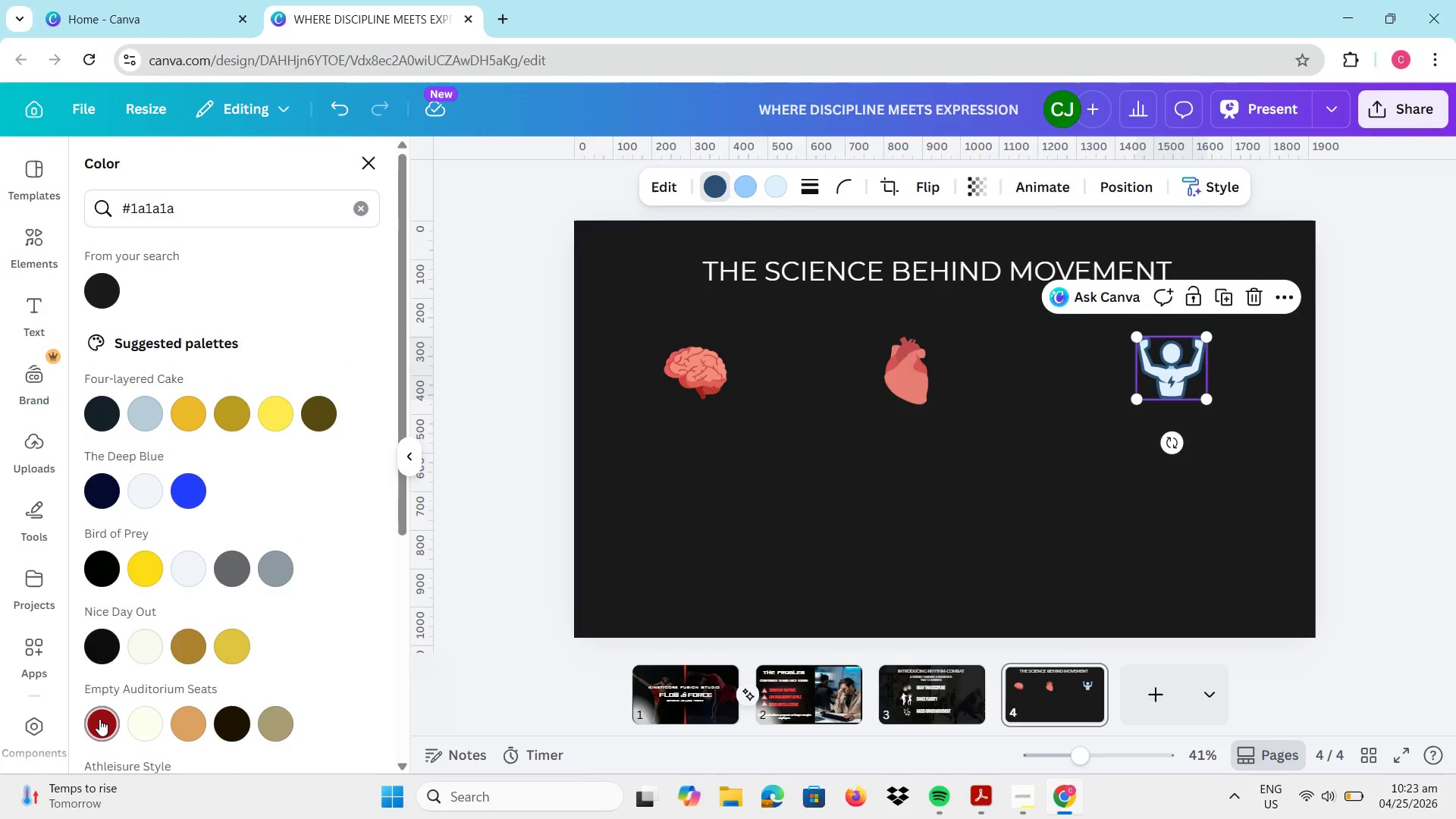 
left_click([181, 717])
 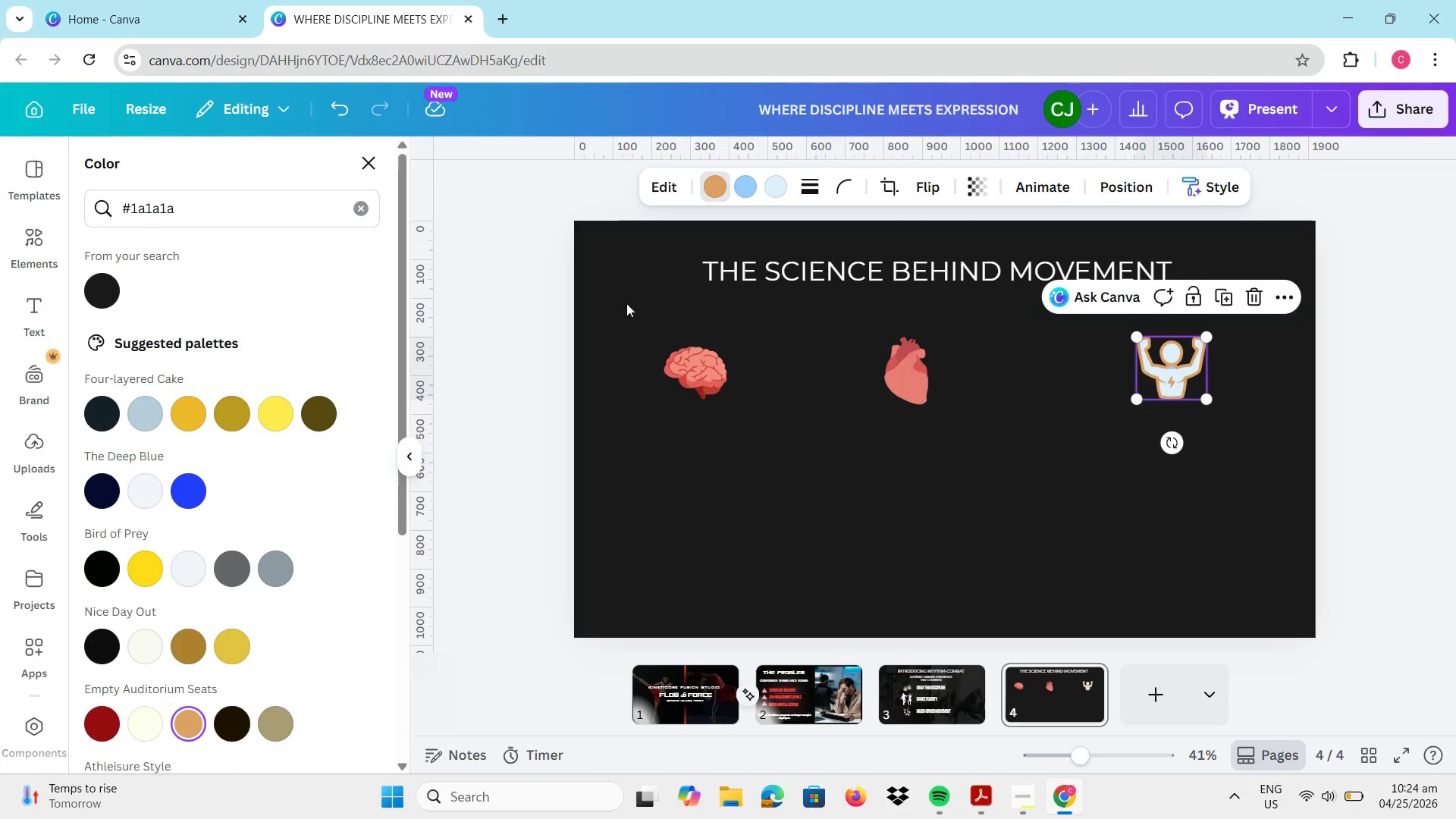 
left_click([739, 175])
 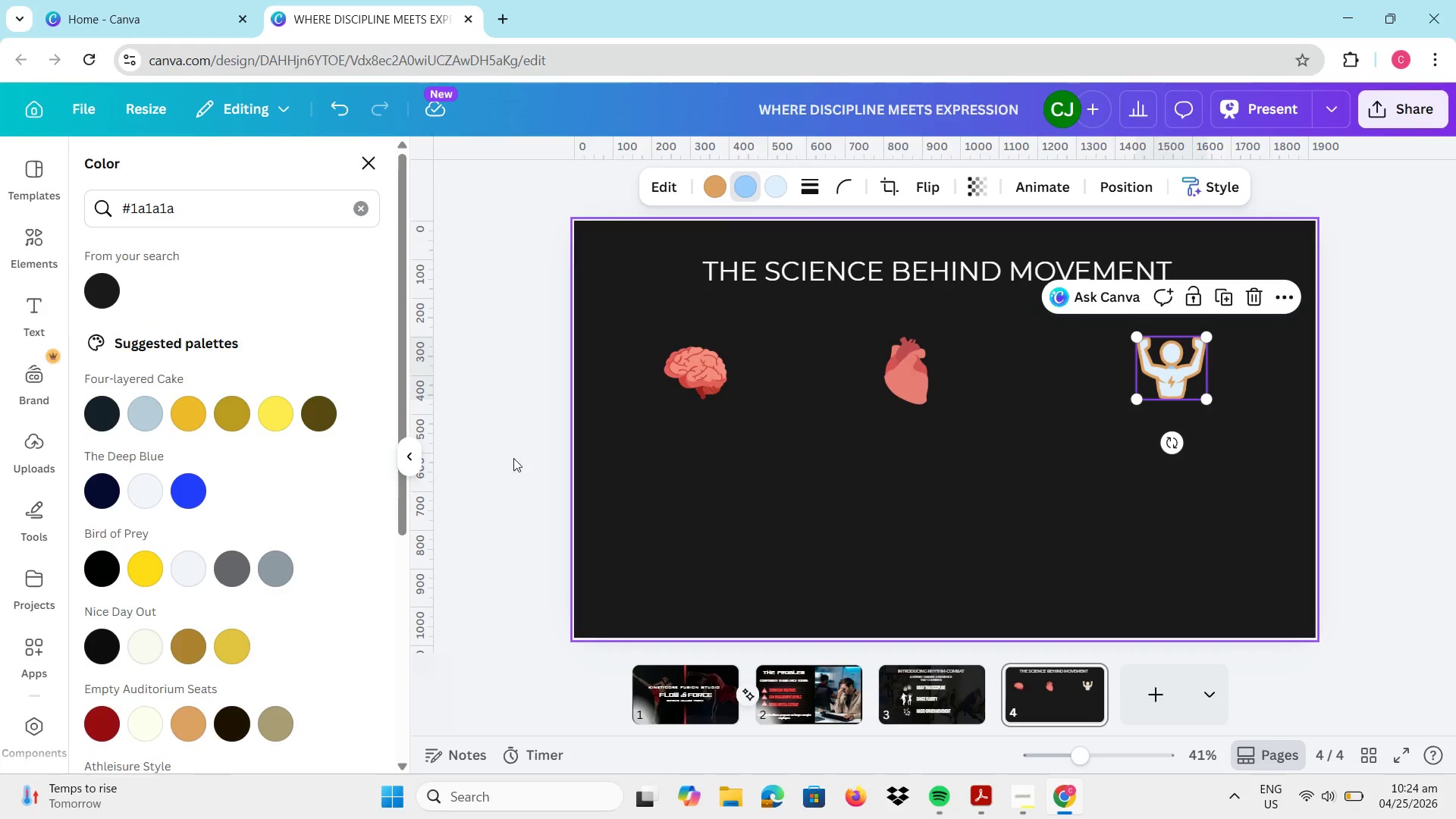 
scroll: coordinate [334, 620], scroll_direction: down, amount: 3.0
 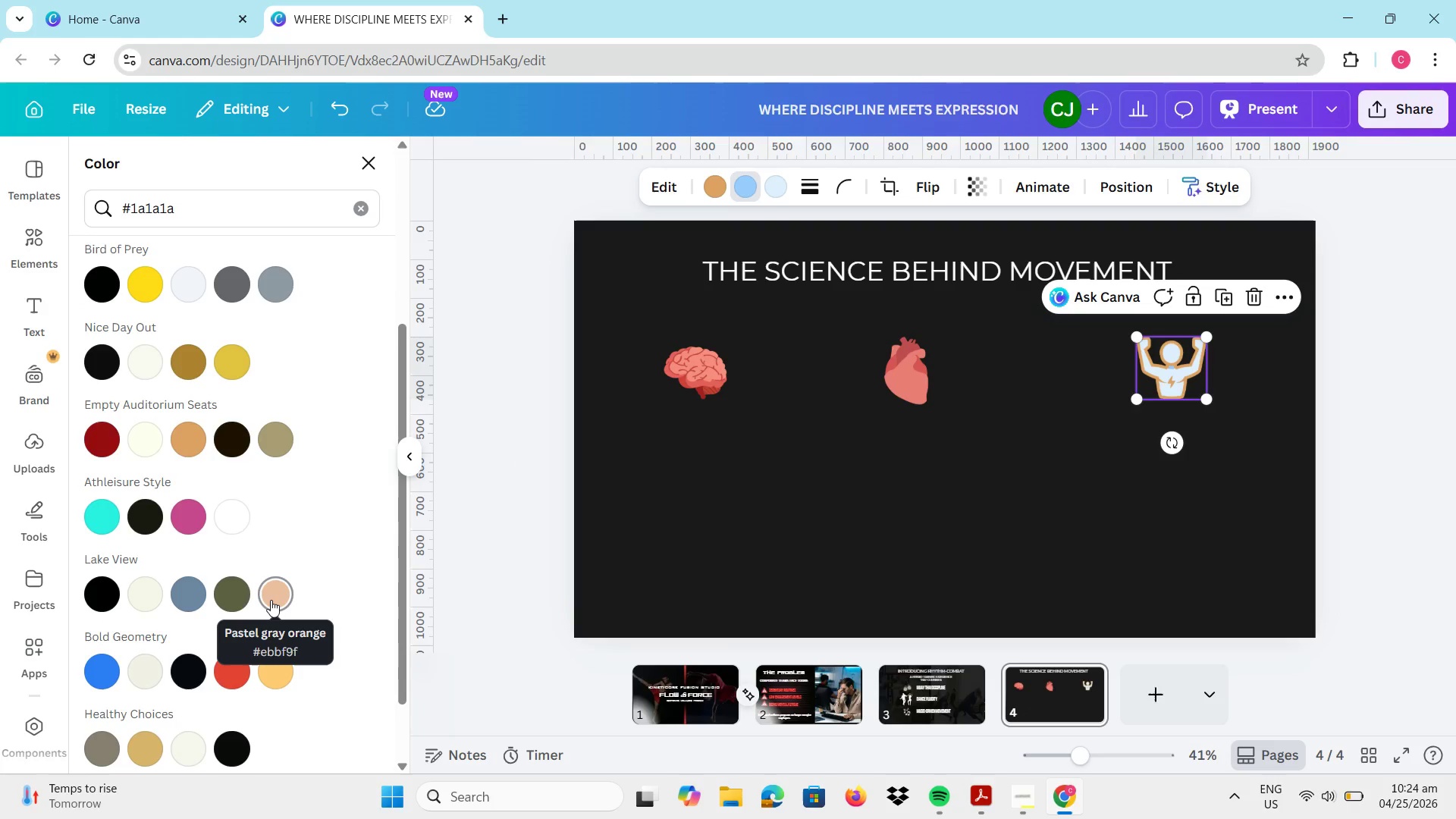 
left_click([271, 600])
 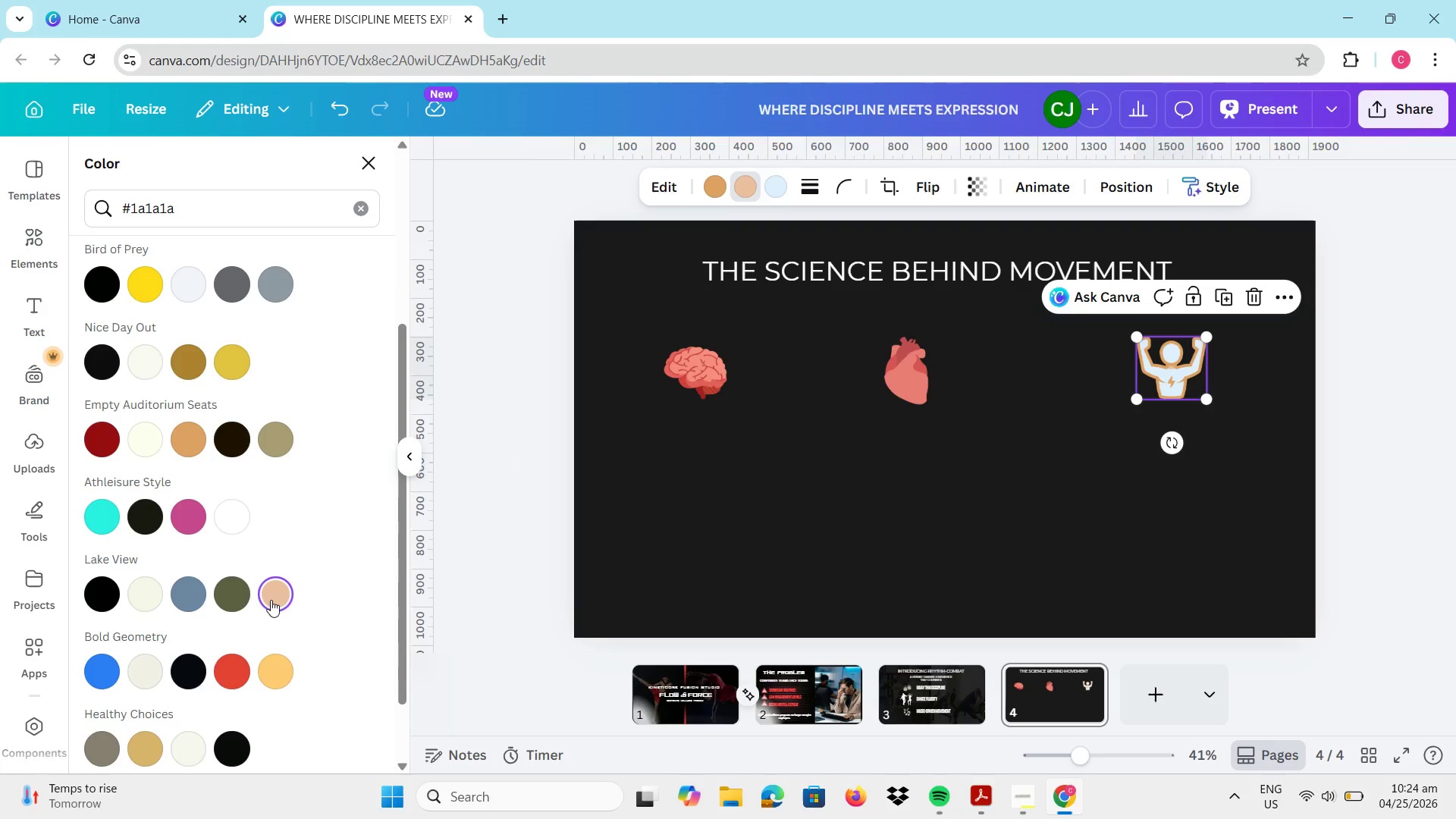 
left_click([786, 196])
 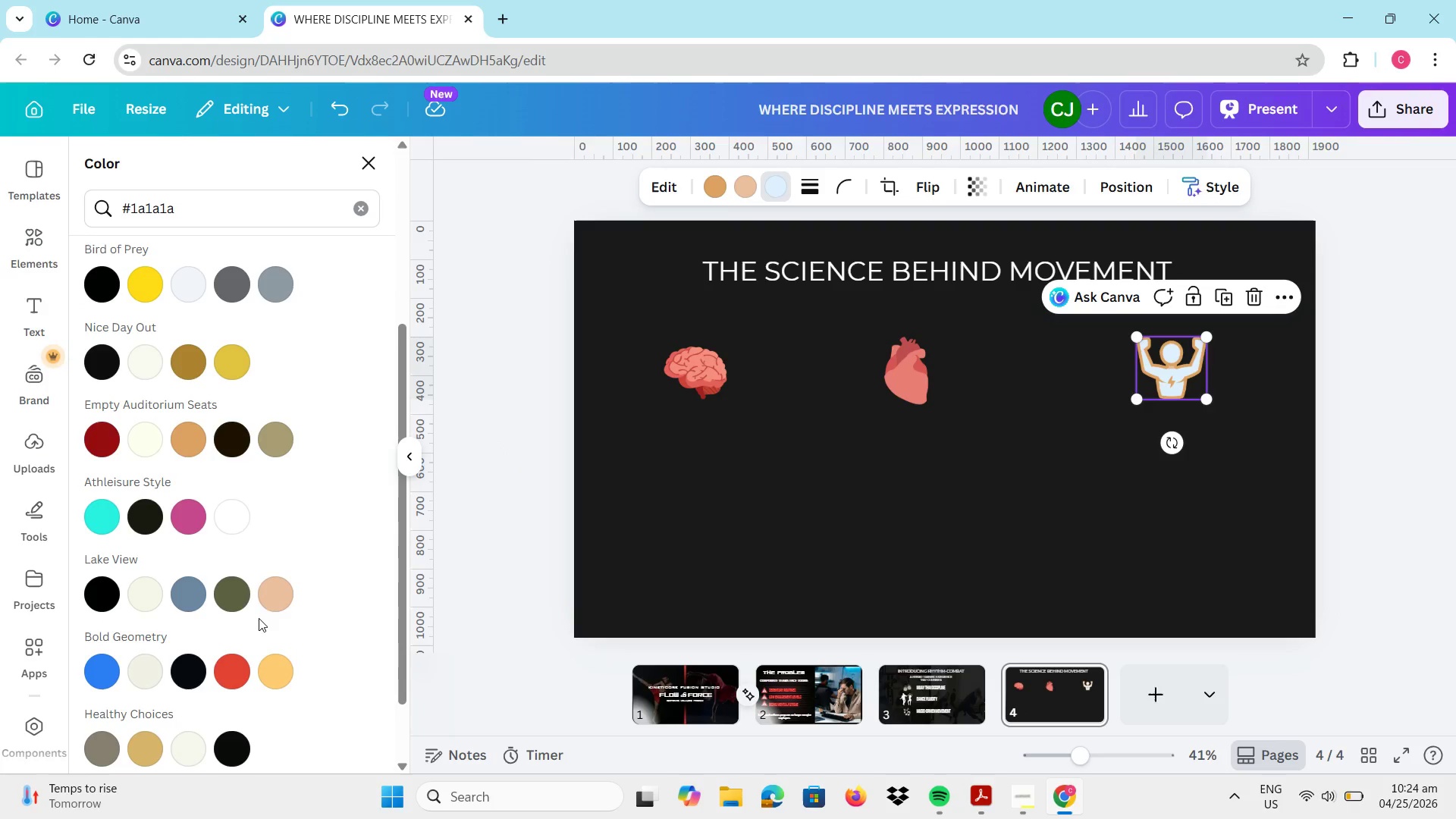 
left_click([273, 600])
 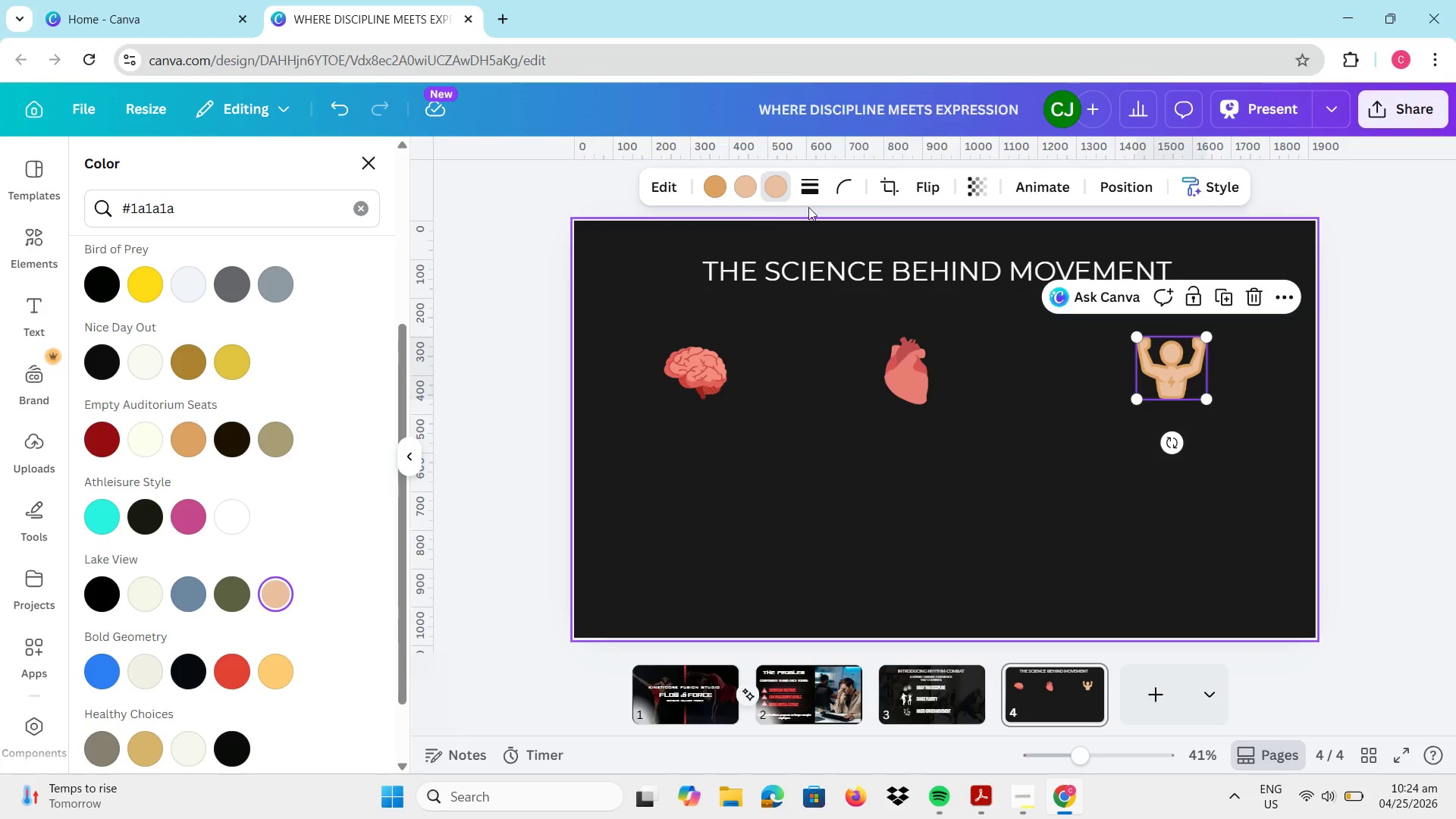 
scroll: coordinate [320, 470], scroll_direction: up, amount: 8.0
 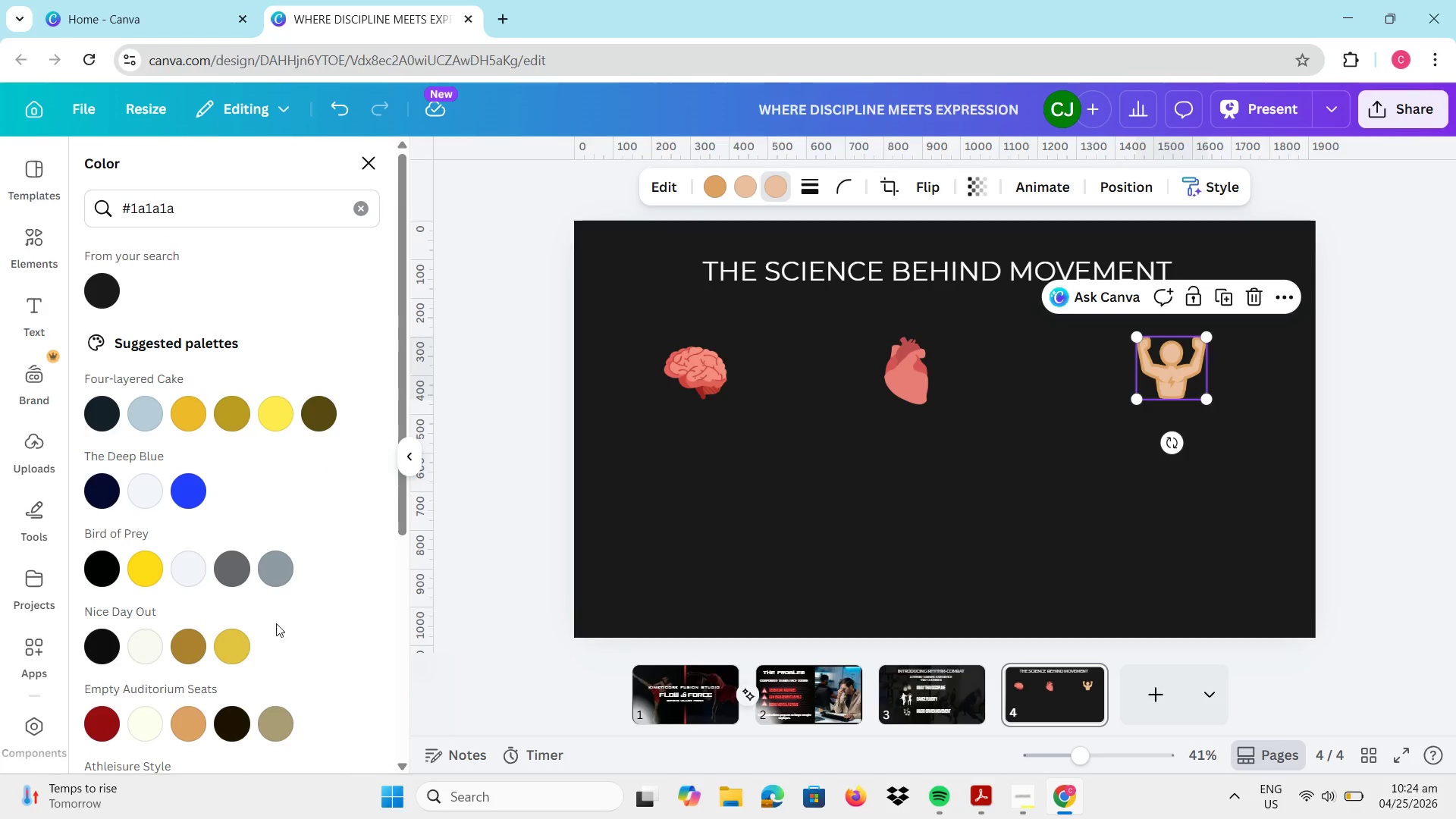 
left_click([106, 733])
 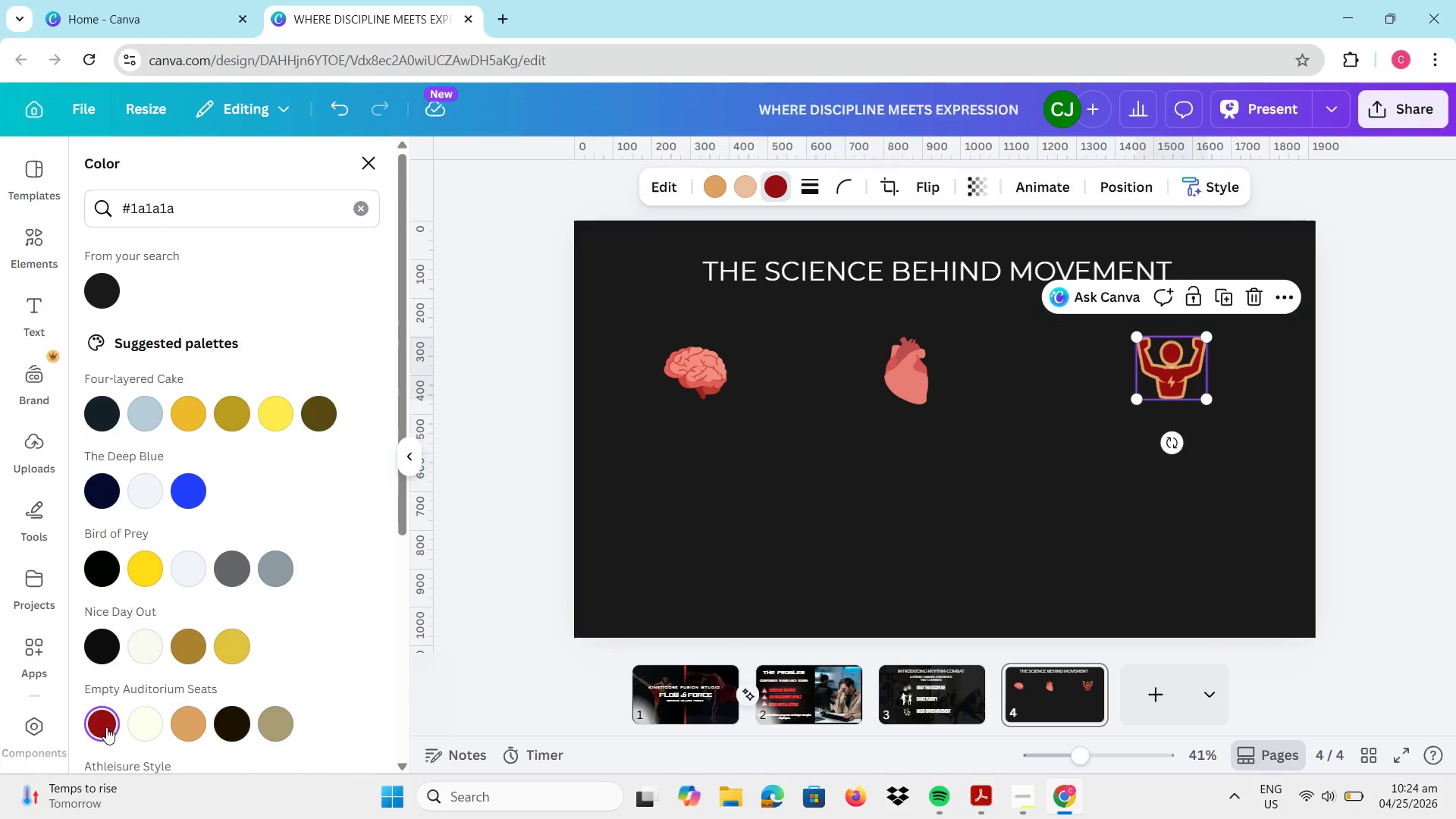 
scroll: coordinate [248, 613], scroll_direction: down, amount: 7.0
 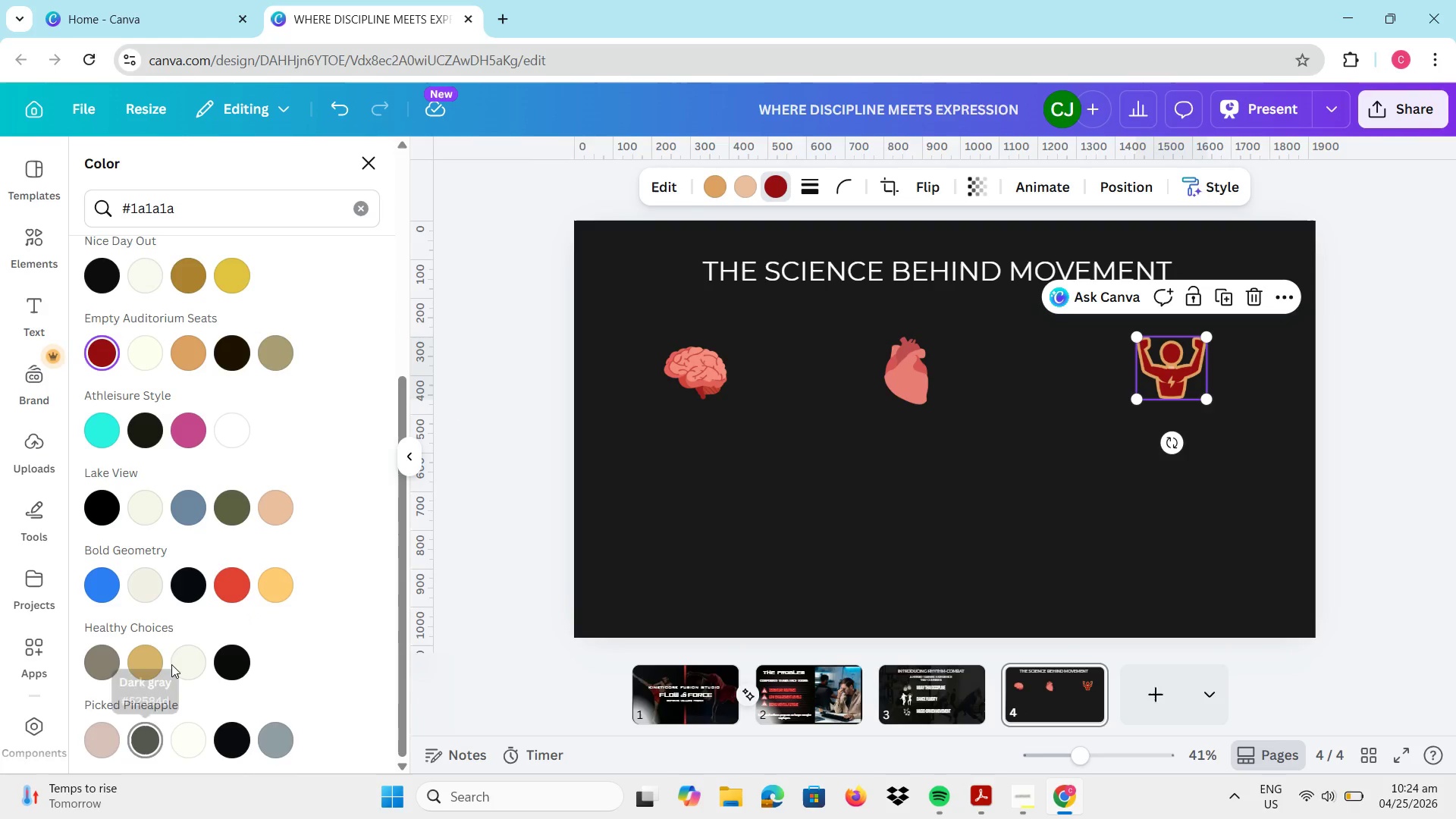 
scroll: coordinate [198, 584], scroll_direction: up, amount: 10.0
 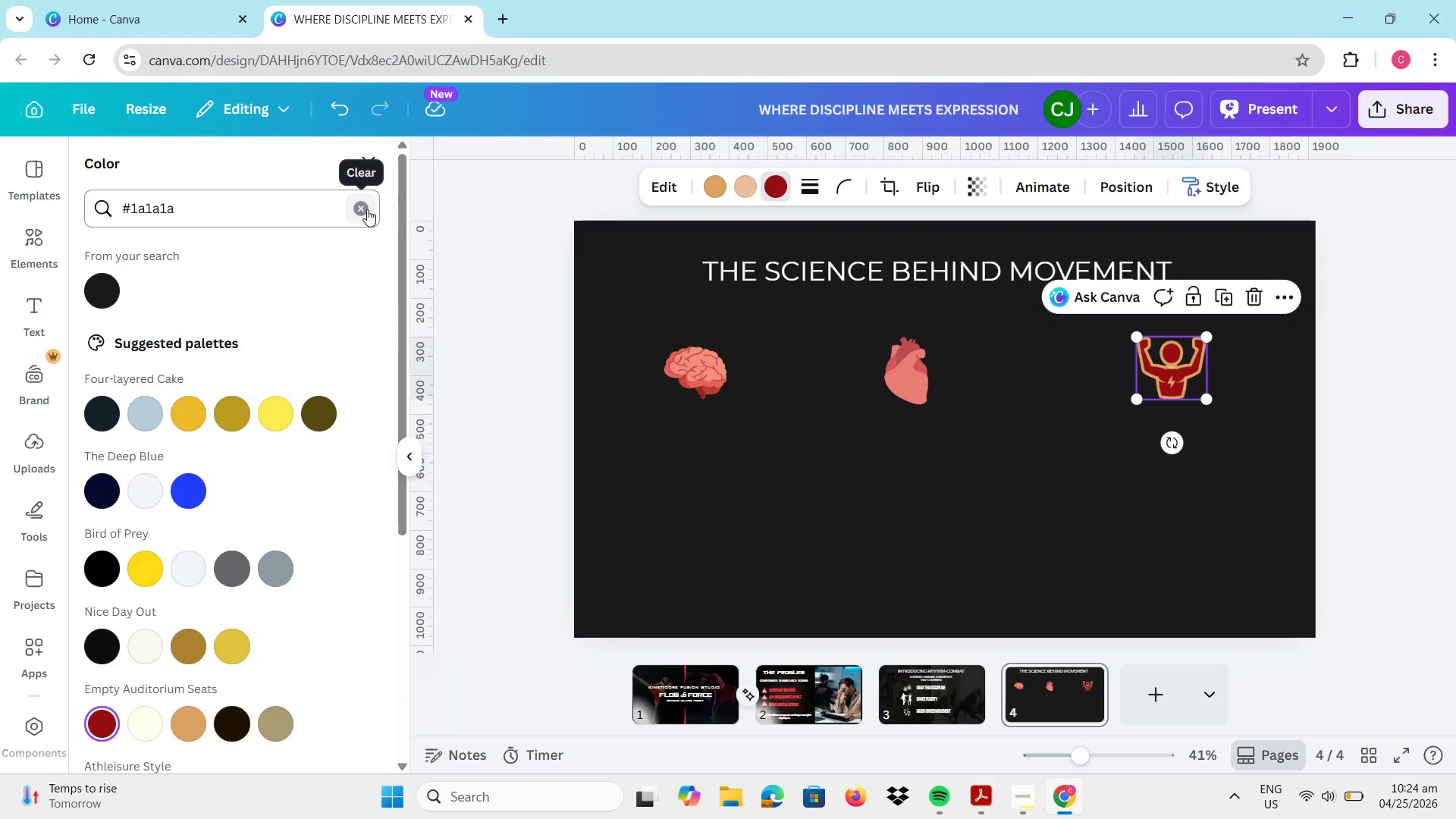 
left_click([180, 414])
 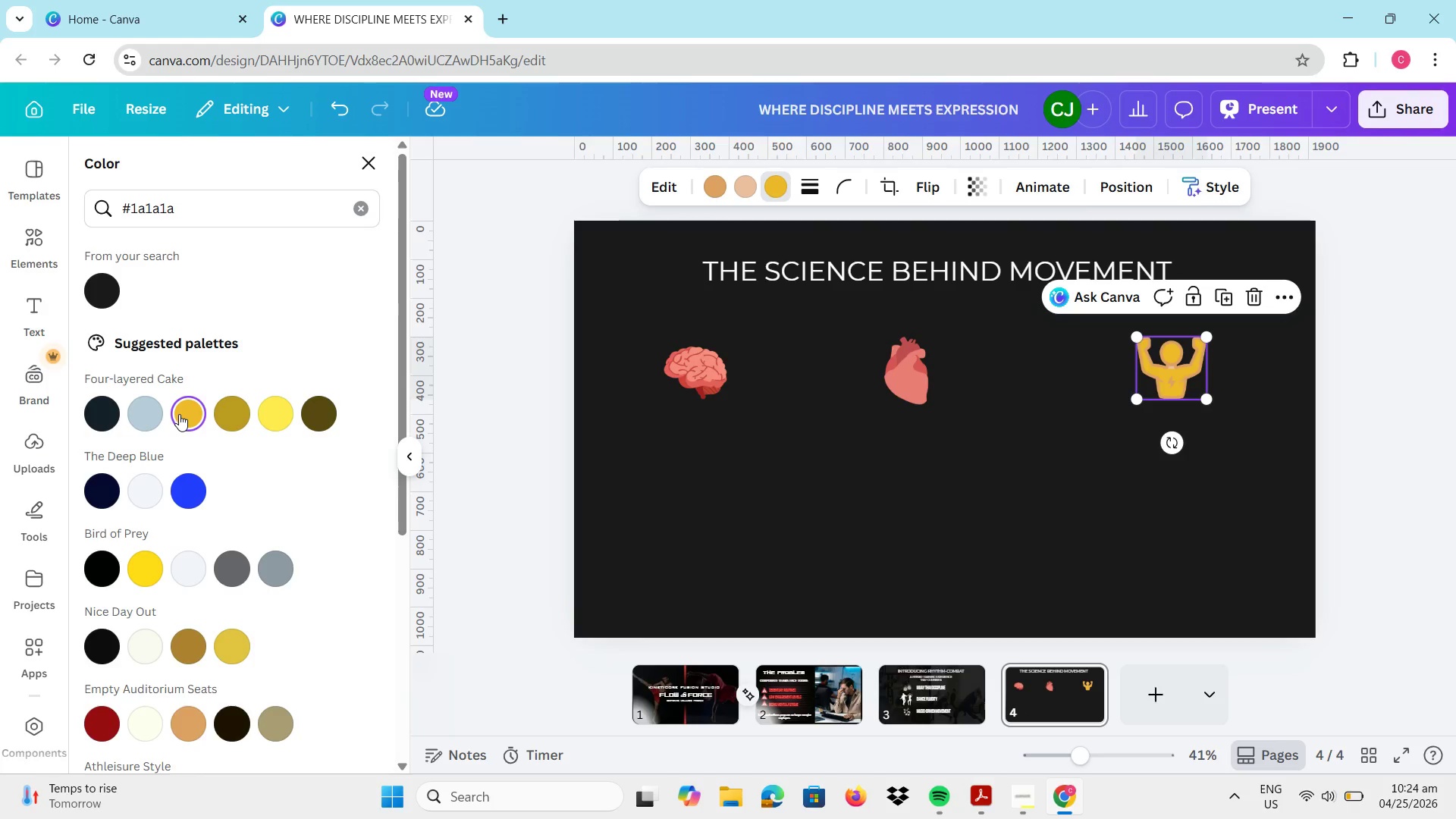 
left_click([712, 185])
 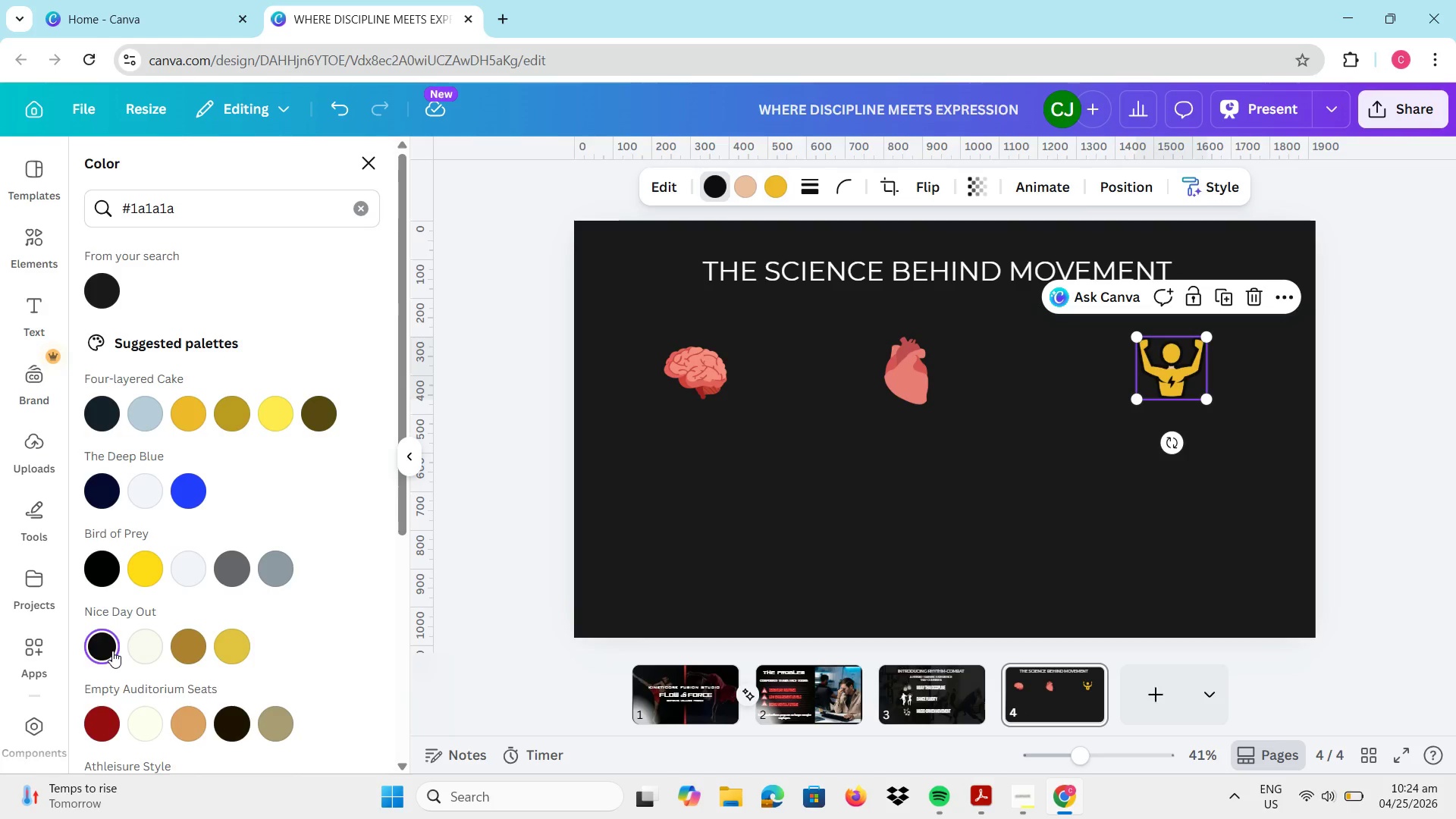 
wait(7.02)
 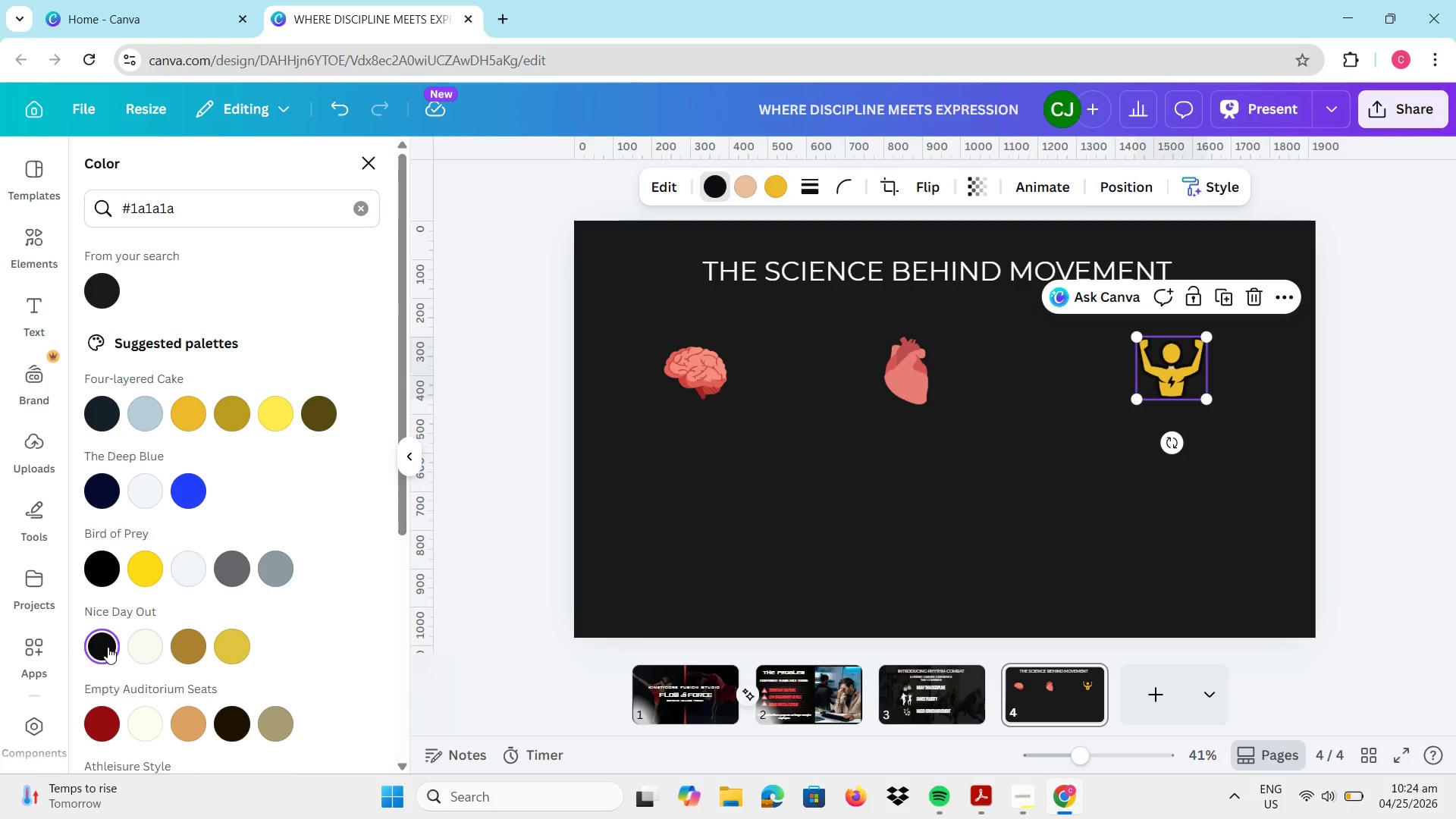 
scroll: coordinate [168, 619], scroll_direction: down, amount: 5.0
 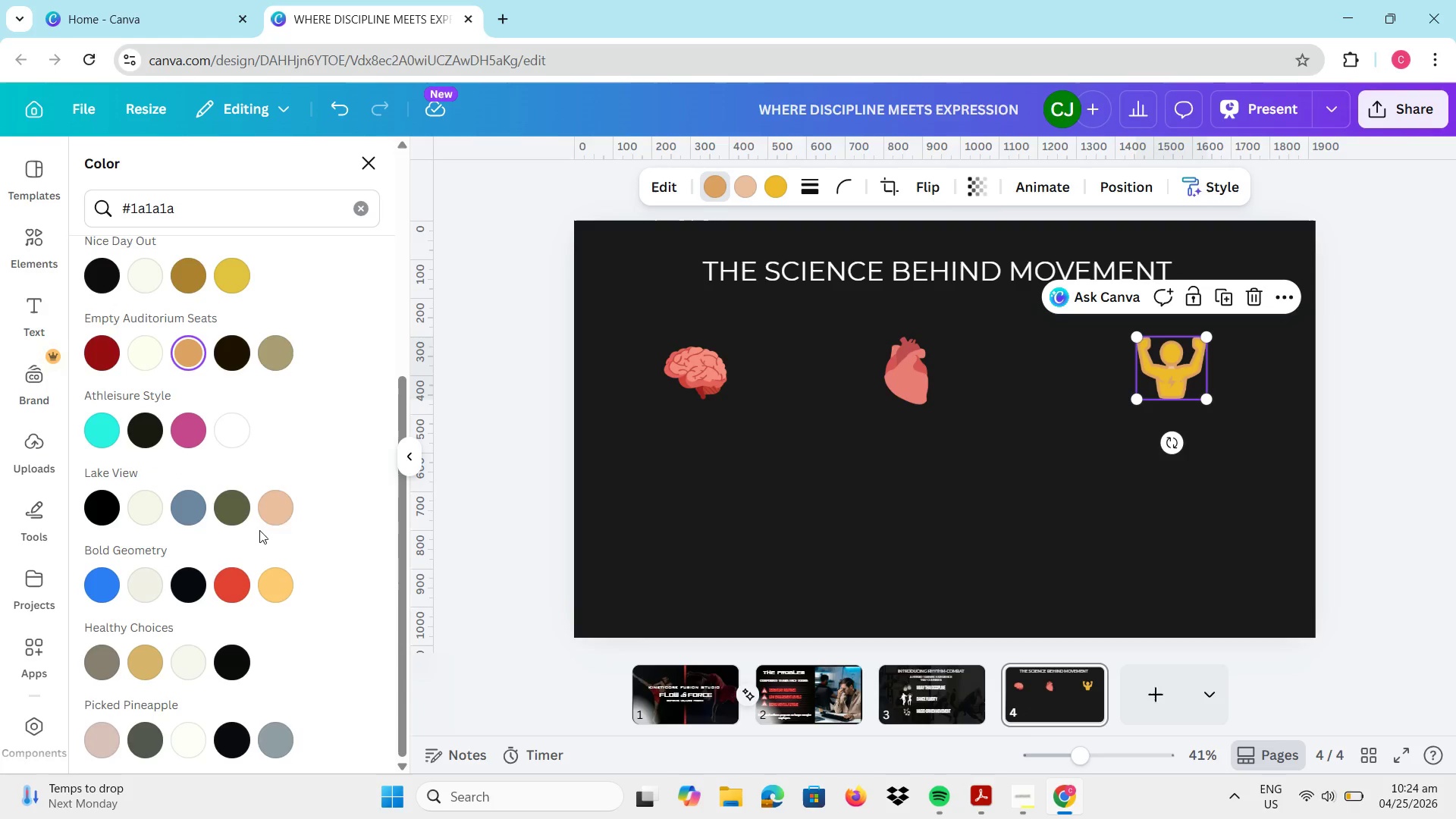 
left_click([275, 509])
 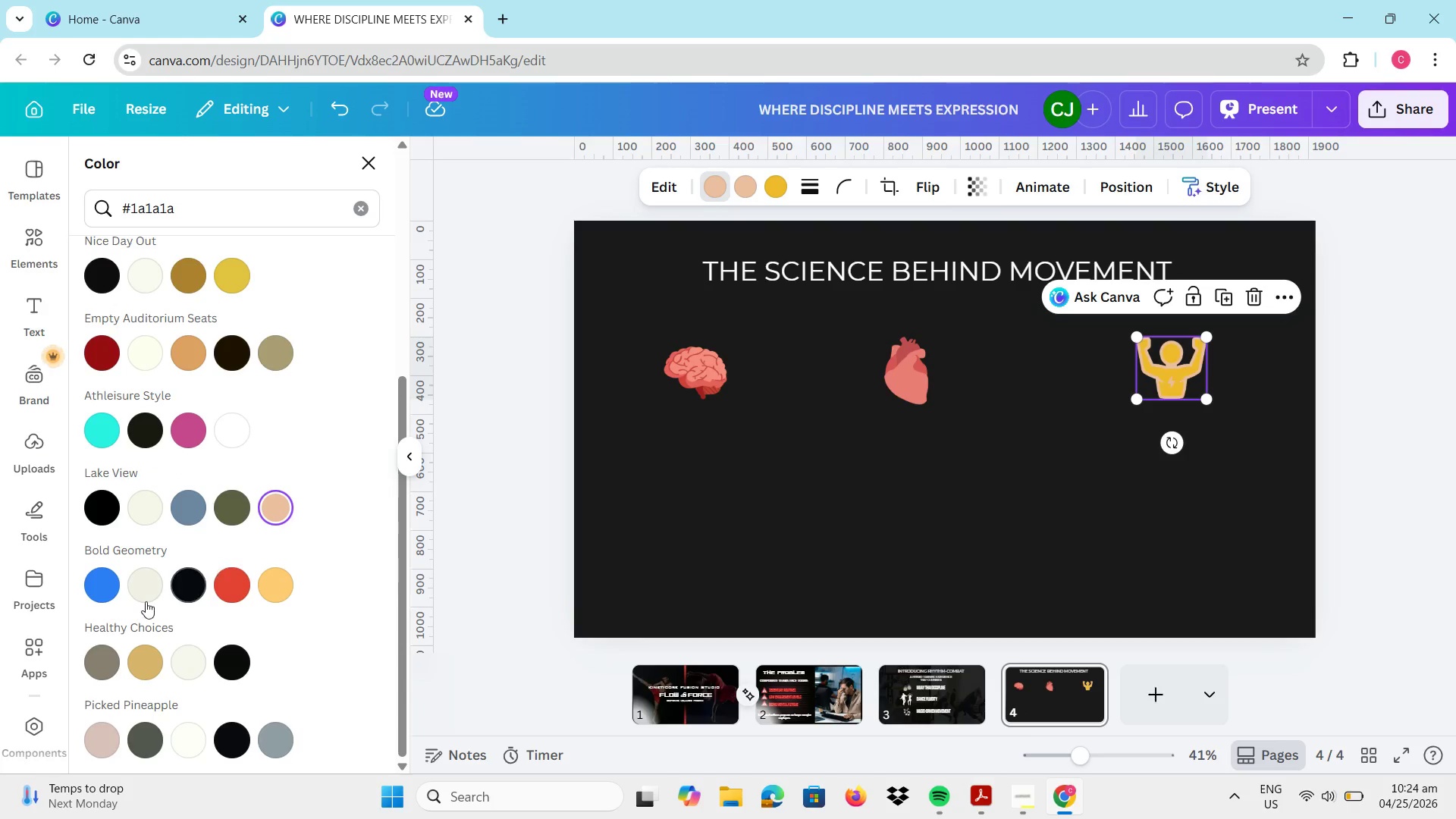 
left_click([156, 669])
 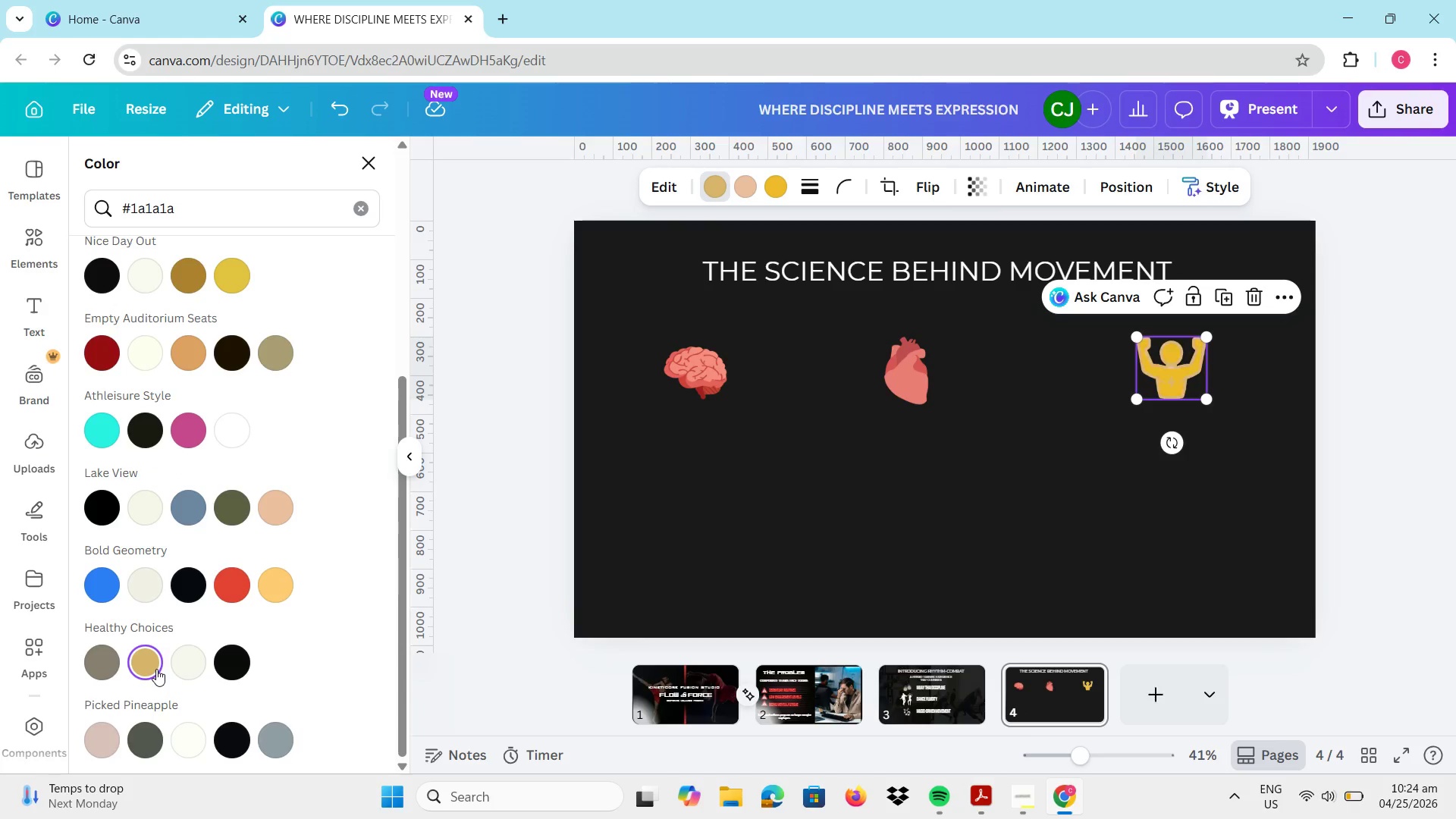 
left_click_drag(start_coordinate=[115, 666], to_coordinate=[111, 666])
 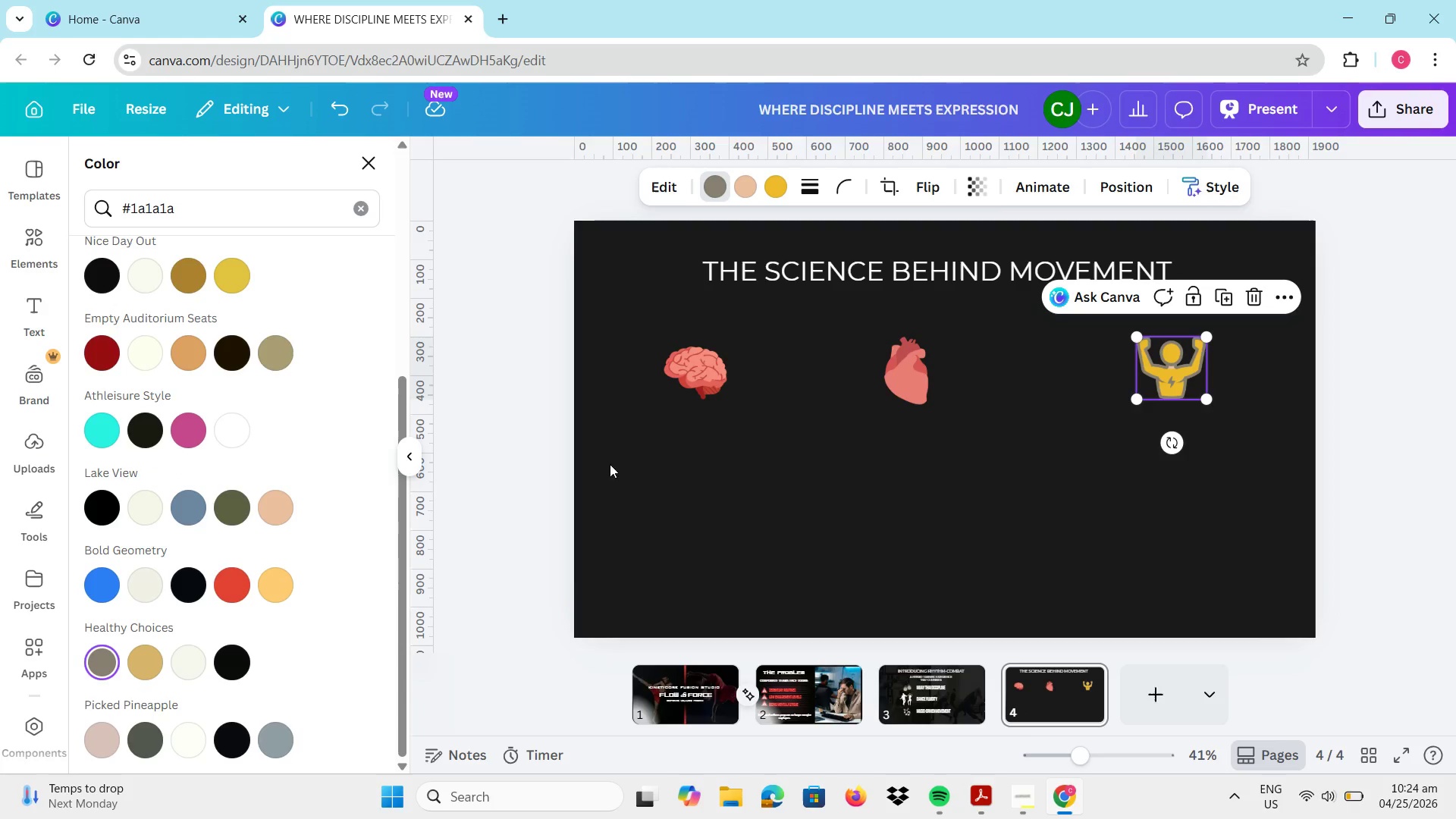 
left_click([830, 500])
 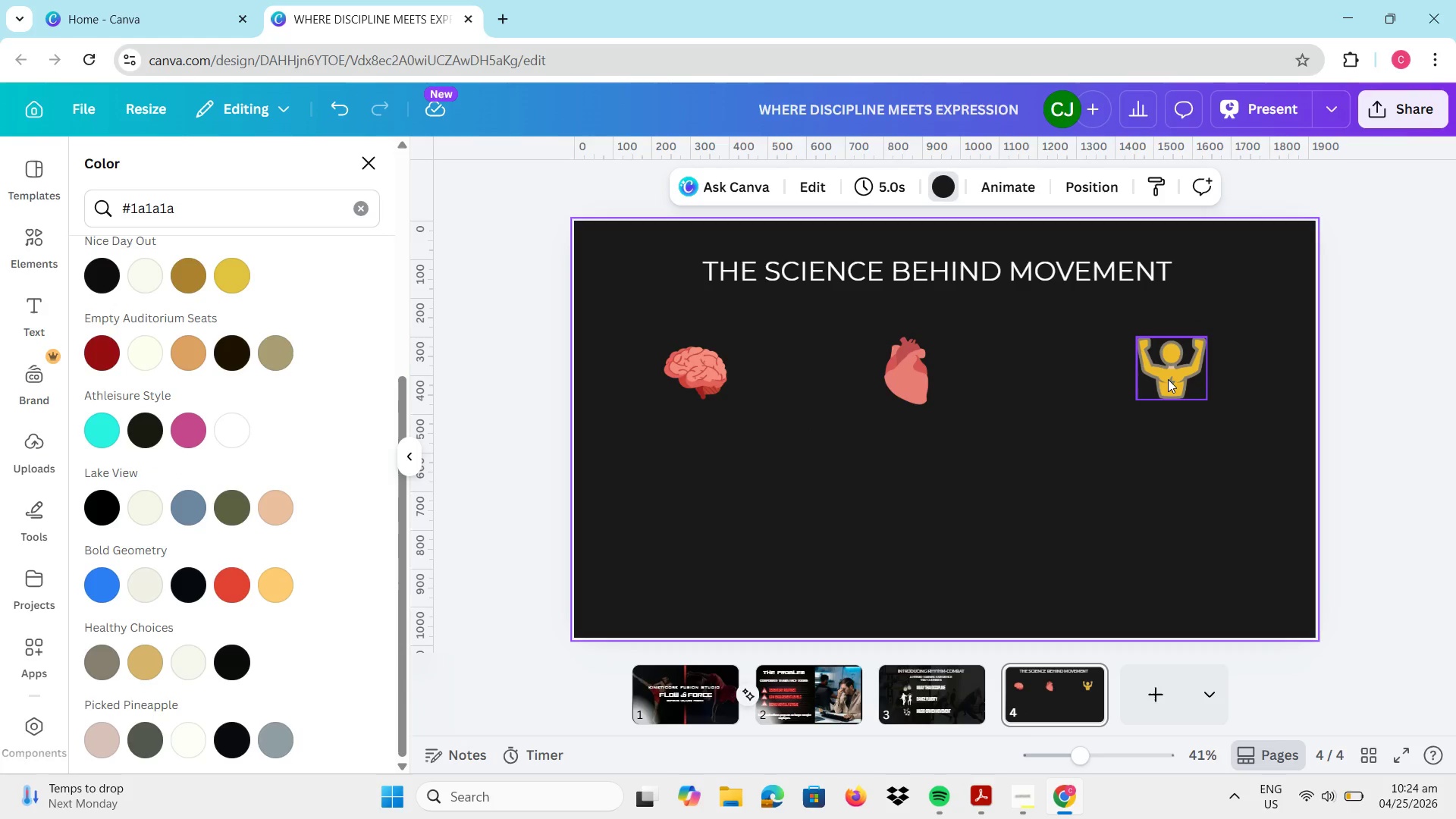 
left_click_drag(start_coordinate=[1169, 379], to_coordinate=[1161, 378])
 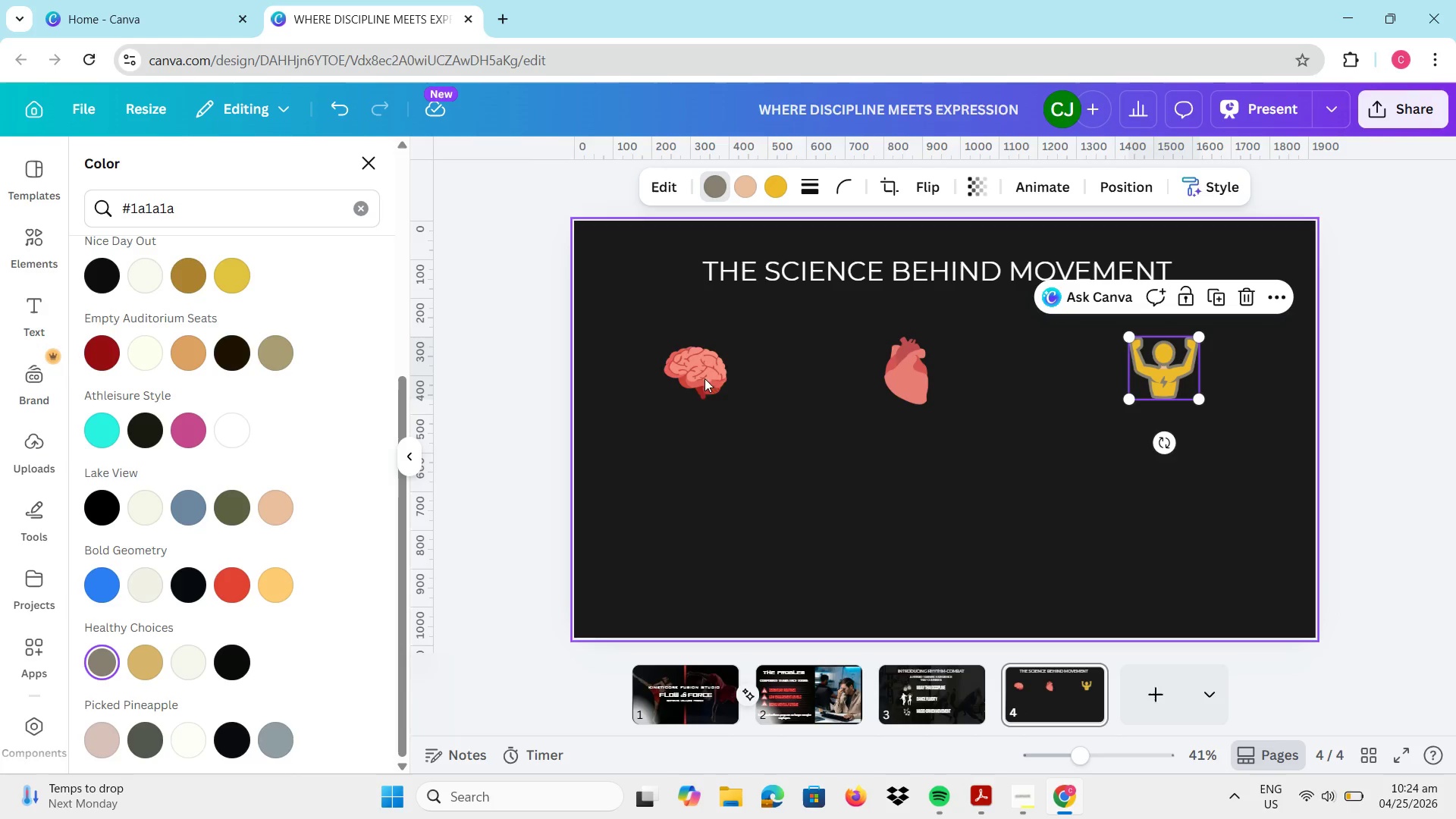 
left_click([717, 378])
 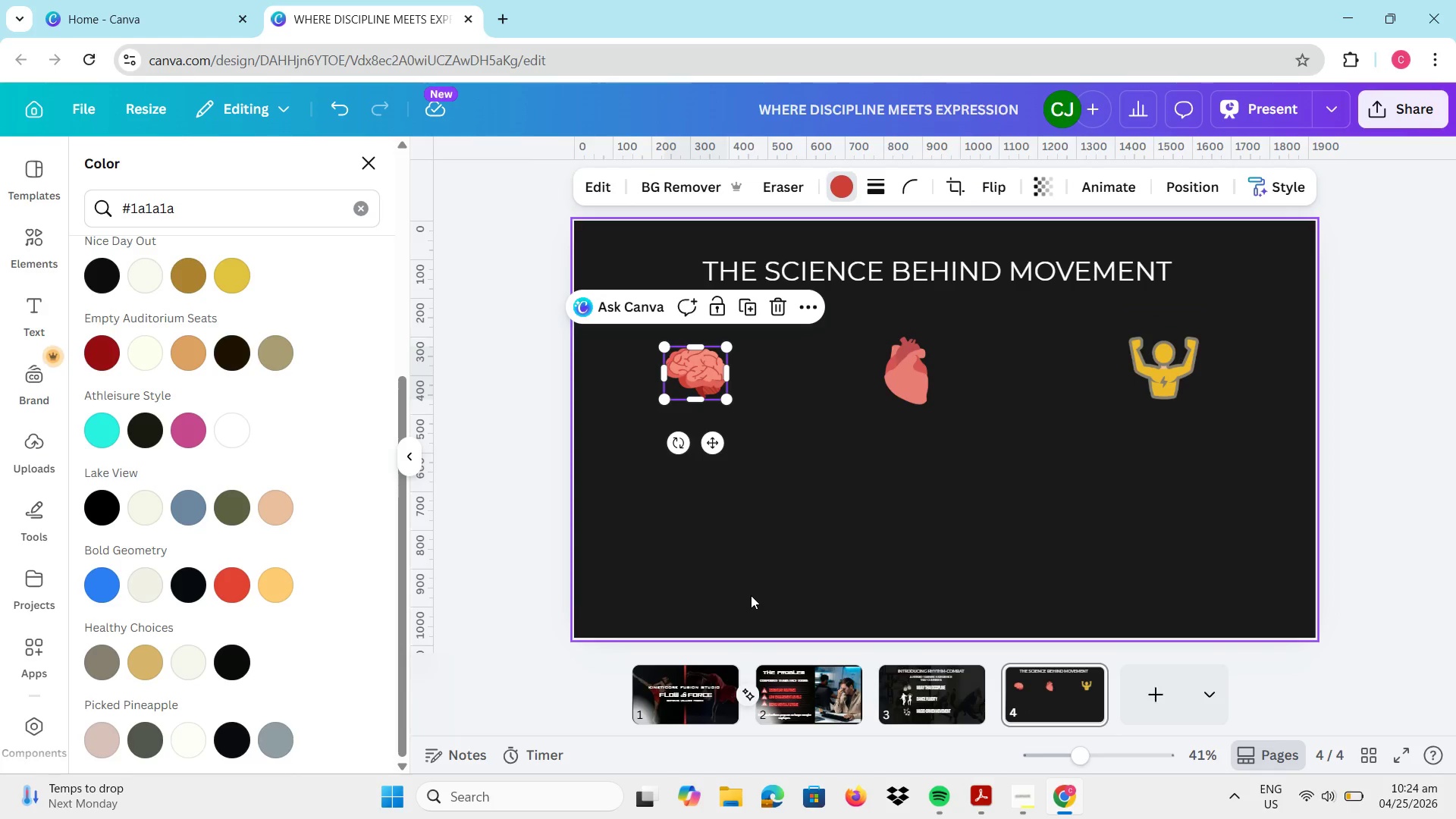 
wait(5.53)
 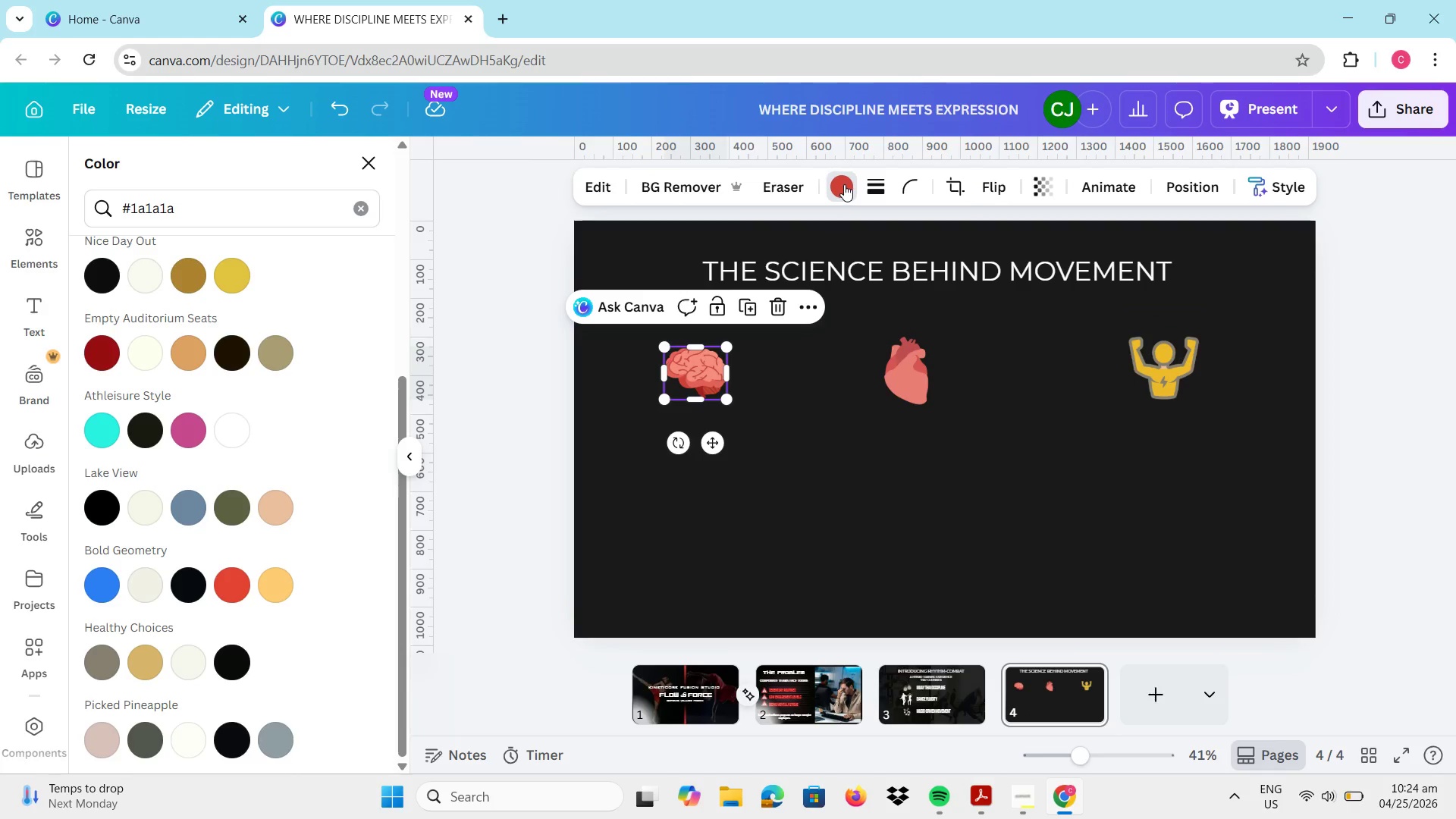 
left_click([1160, 360])
 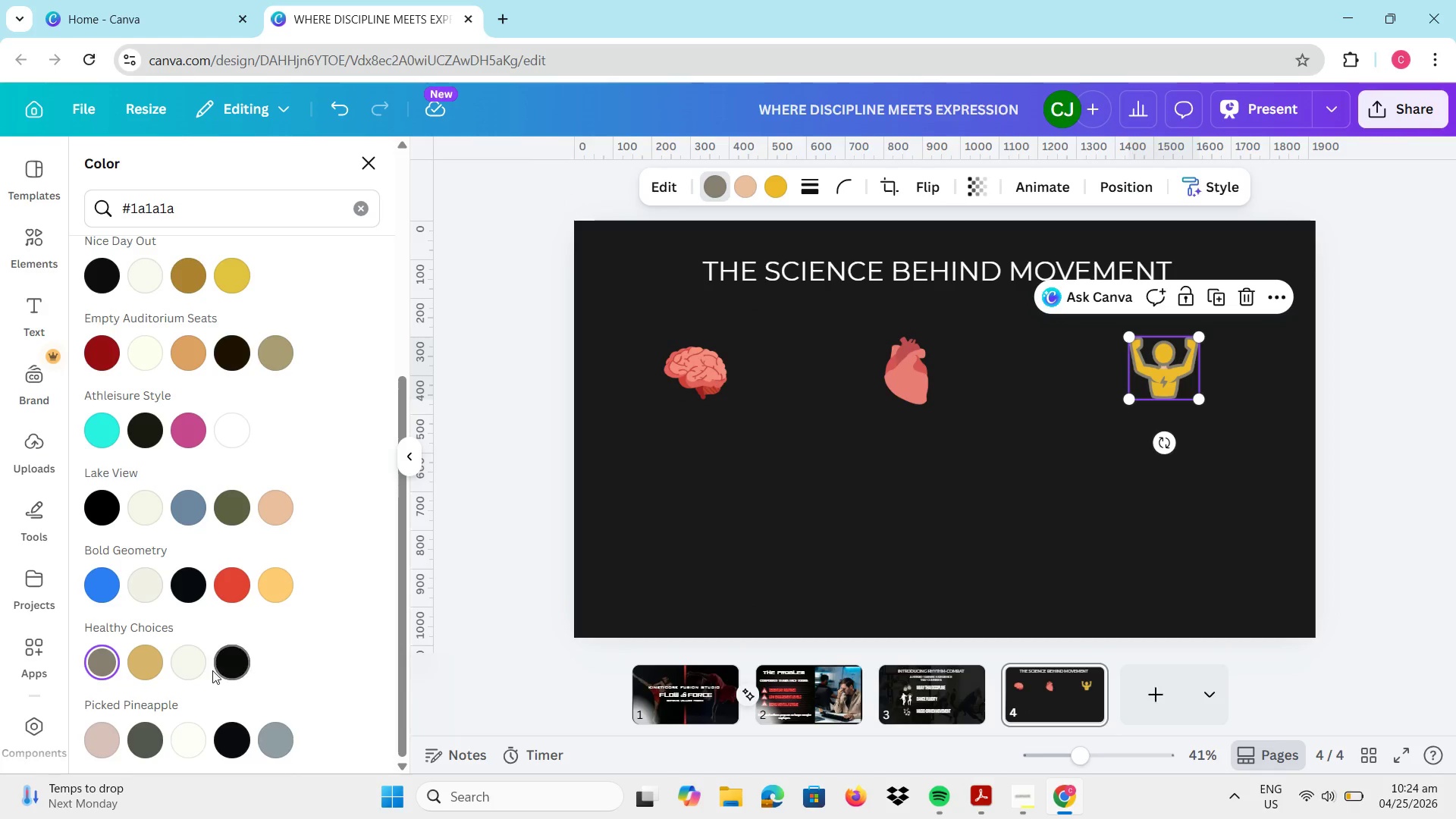 
left_click([187, 670])
 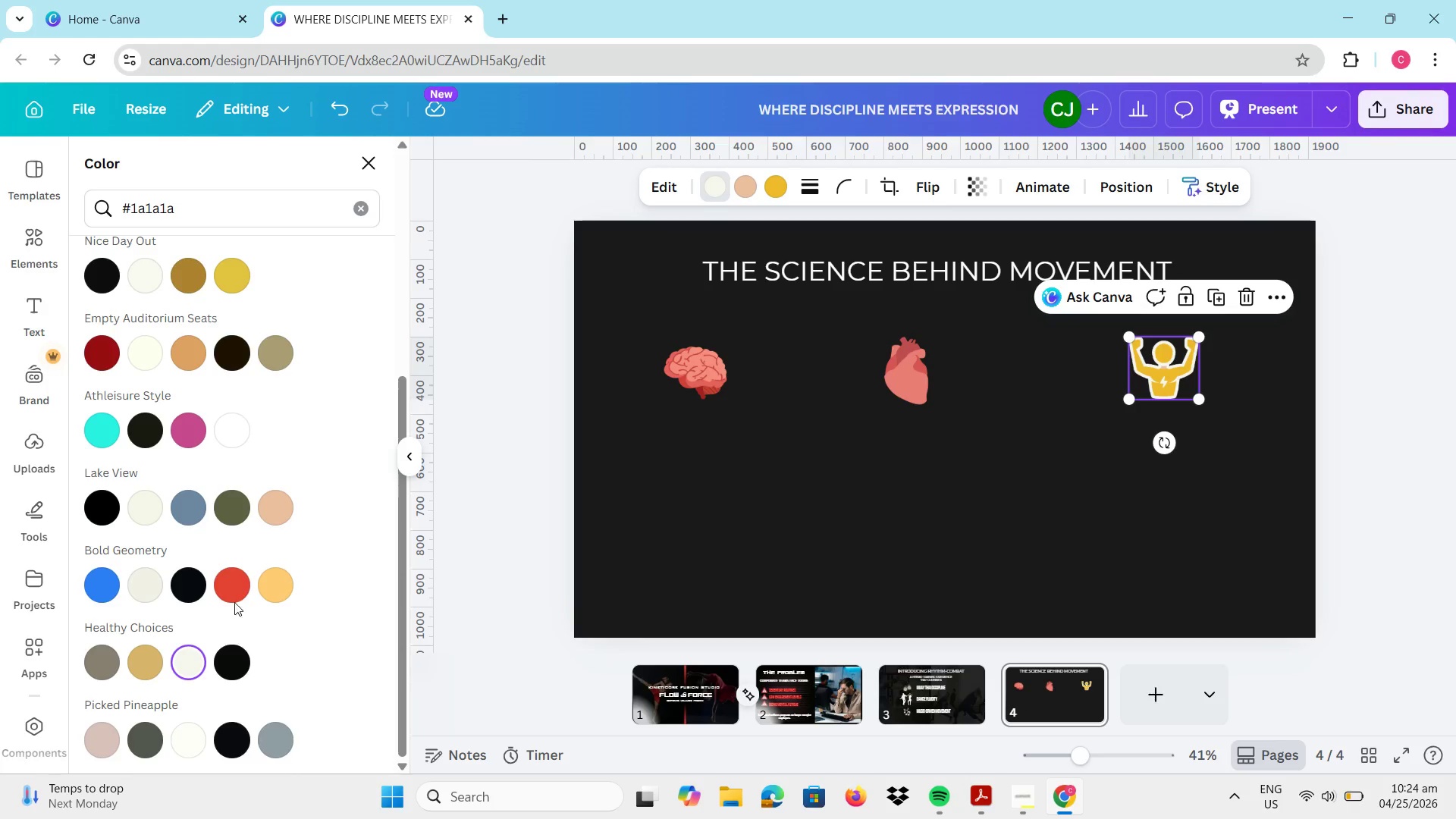 
left_click([138, 503])
 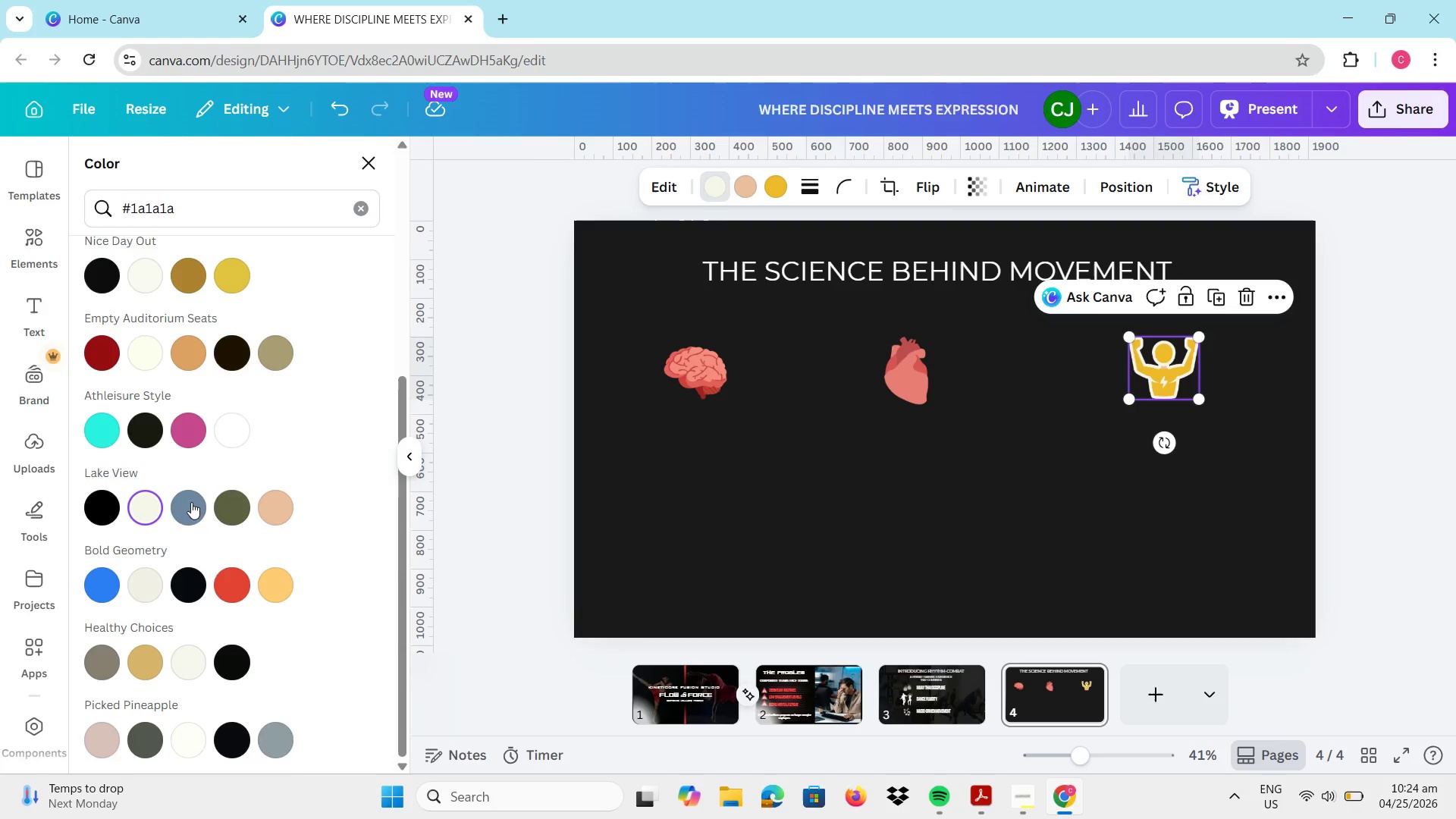 
left_click([172, 351])
 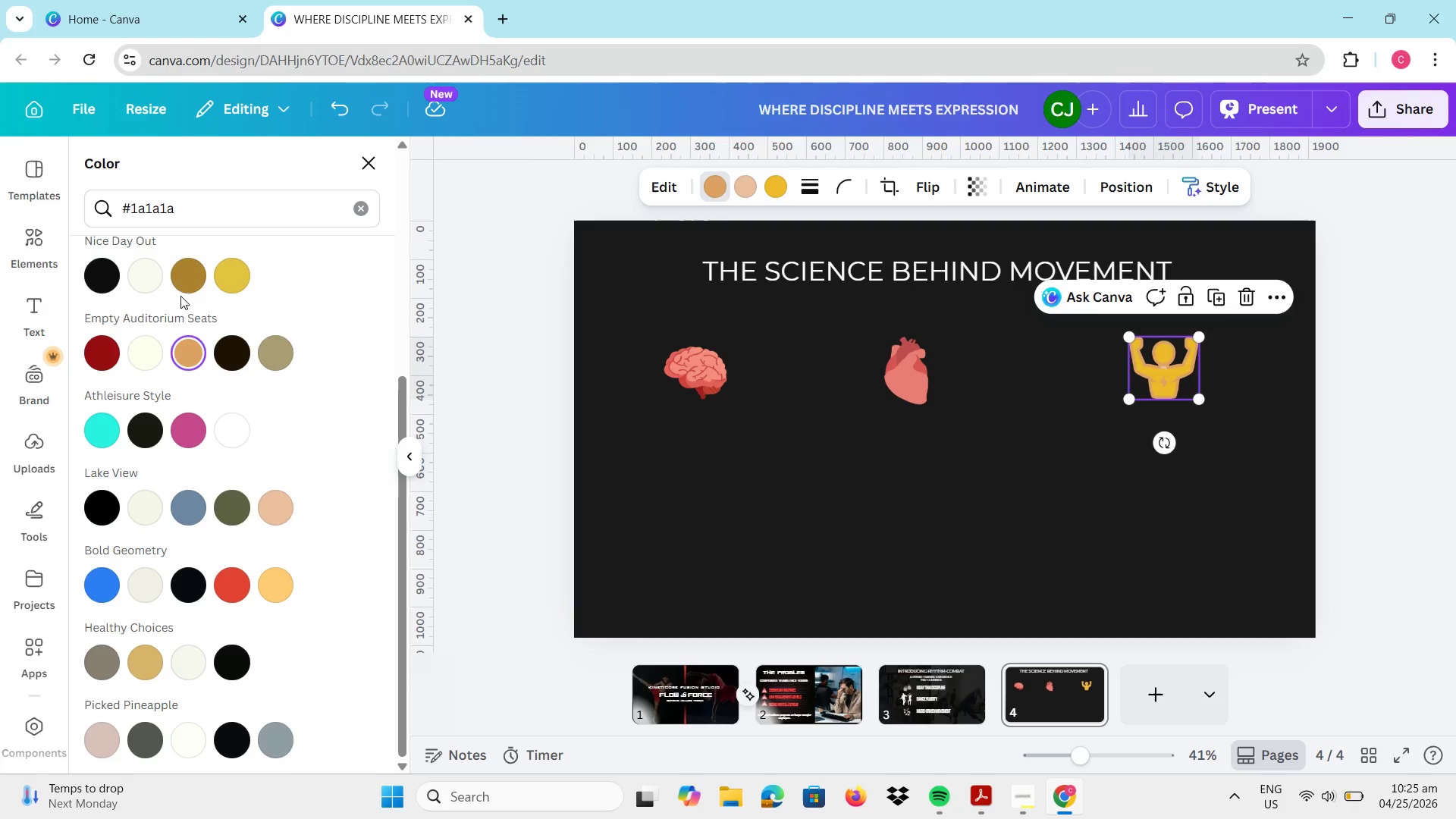 
left_click([185, 283])
 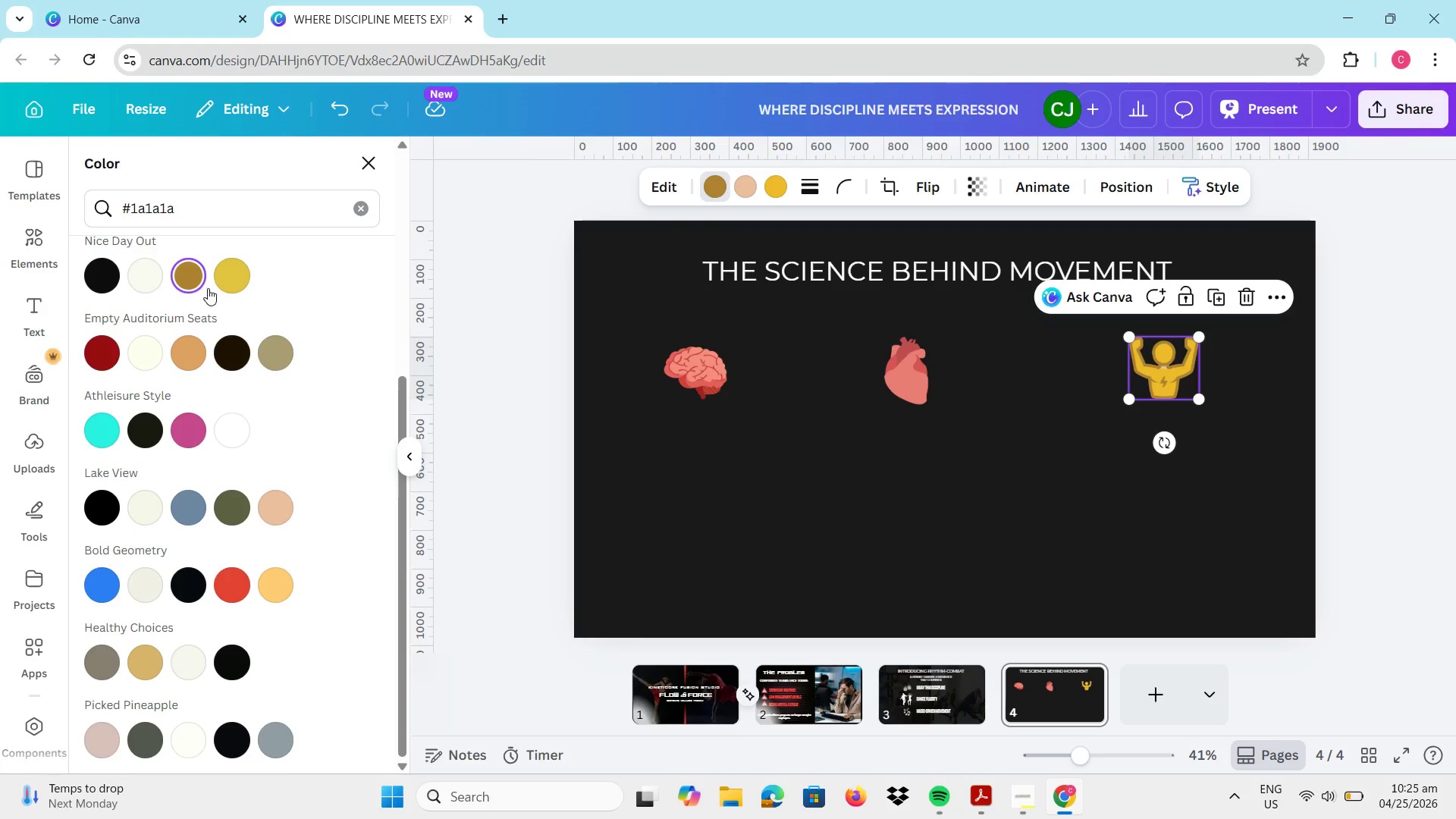 
left_click([230, 282])
 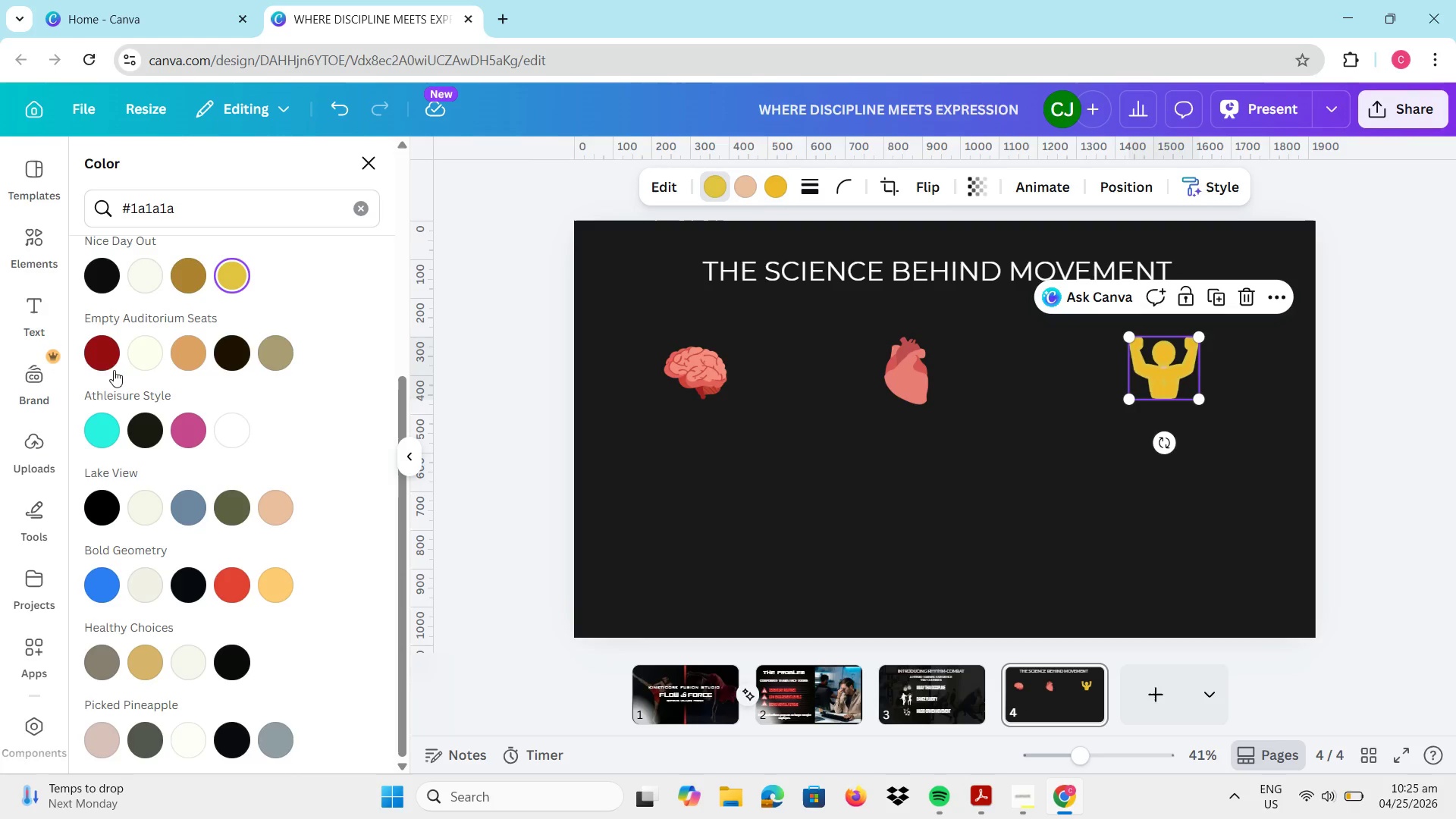 
wait(6.39)
 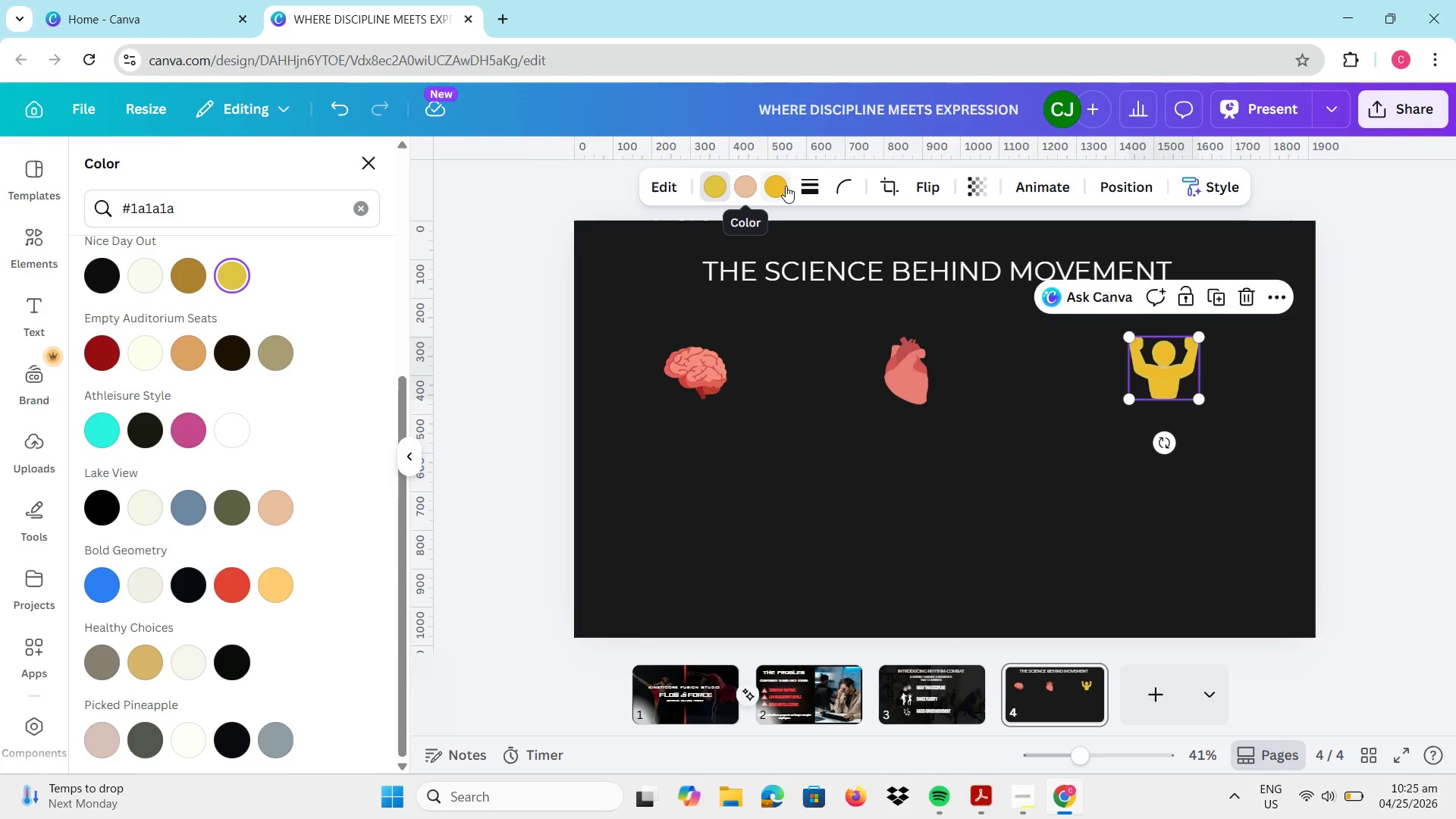 
left_click([690, 496])
 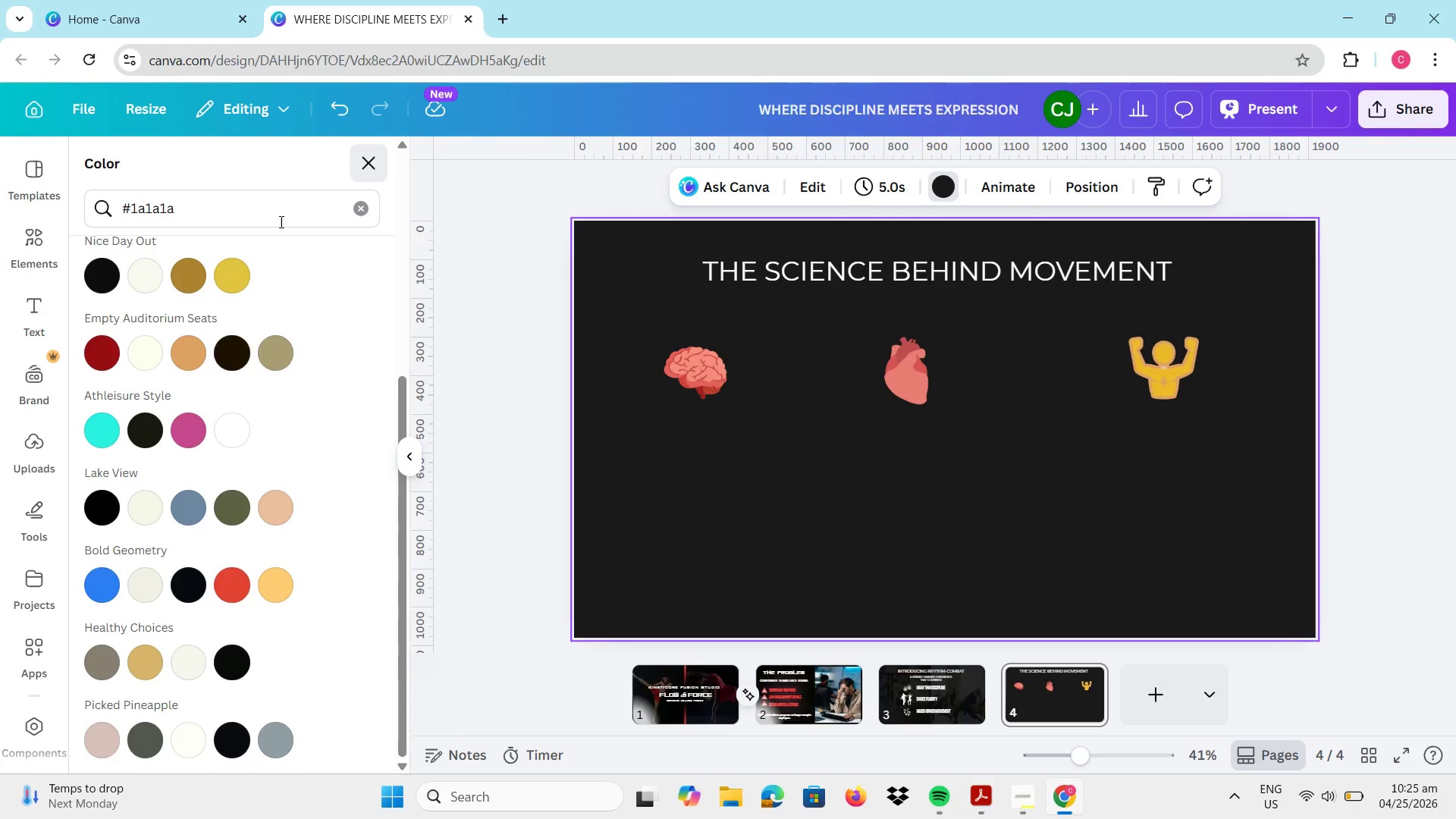 
wait(6.3)
 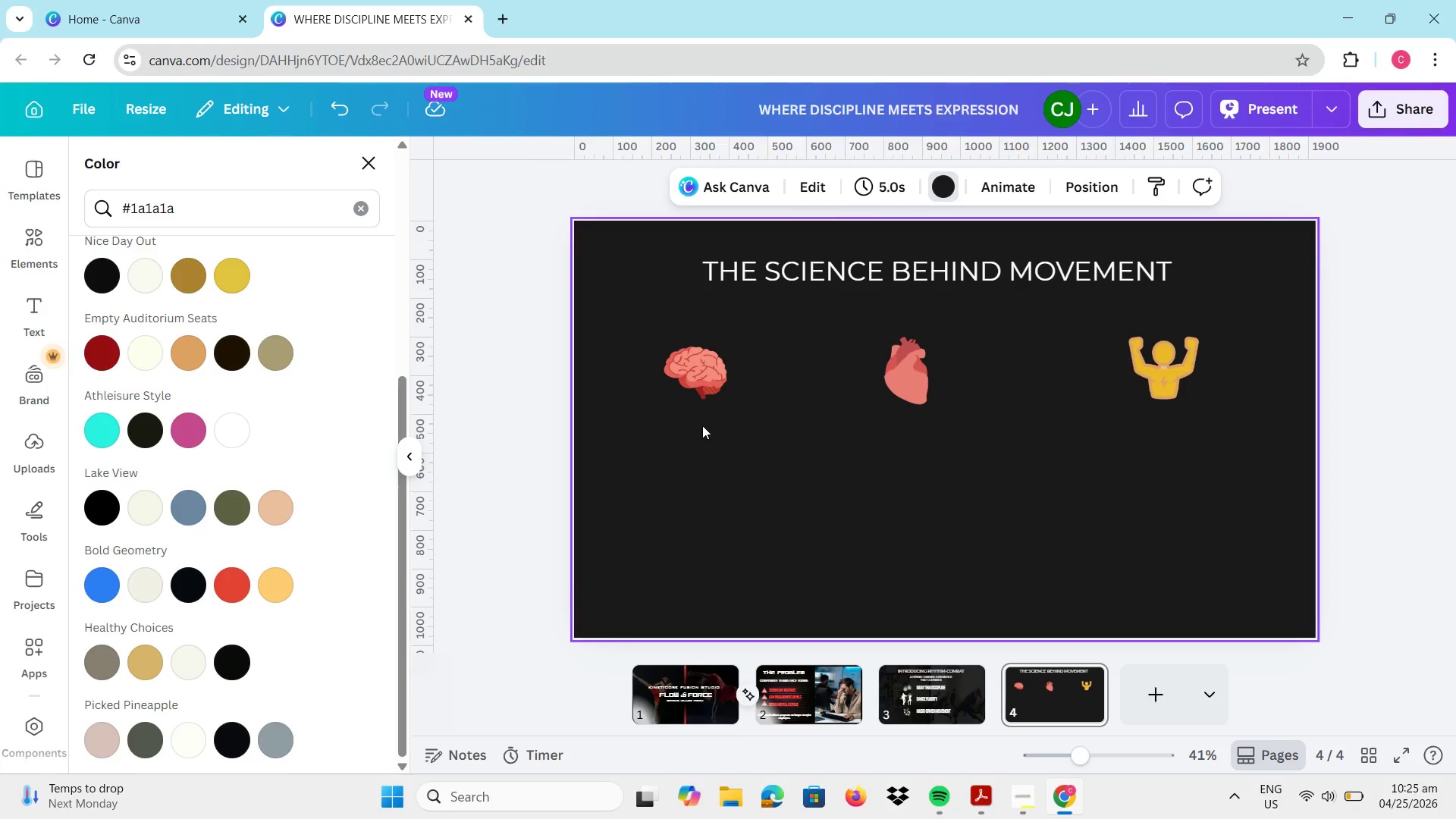 
left_click([363, 218])
 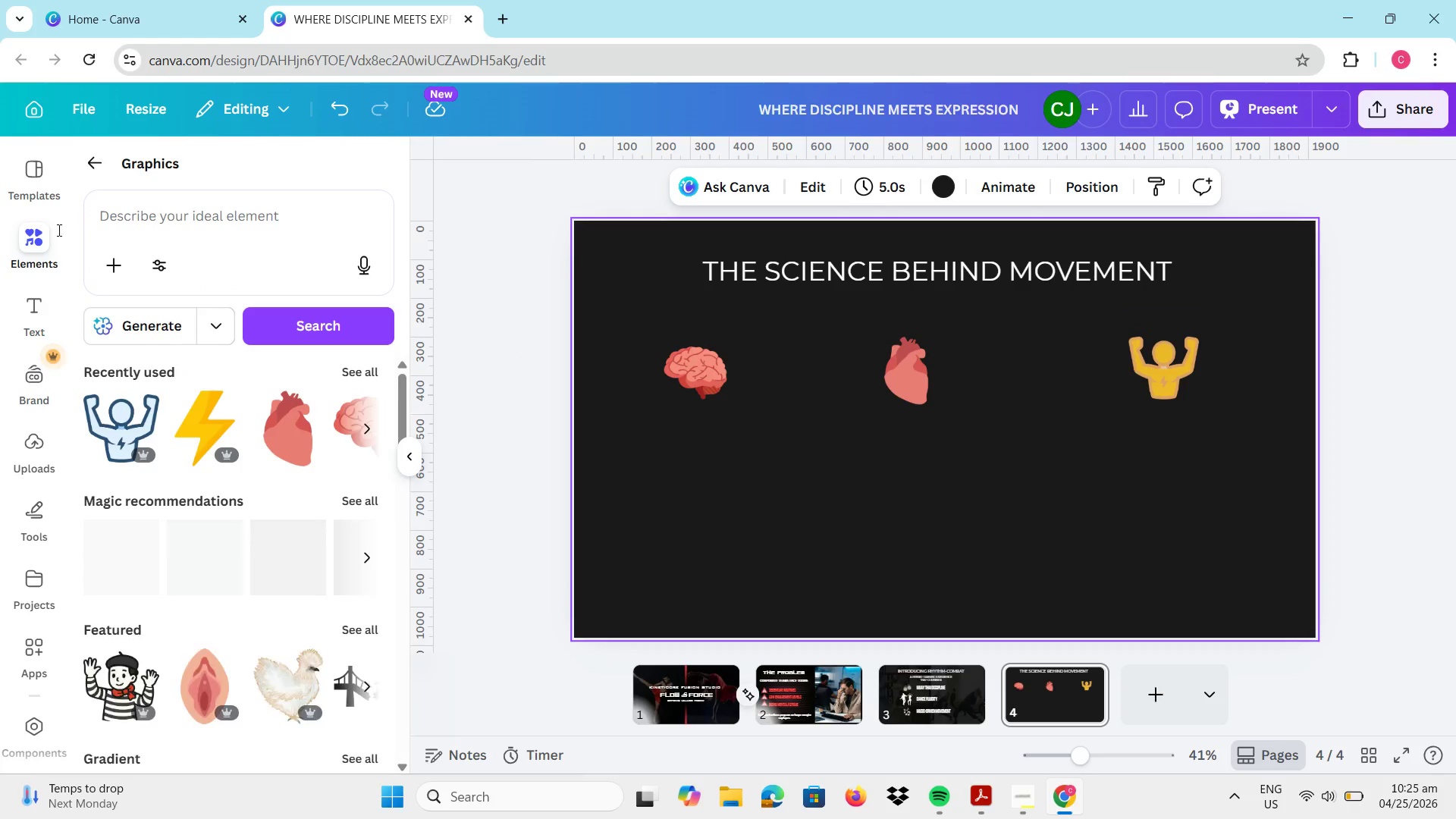 
left_click([36, 302])
 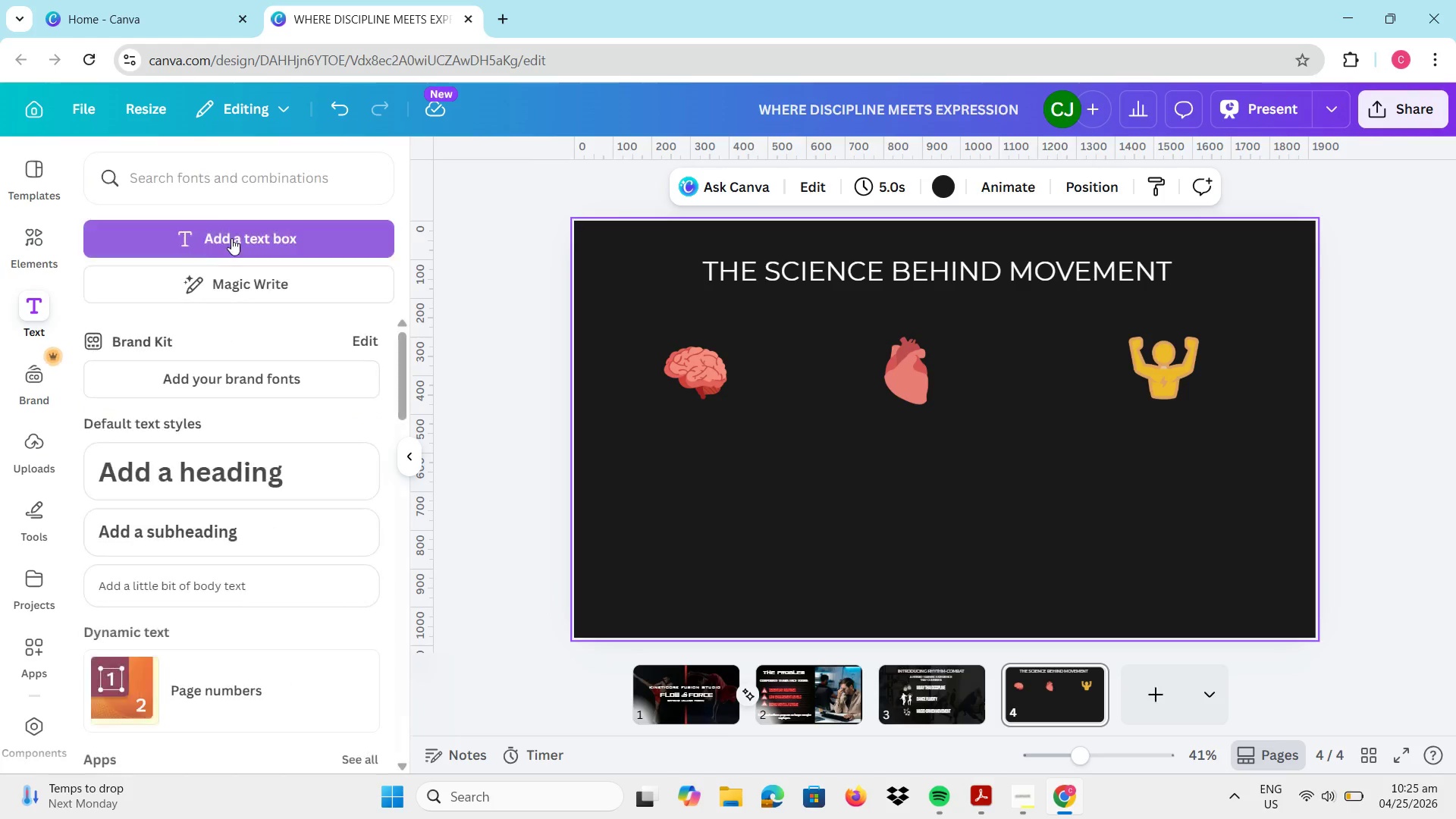 
left_click([213, 240])
 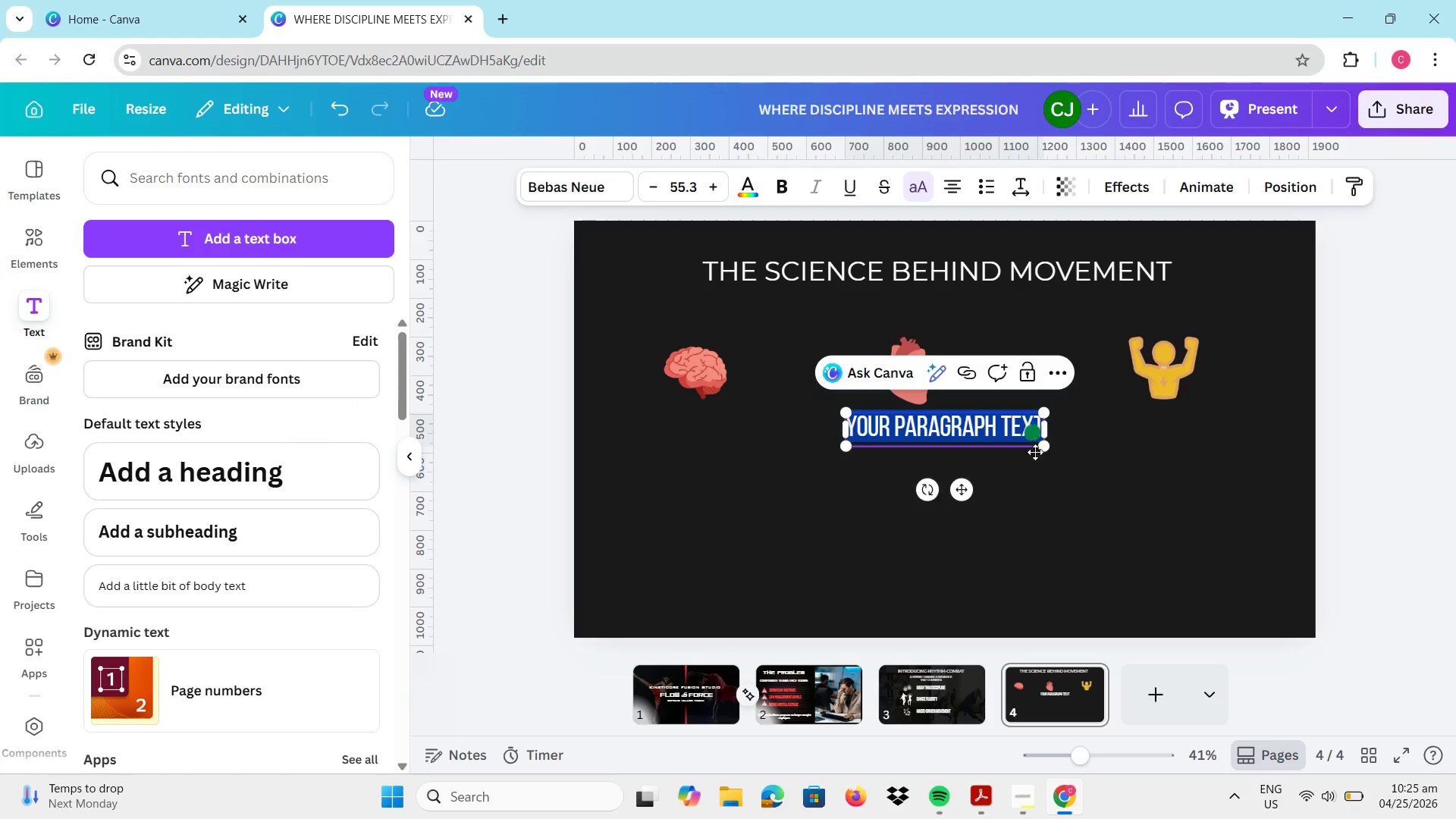 
left_click_drag(start_coordinate=[961, 488], to_coordinate=[731, 491])
 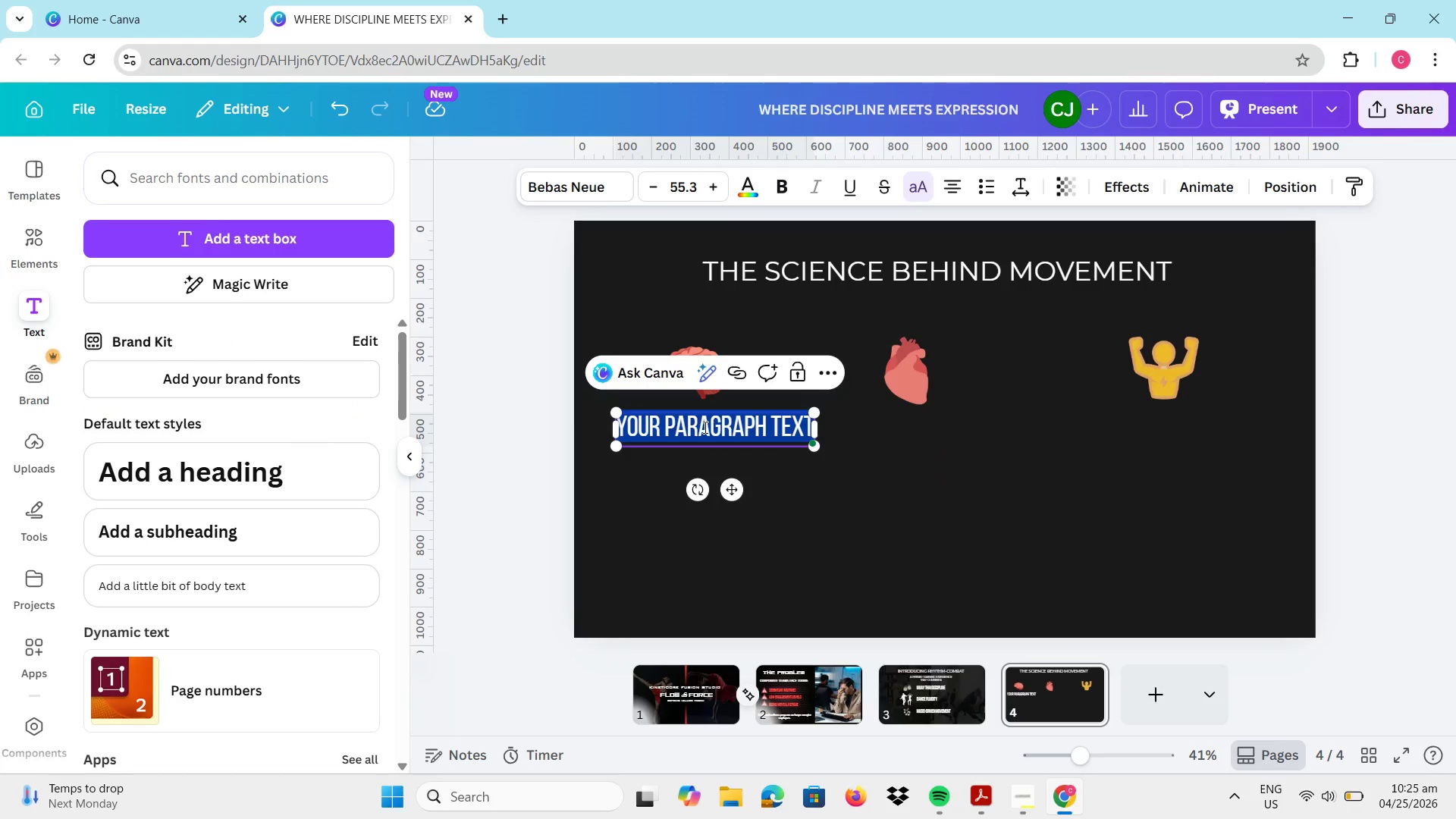 
double_click([704, 427])
 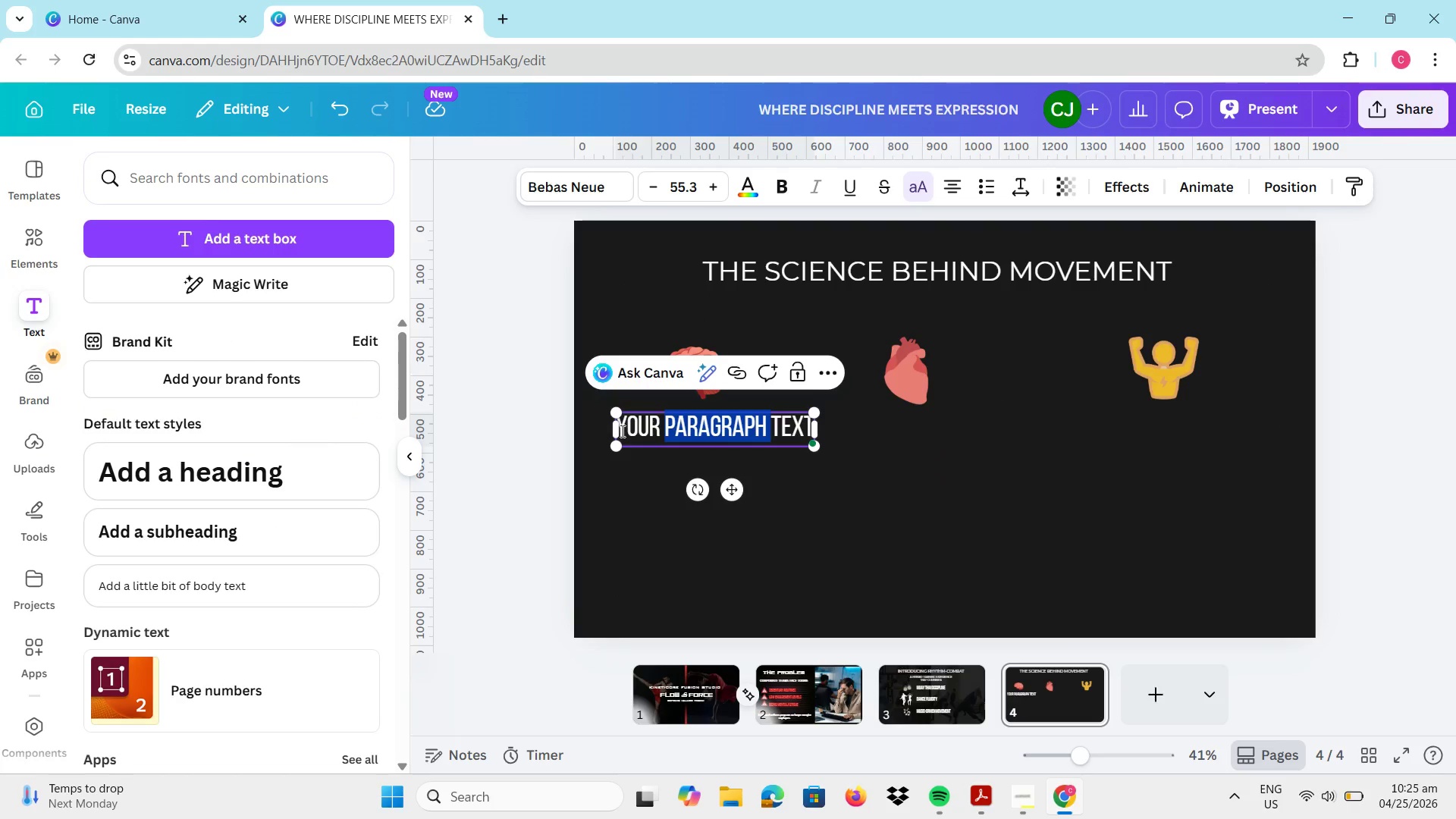 
left_click_drag(start_coordinate=[621, 430], to_coordinate=[809, 438])
 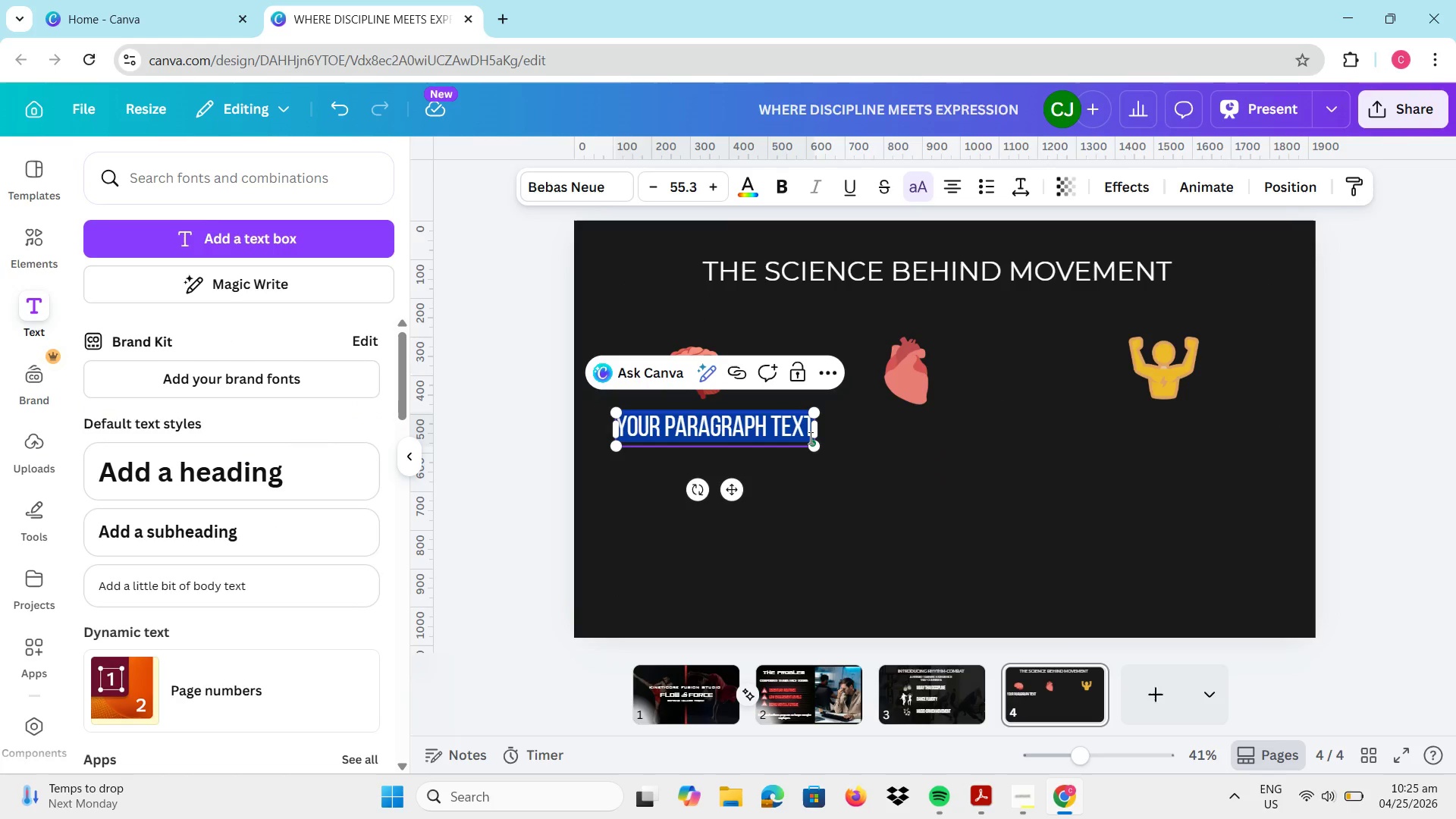 
key(Backspace)
type(1. cognitive focus)
 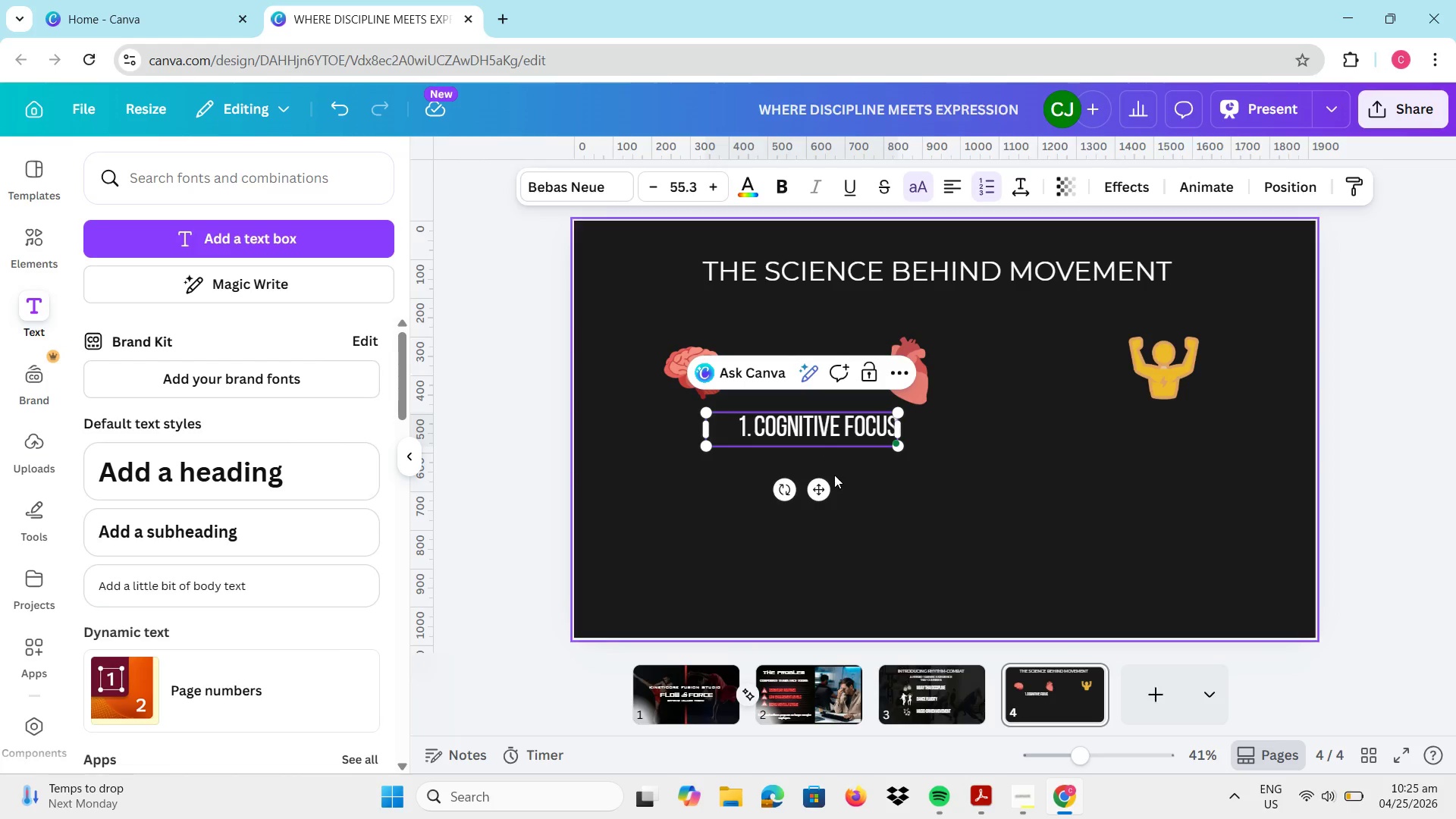 
left_click_drag(start_coordinate=[819, 486], to_coordinate=[701, 482])
 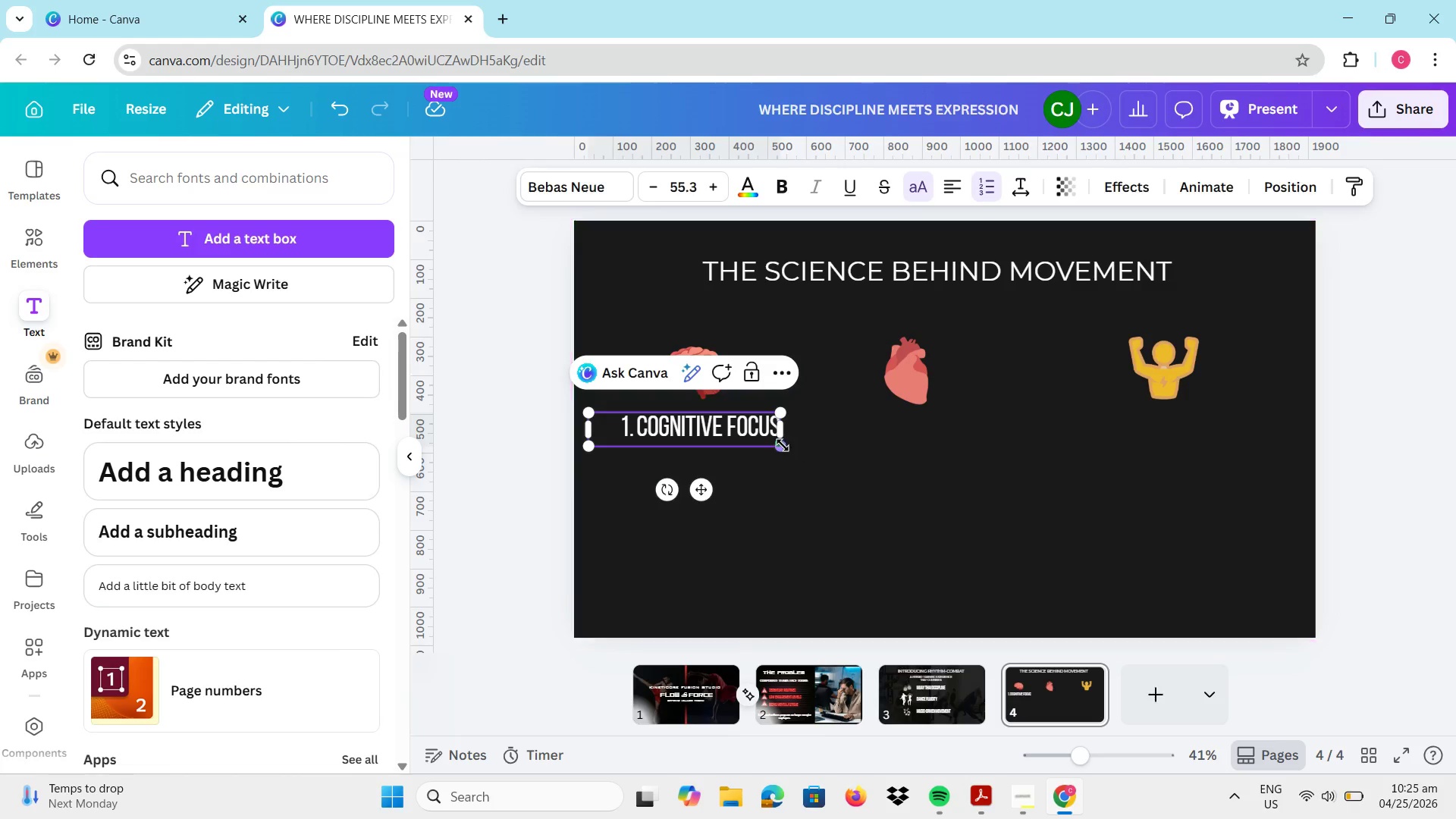 
left_click_drag(start_coordinate=[783, 444], to_coordinate=[741, 425])
 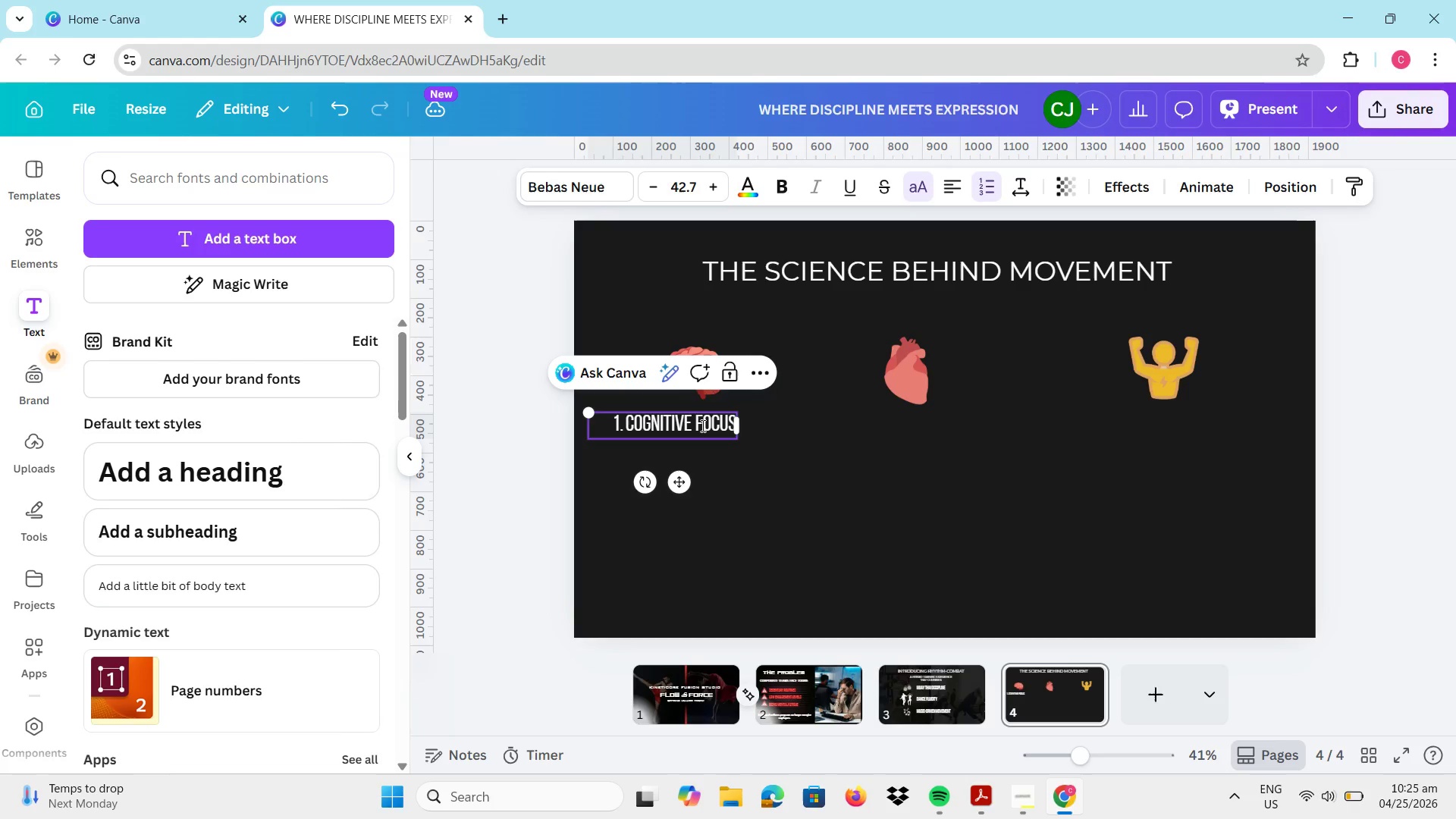 
left_click([701, 425])
 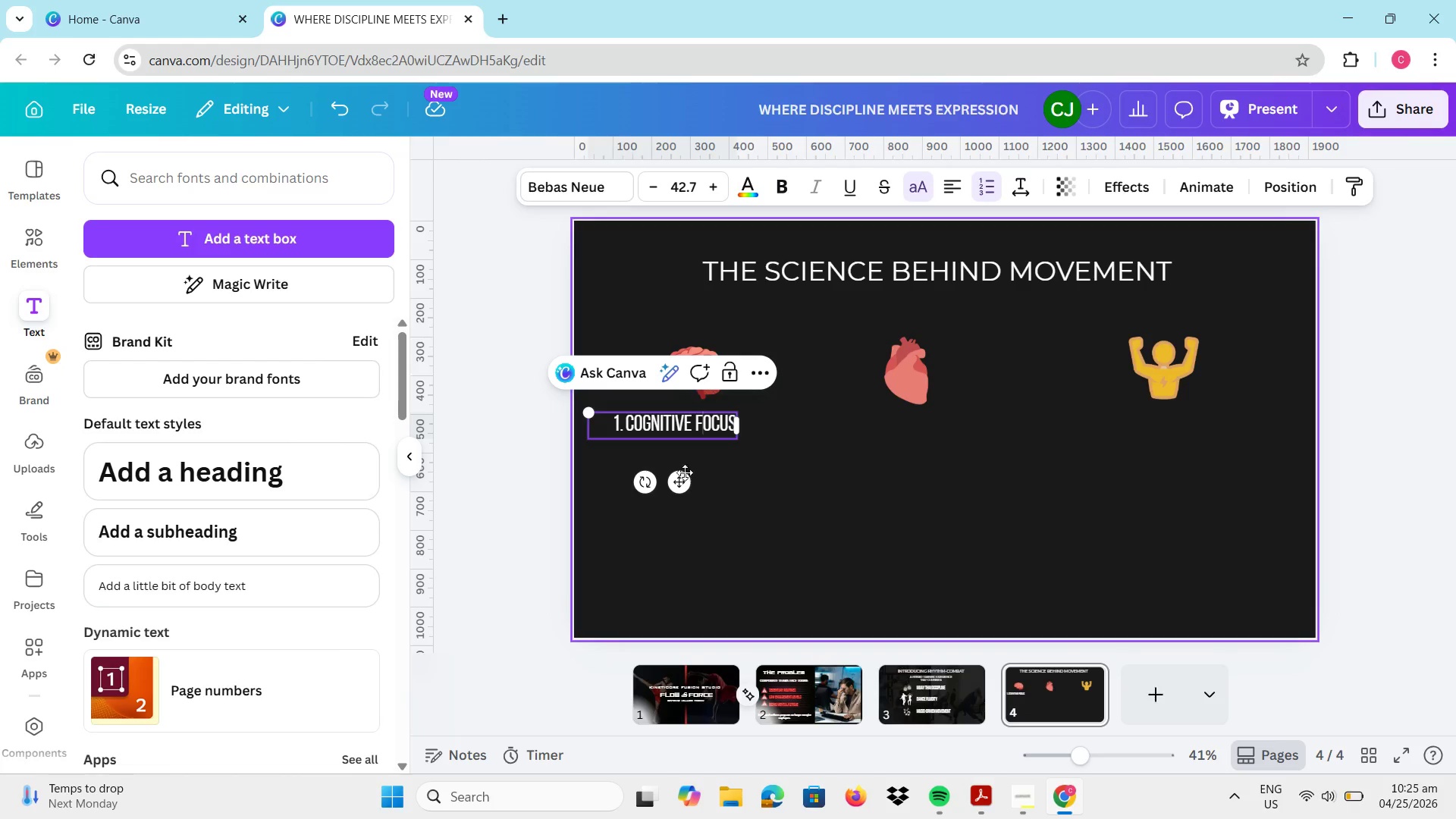 
left_click_drag(start_coordinate=[679, 483], to_coordinate=[699, 482])
 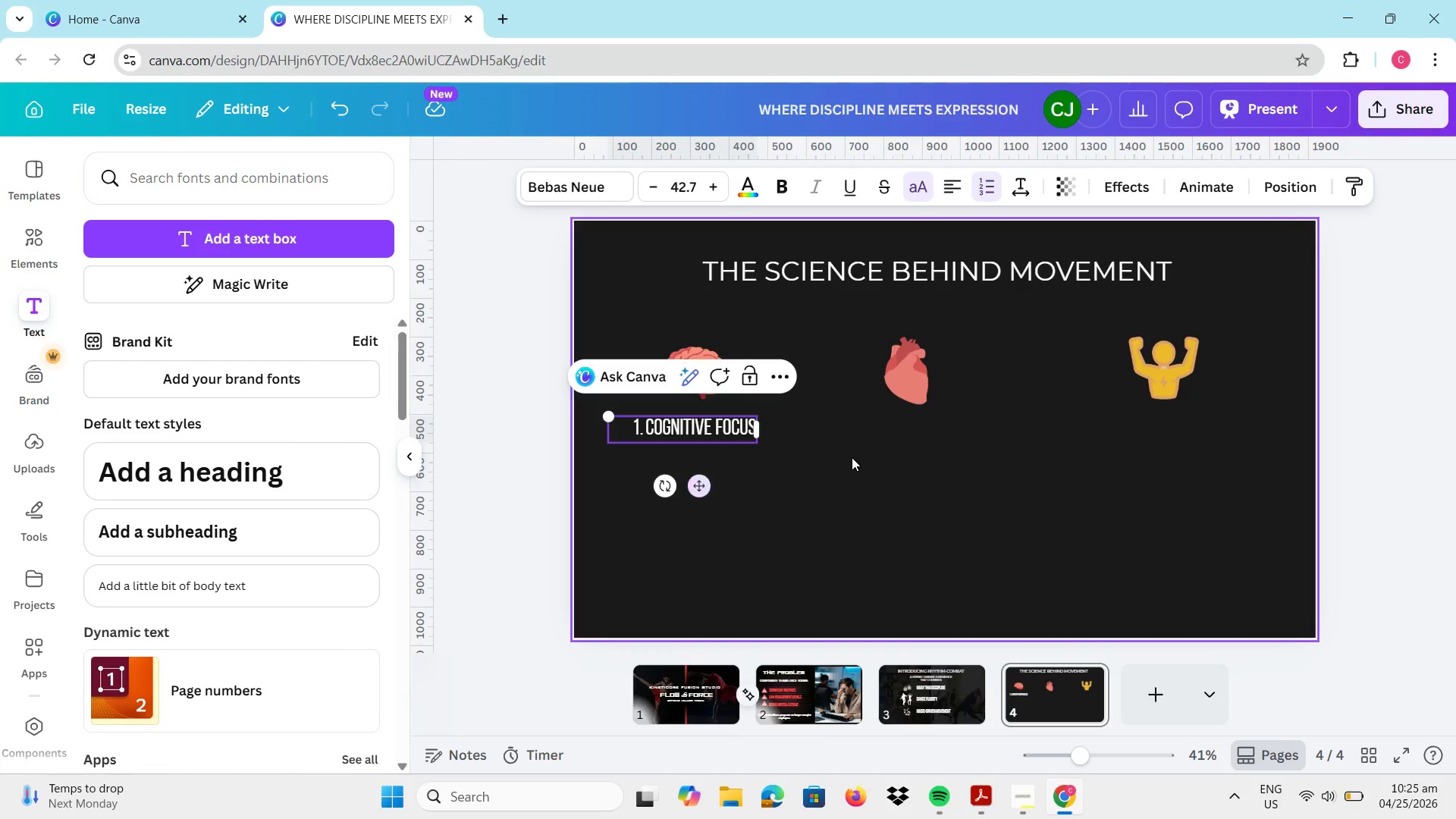 
left_click([853, 458])
 